 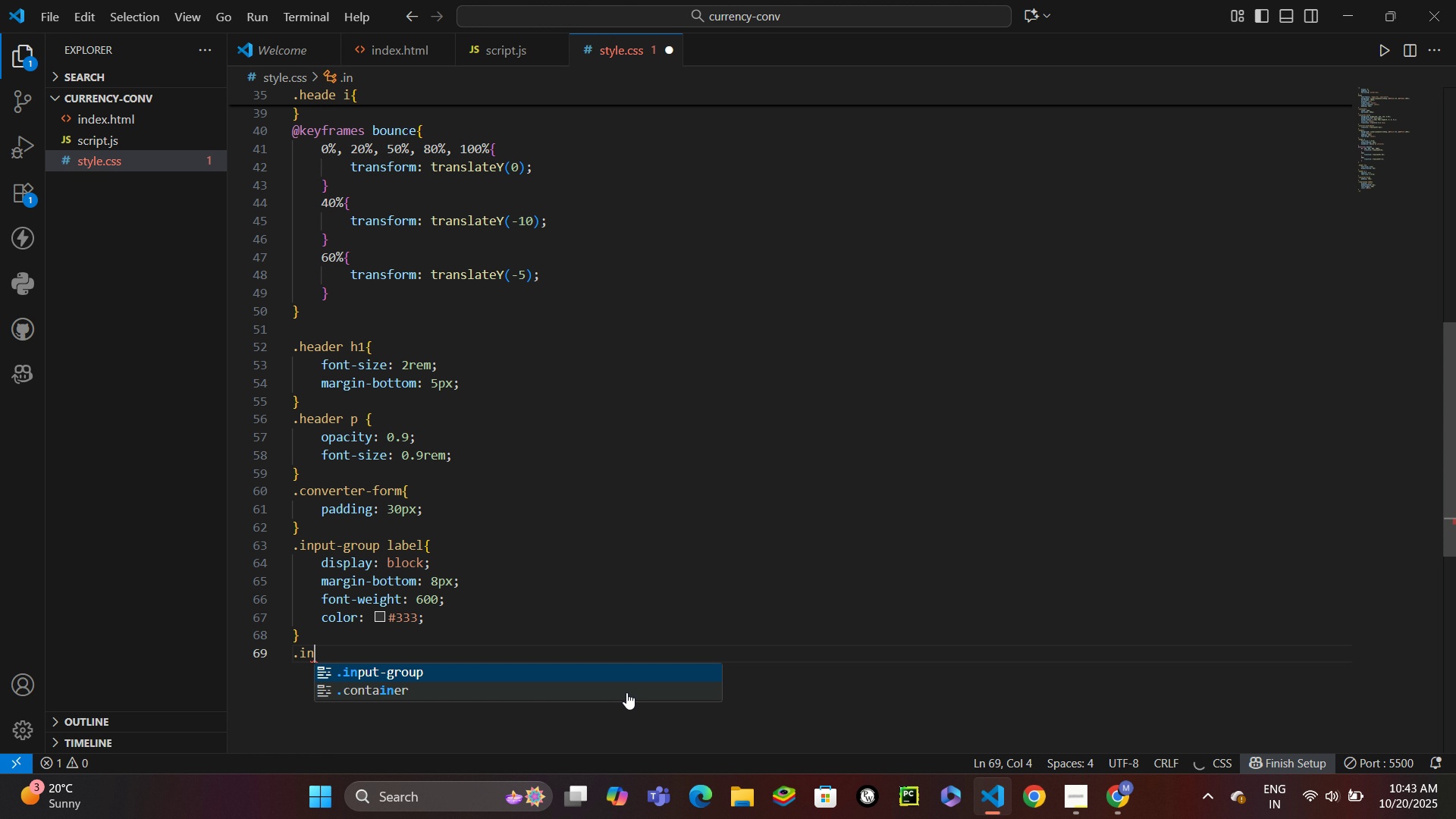 
key(Enter)
 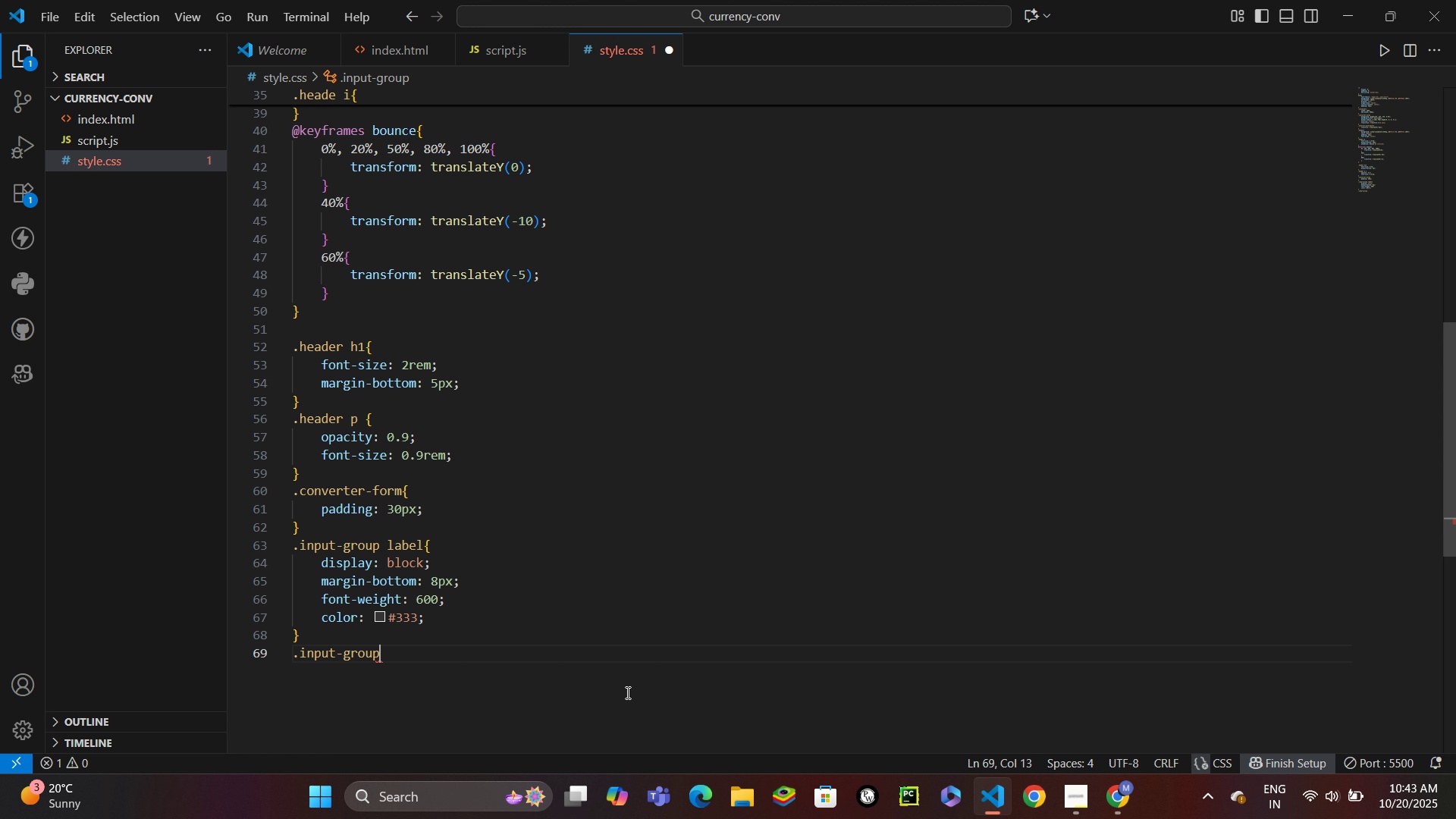 
type( input{)
 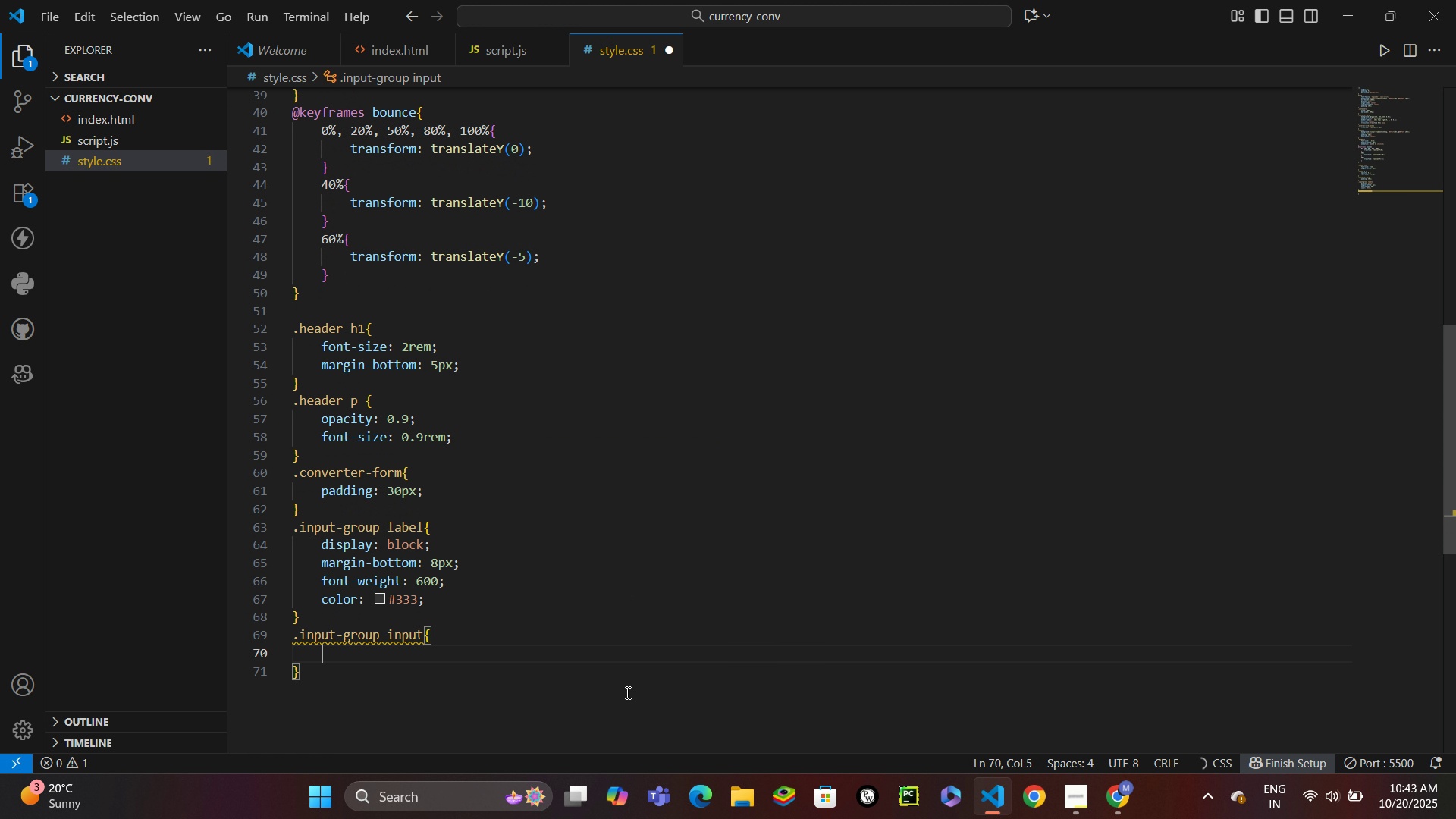 
 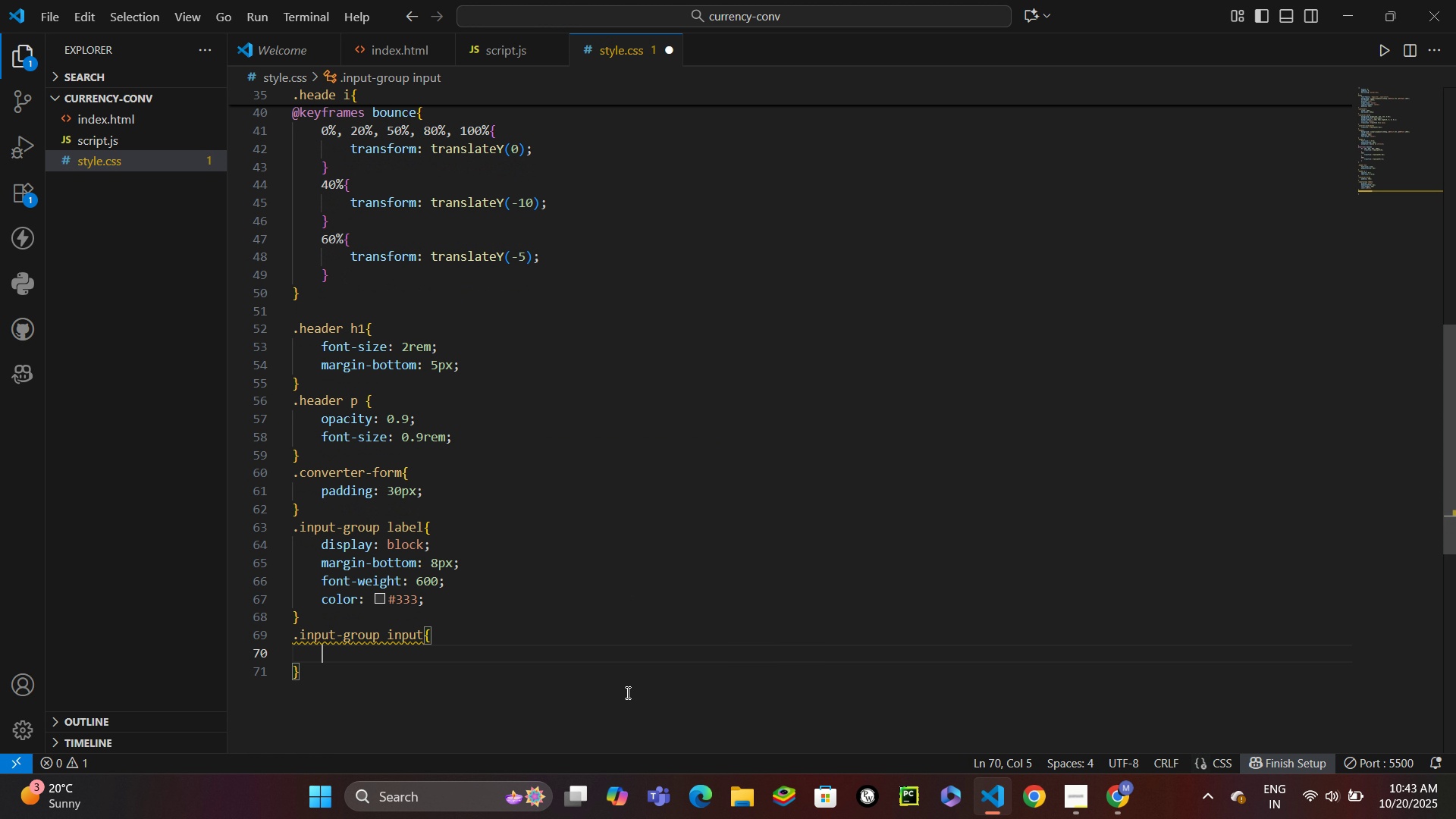 
key(Enter)
 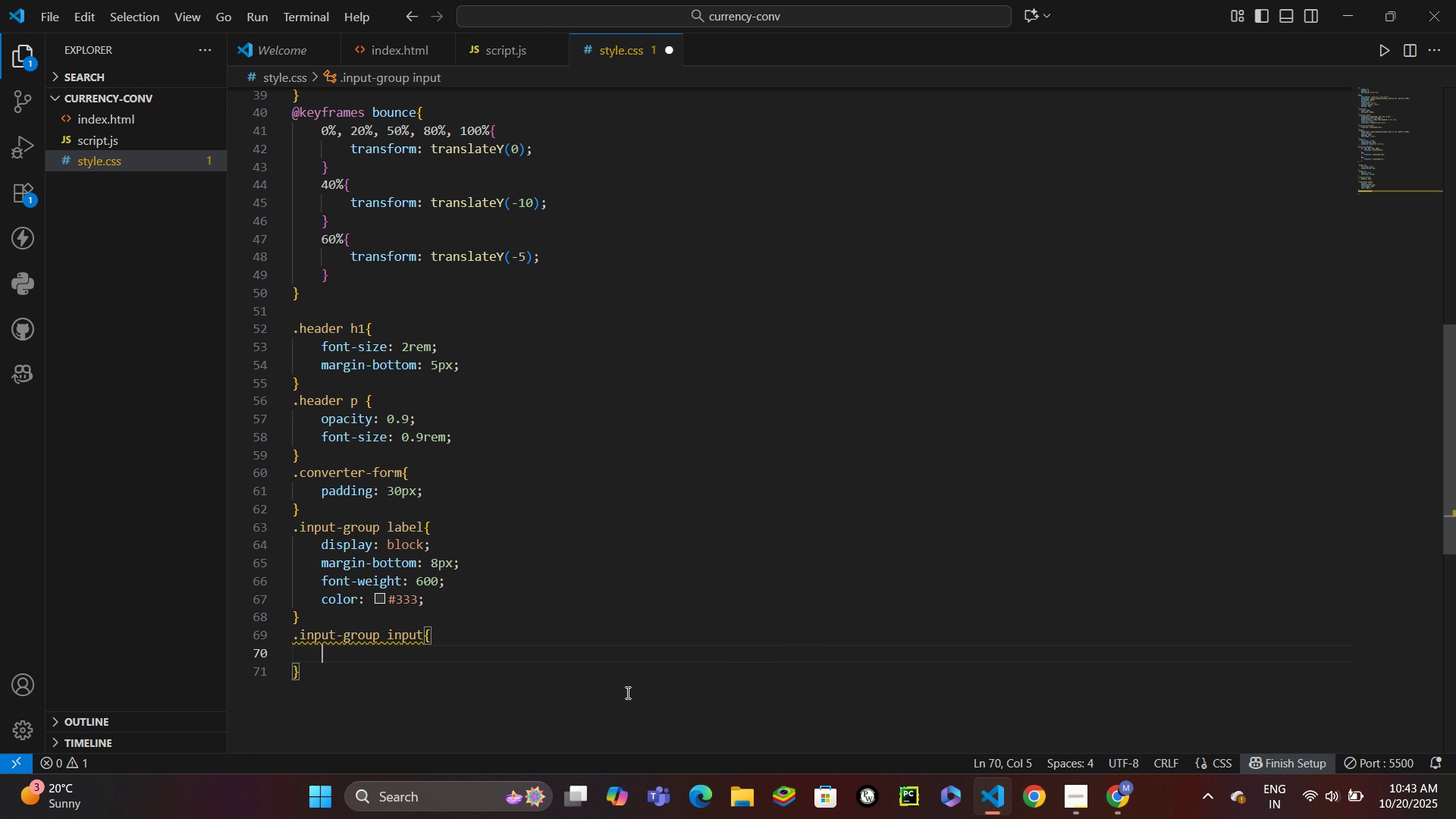 
type(wid)
 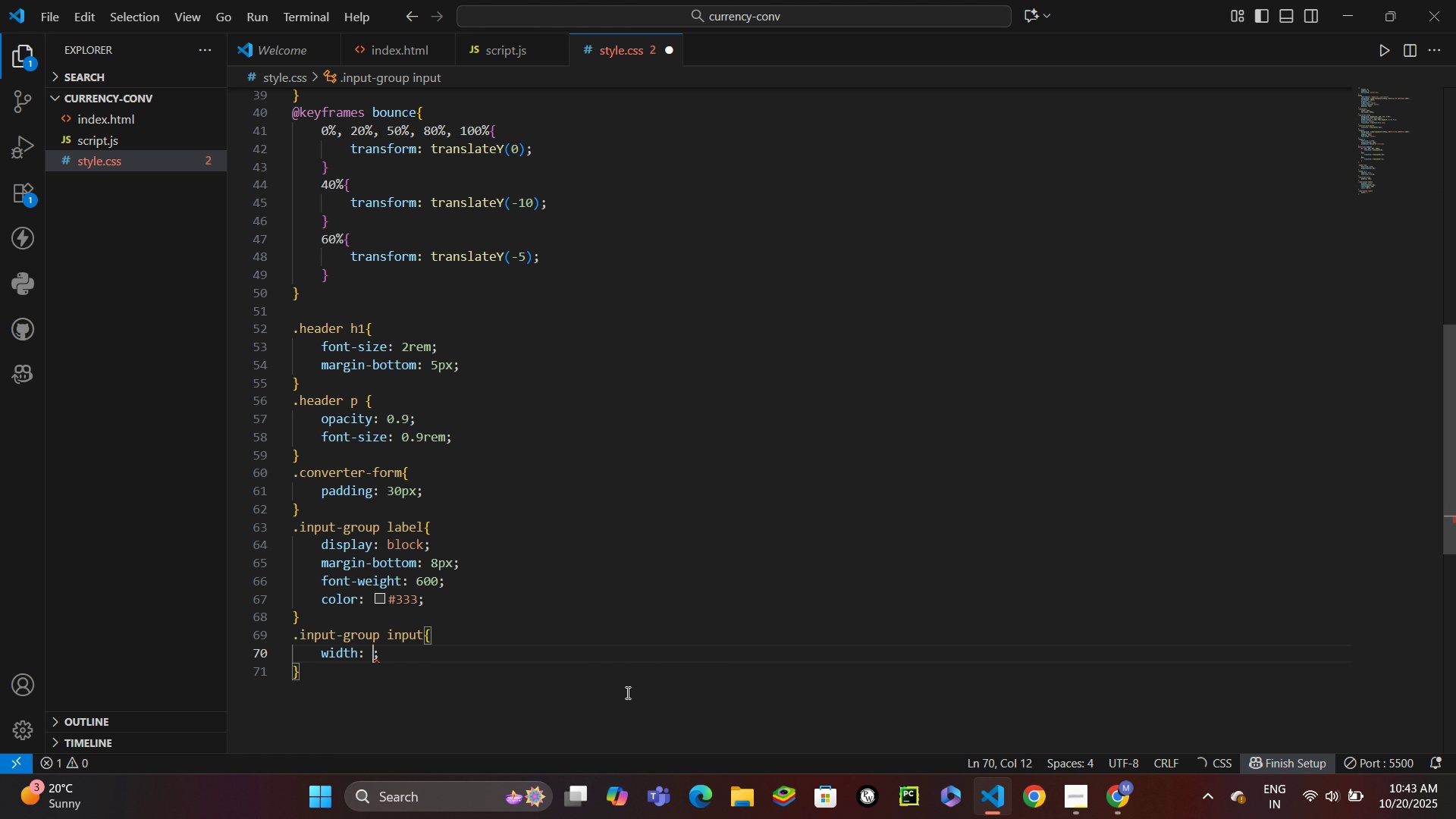 
key(Enter)
 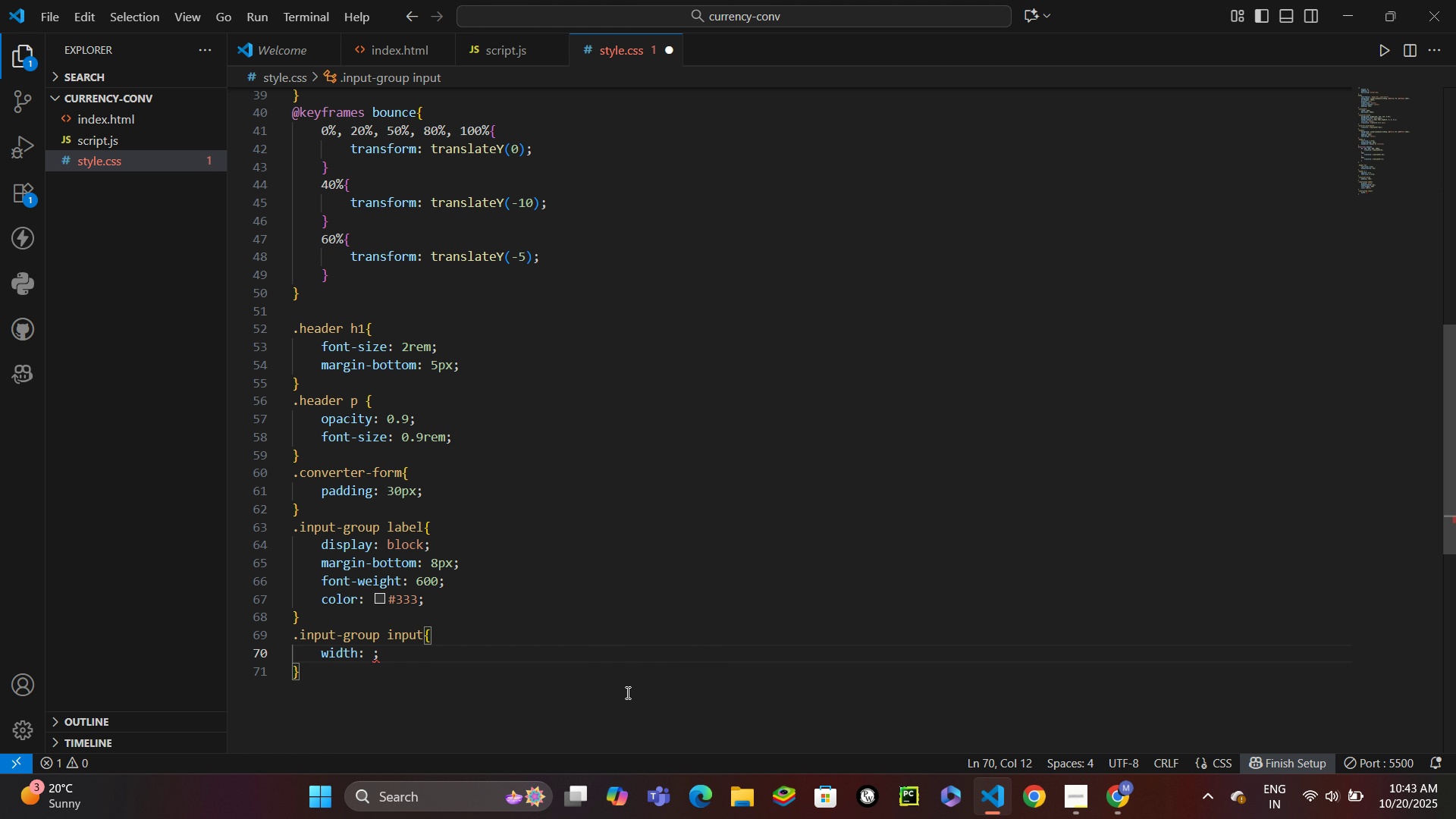 
type(100%)
 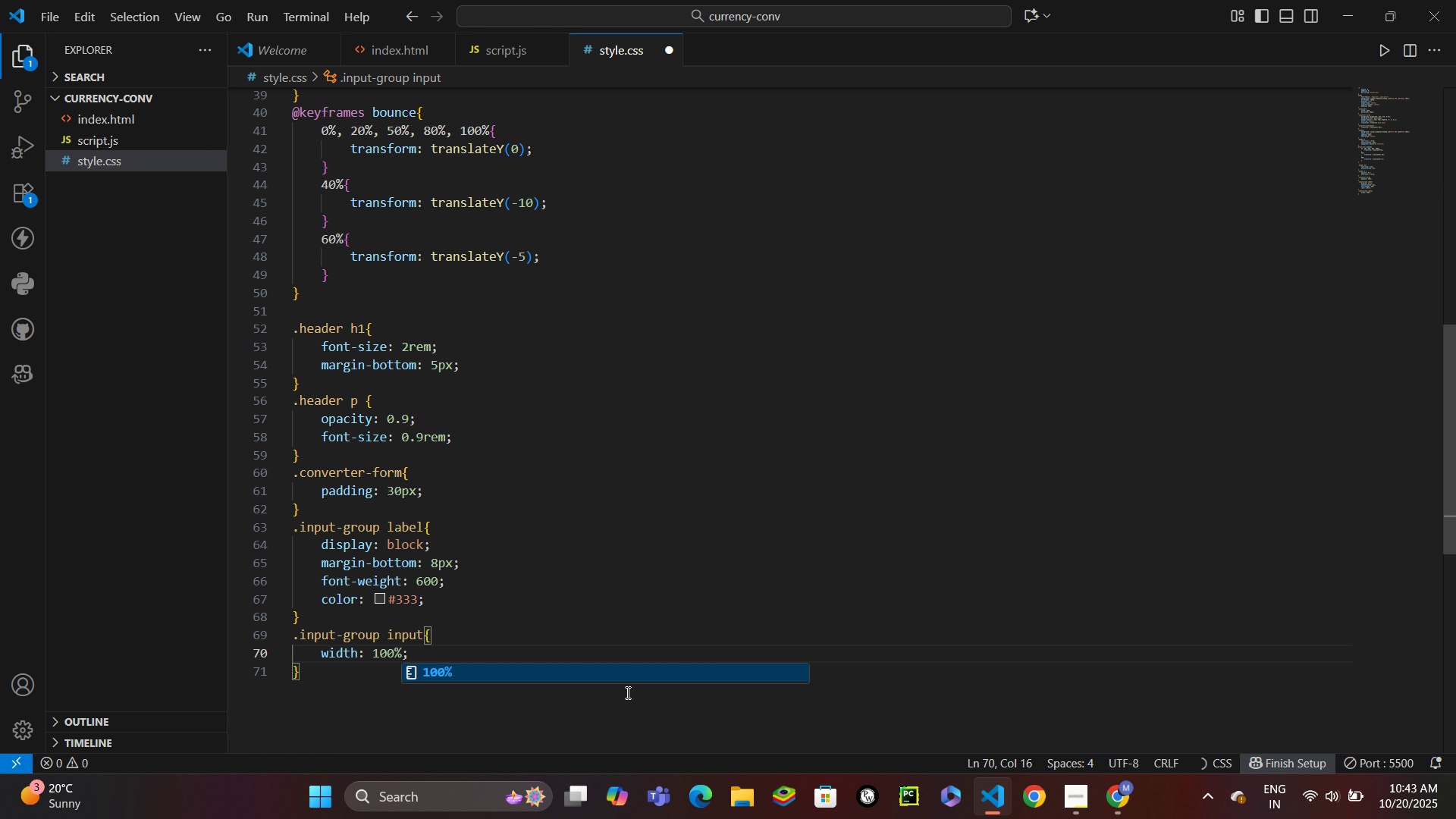 
key(Control+ControlLeft)
 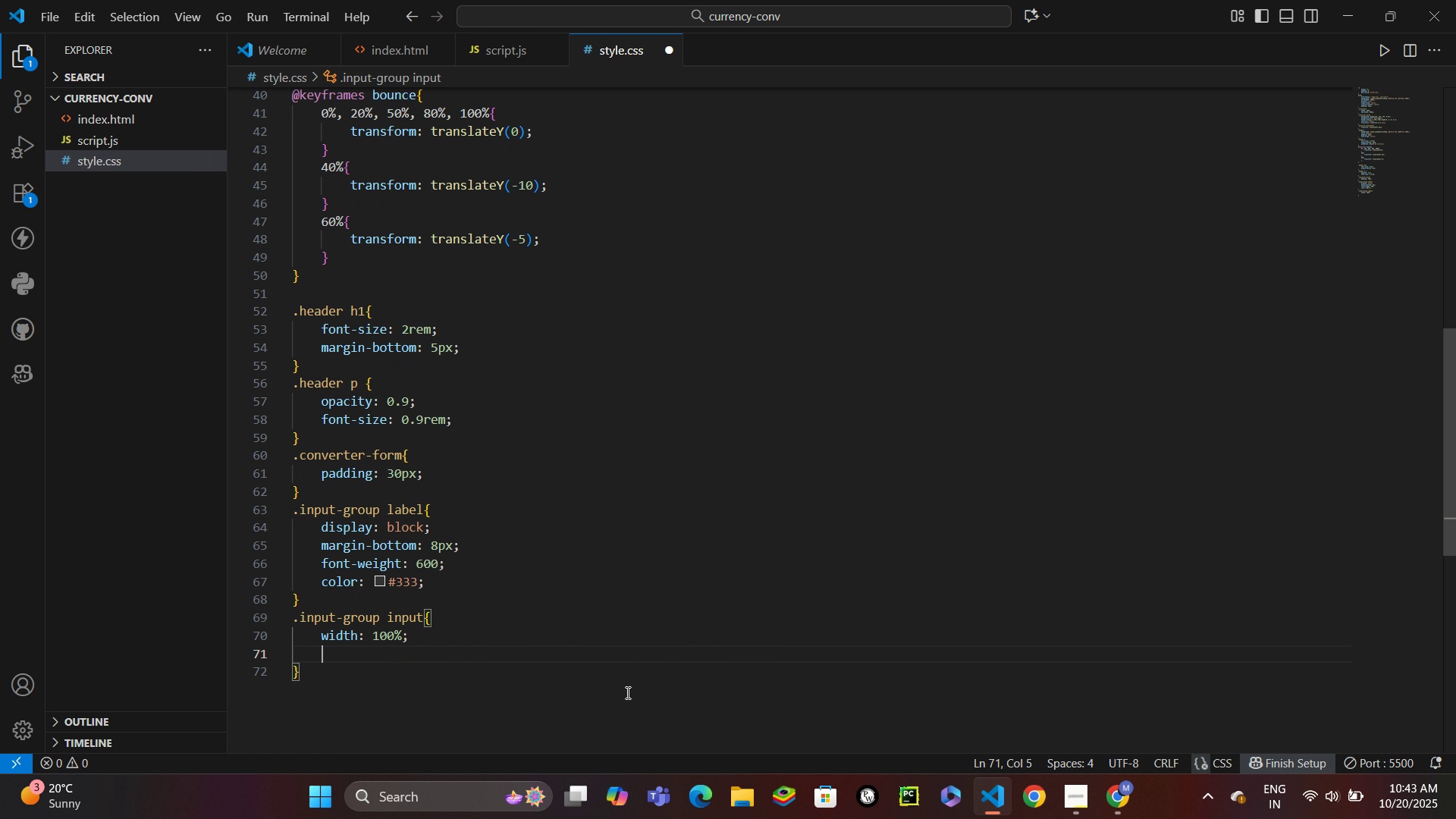 
key(Control+Enter)
 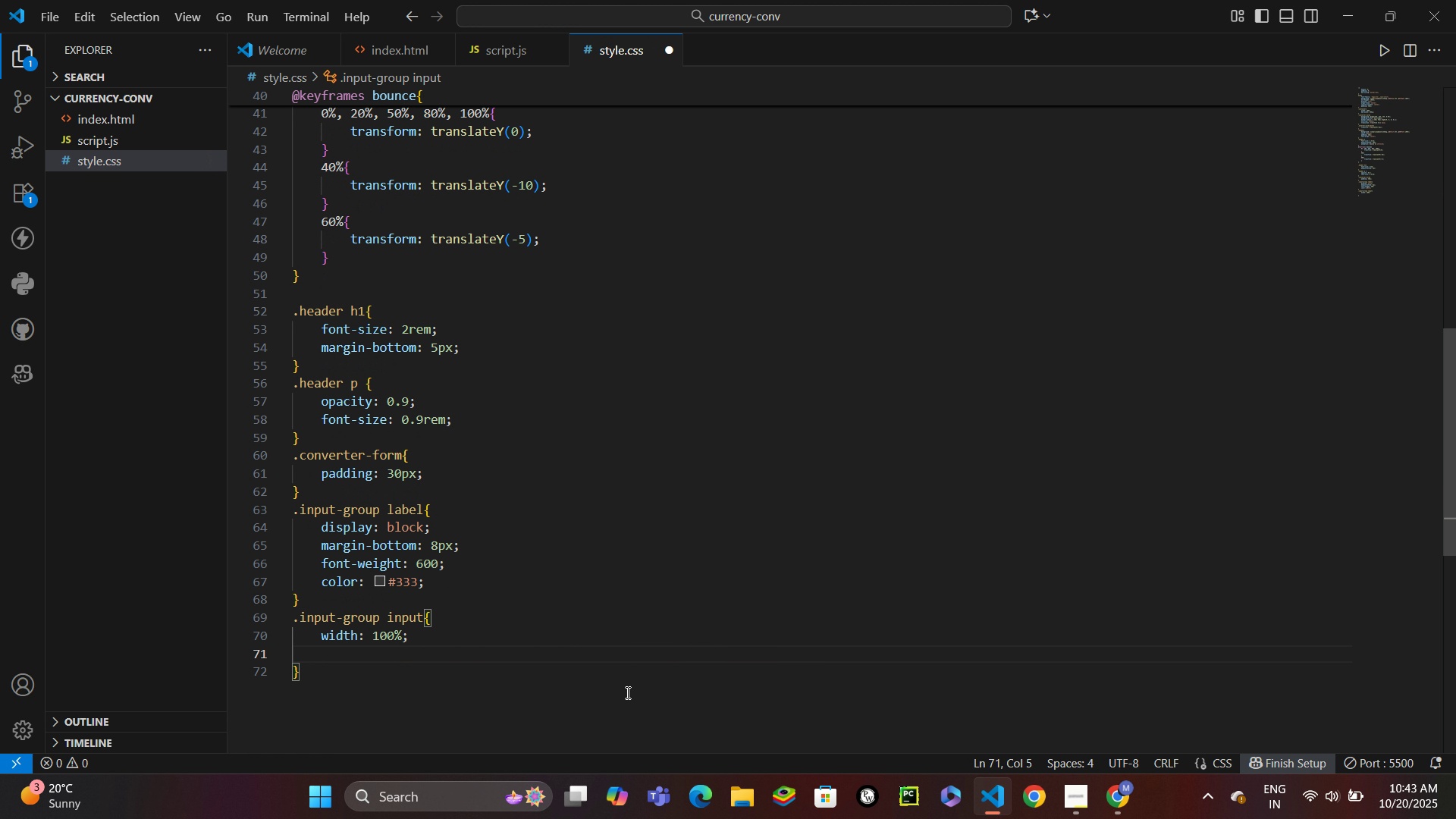 
type(padd)
 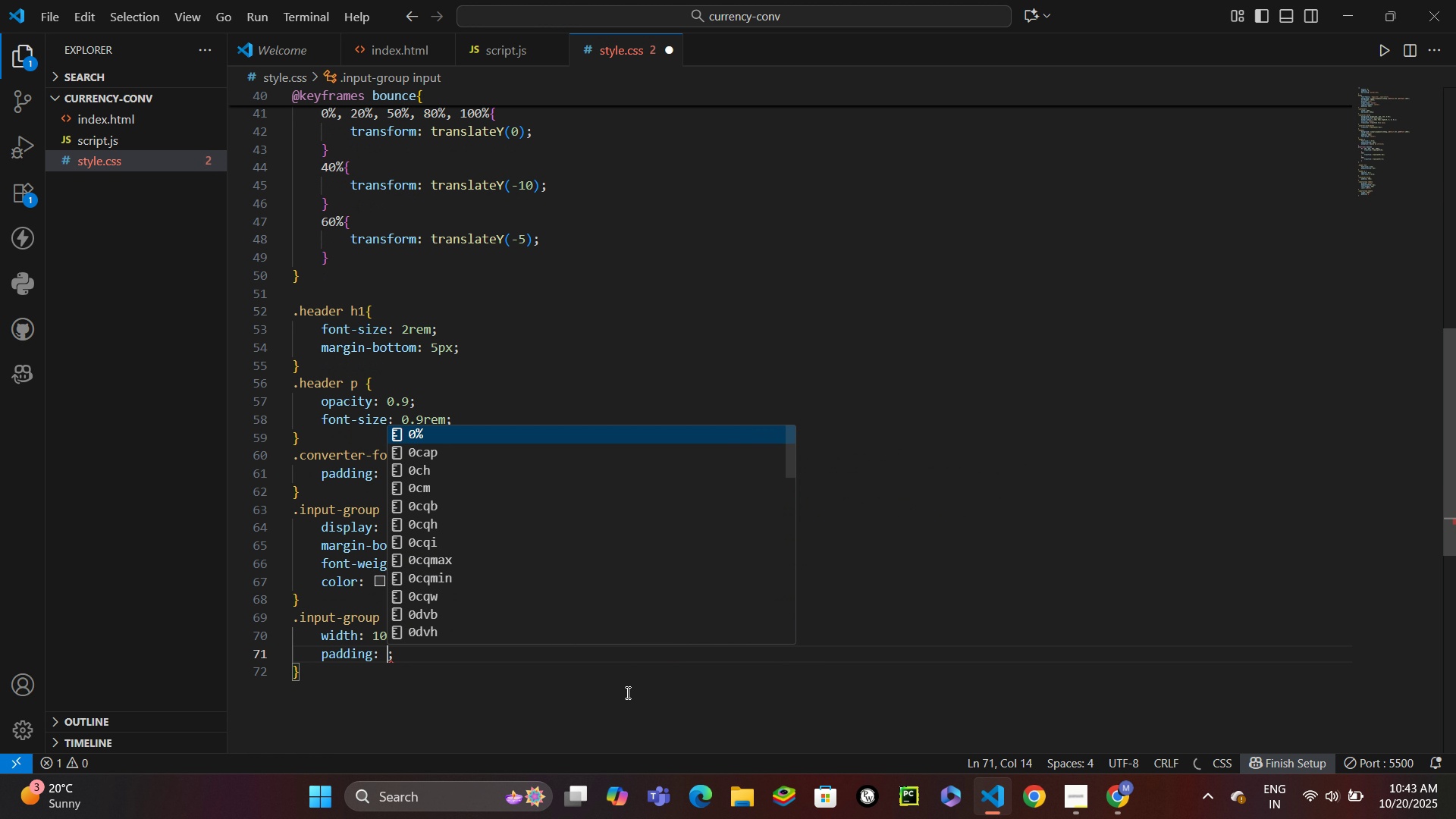 
key(Enter)
 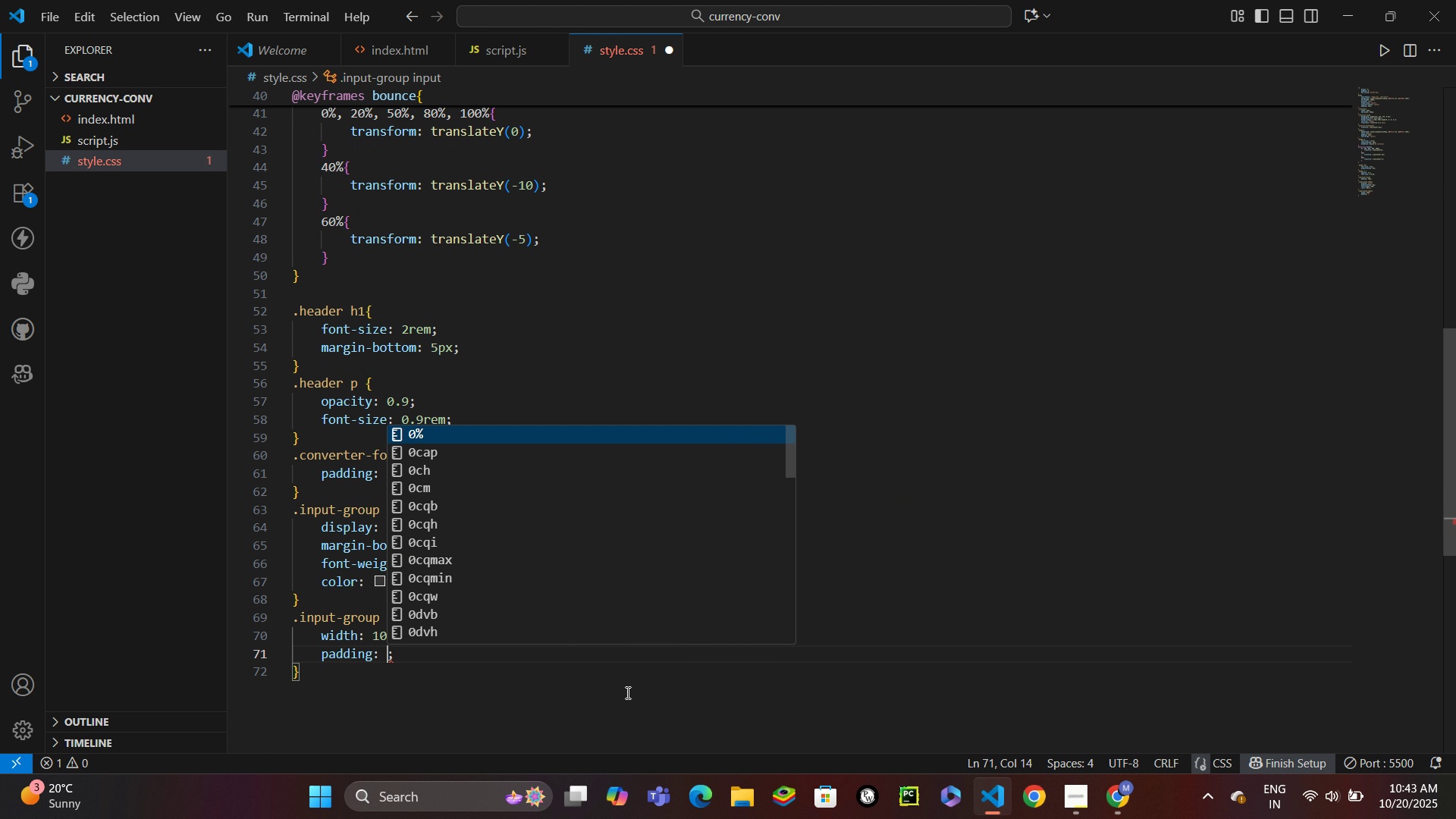 
type(15px)
 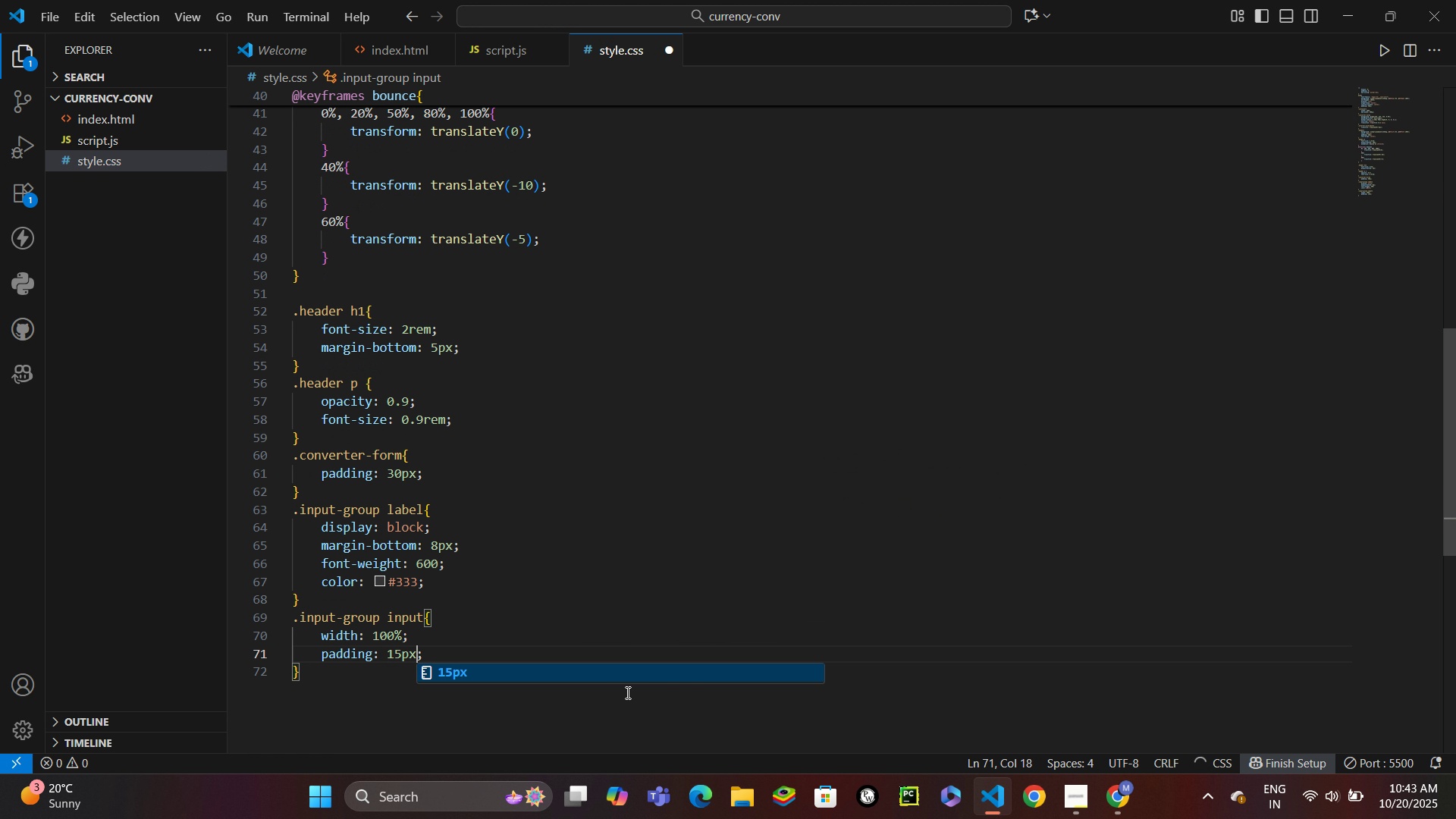 
key(Control+ControlLeft)
 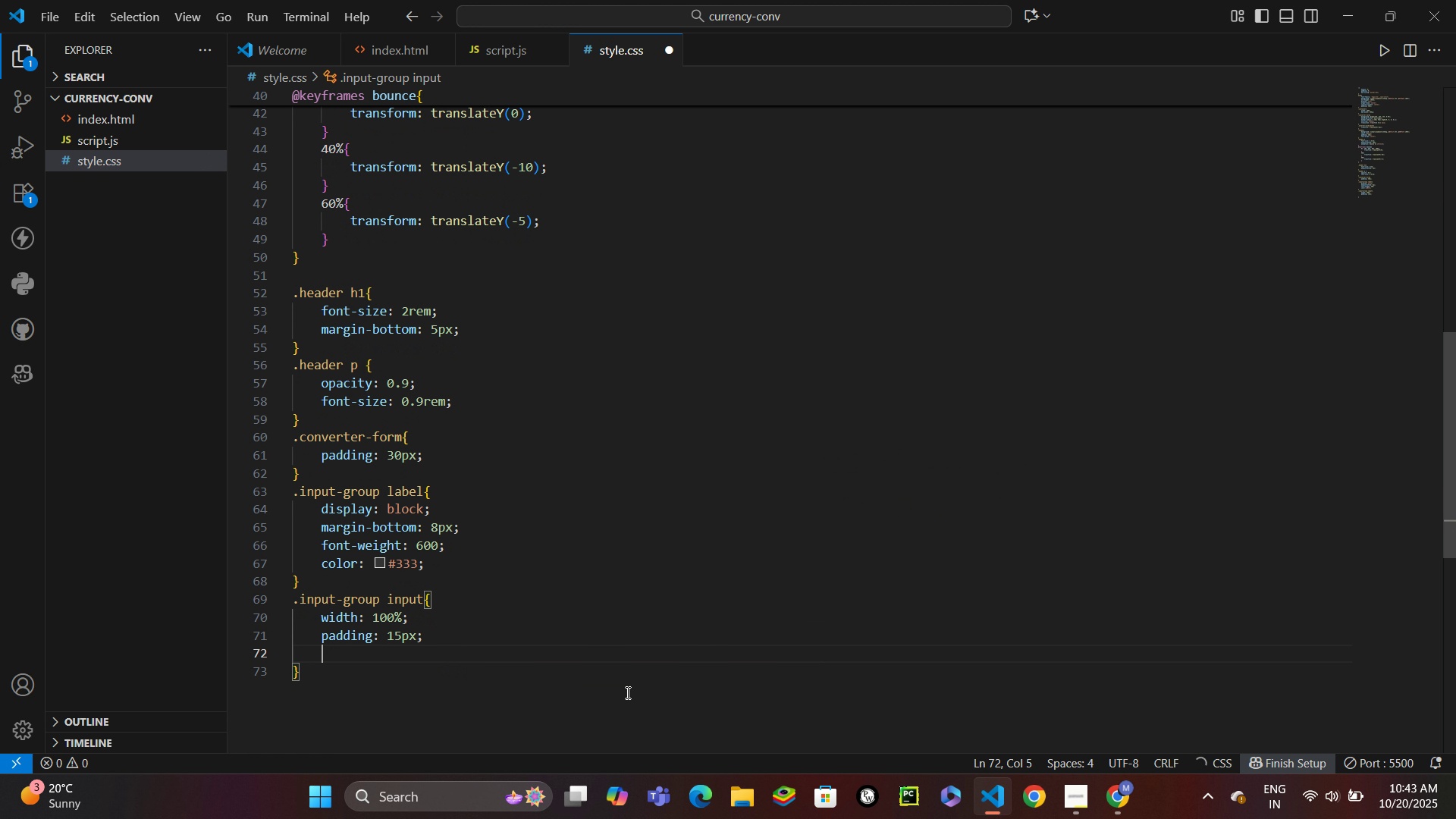 
key(Control+Enter)
 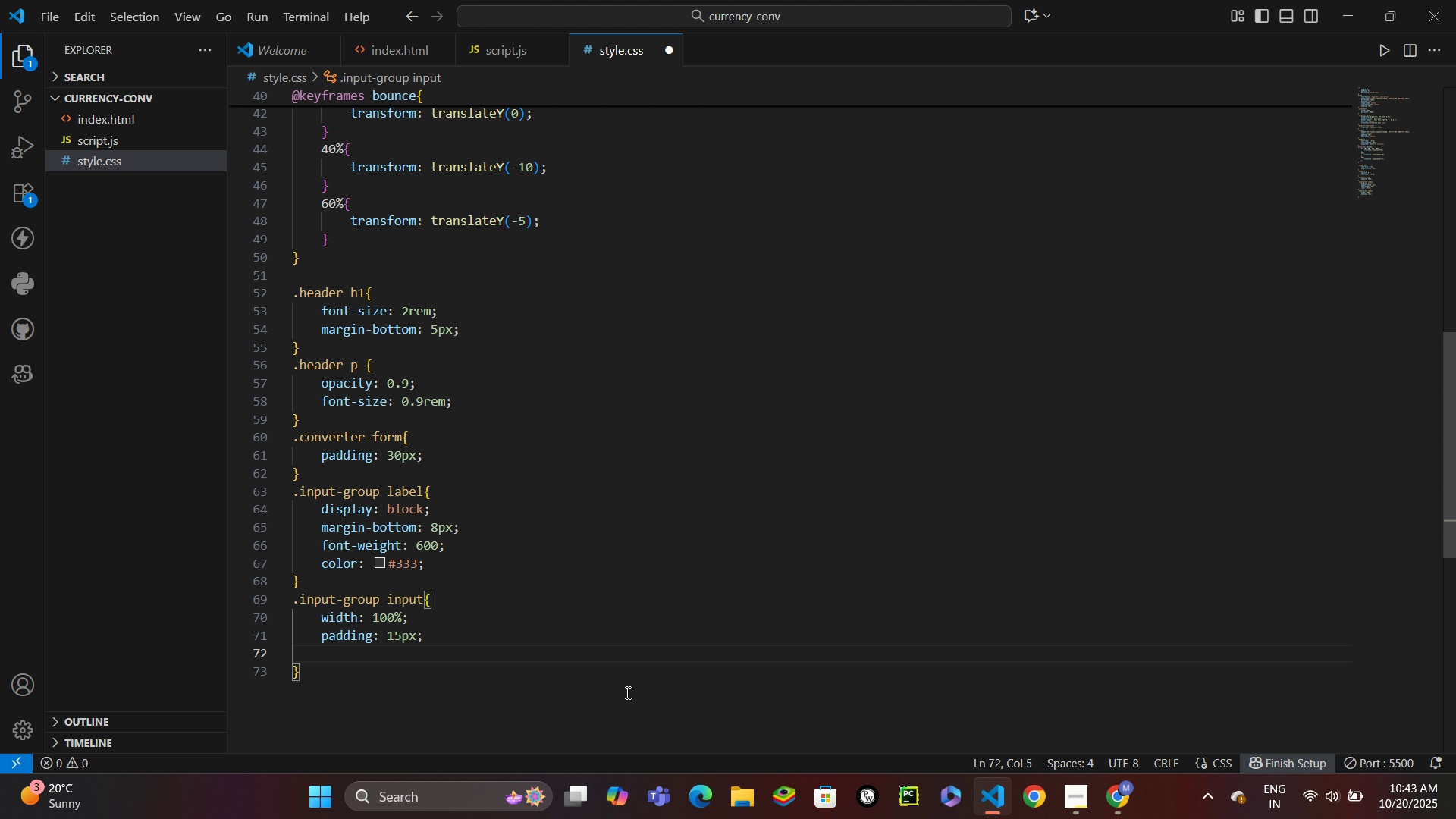 
type(bor)
 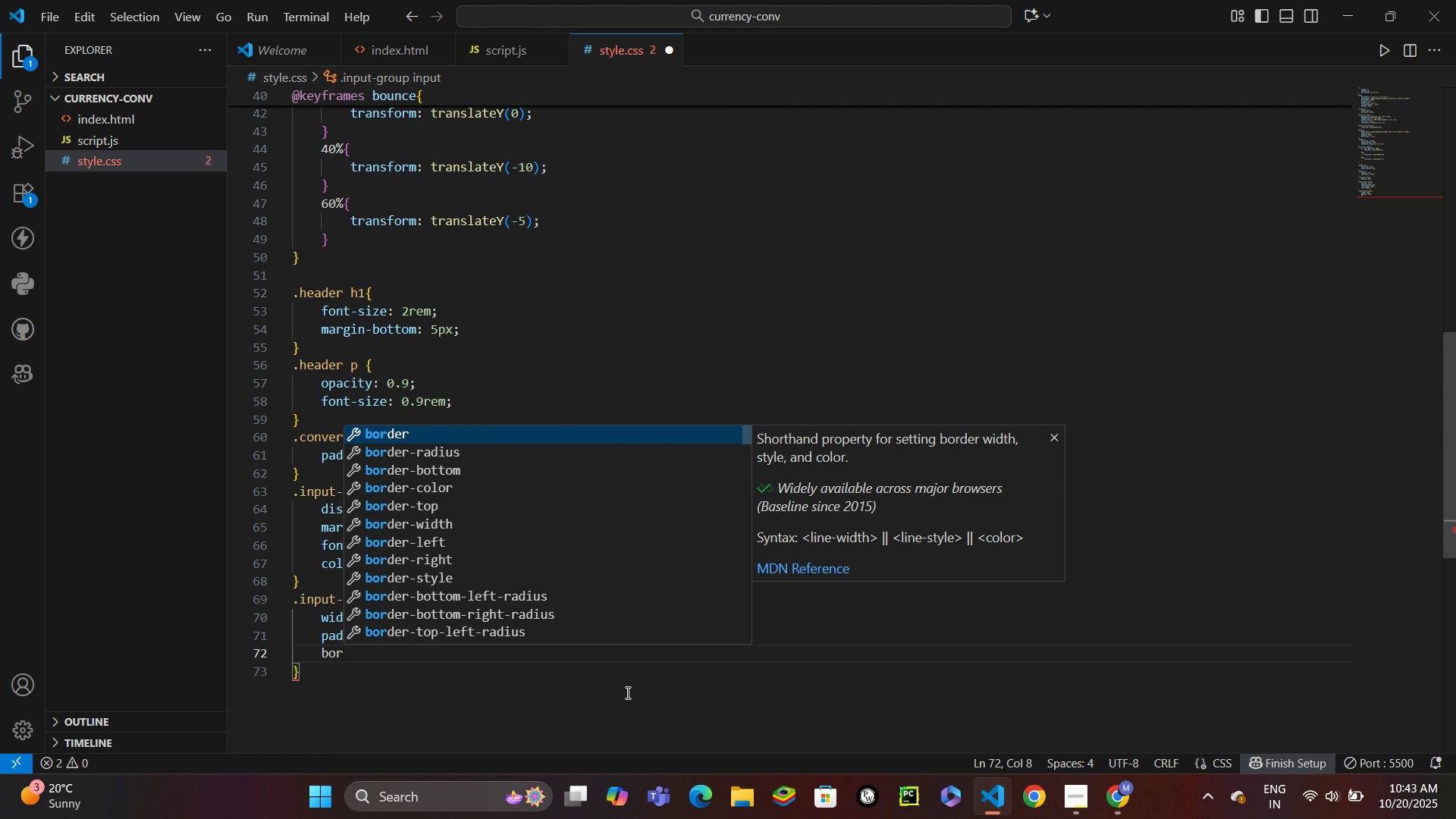 
key(Enter)
 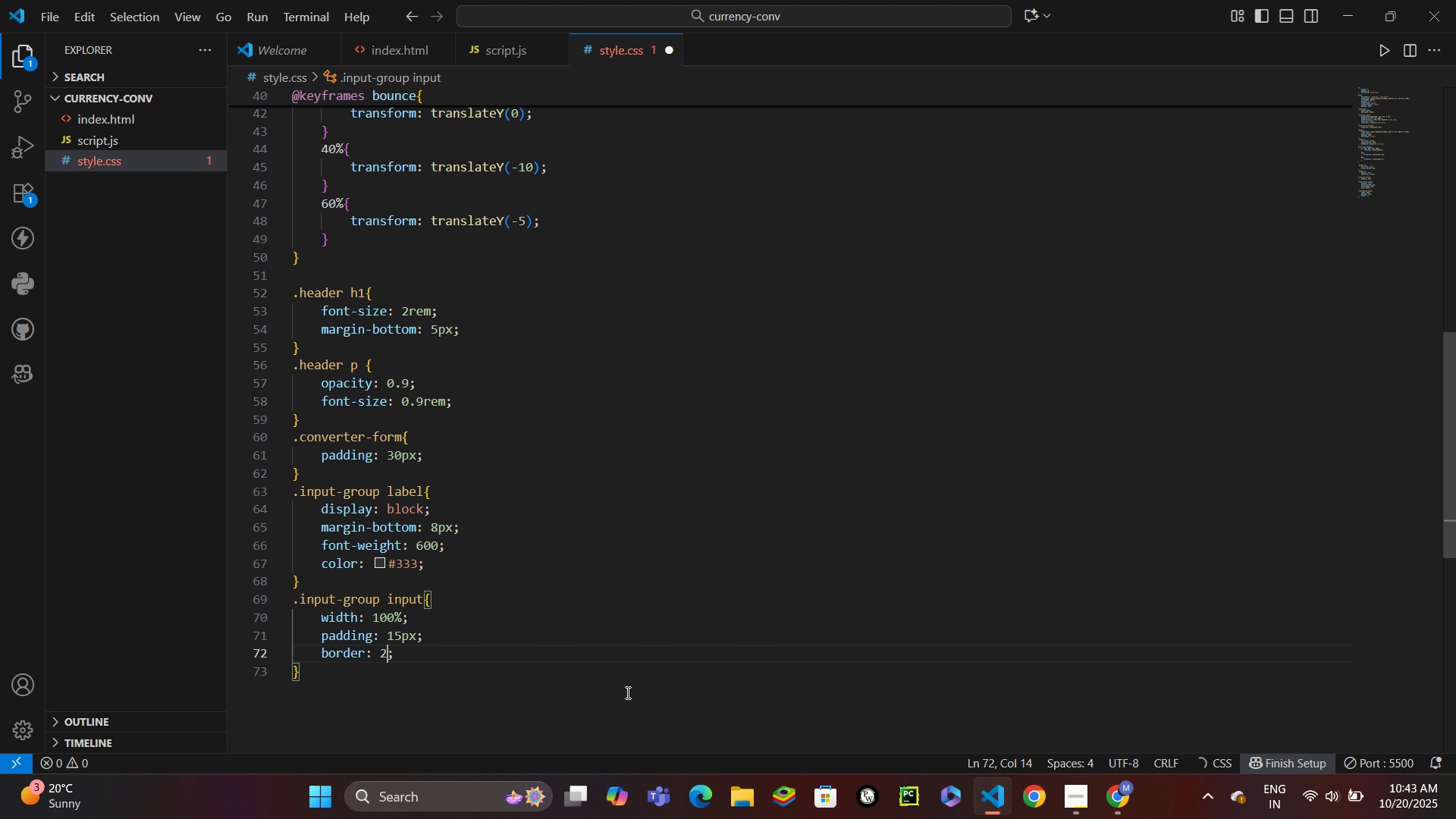 
type(2px solid)
 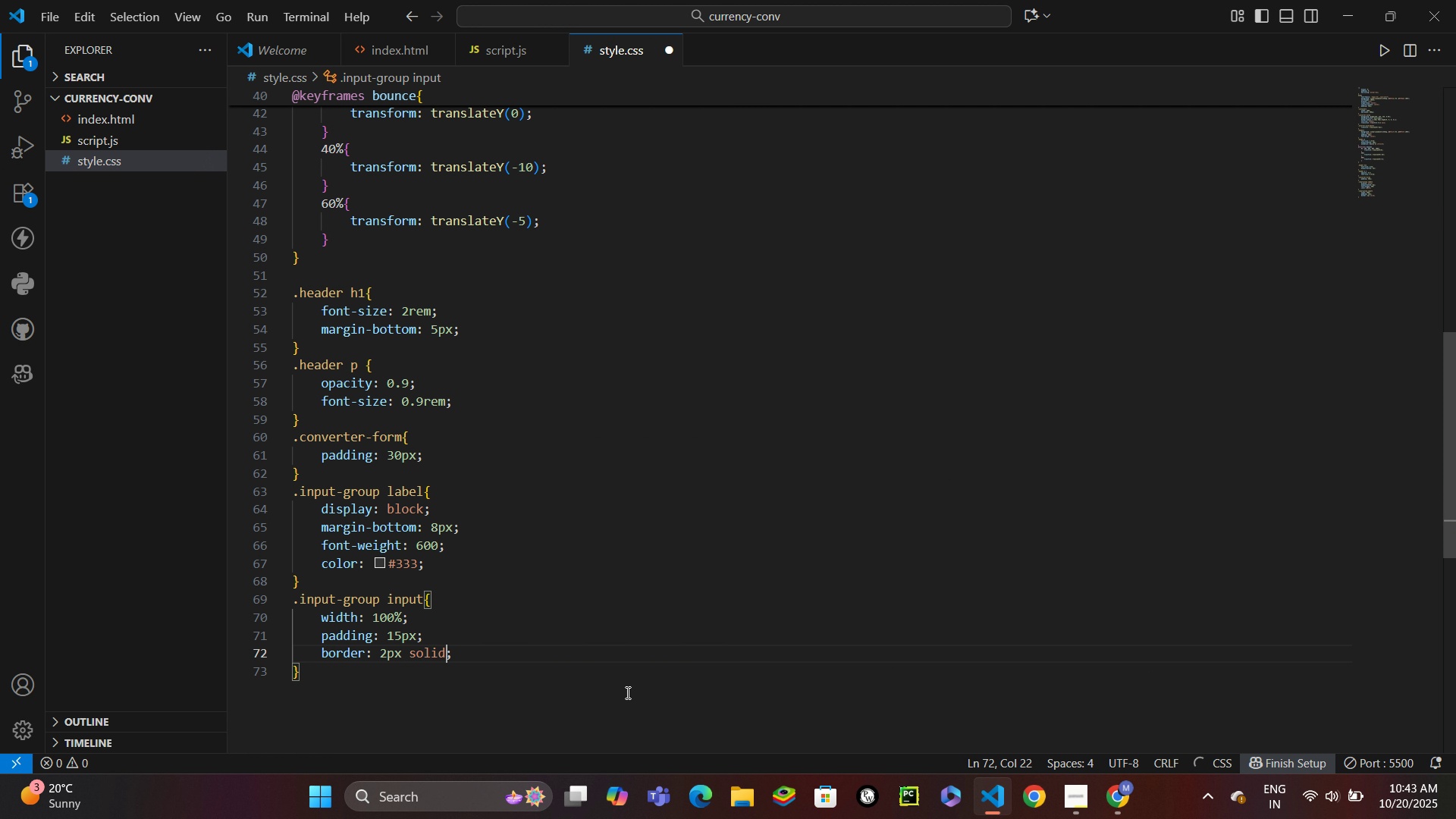 
key(Enter)
 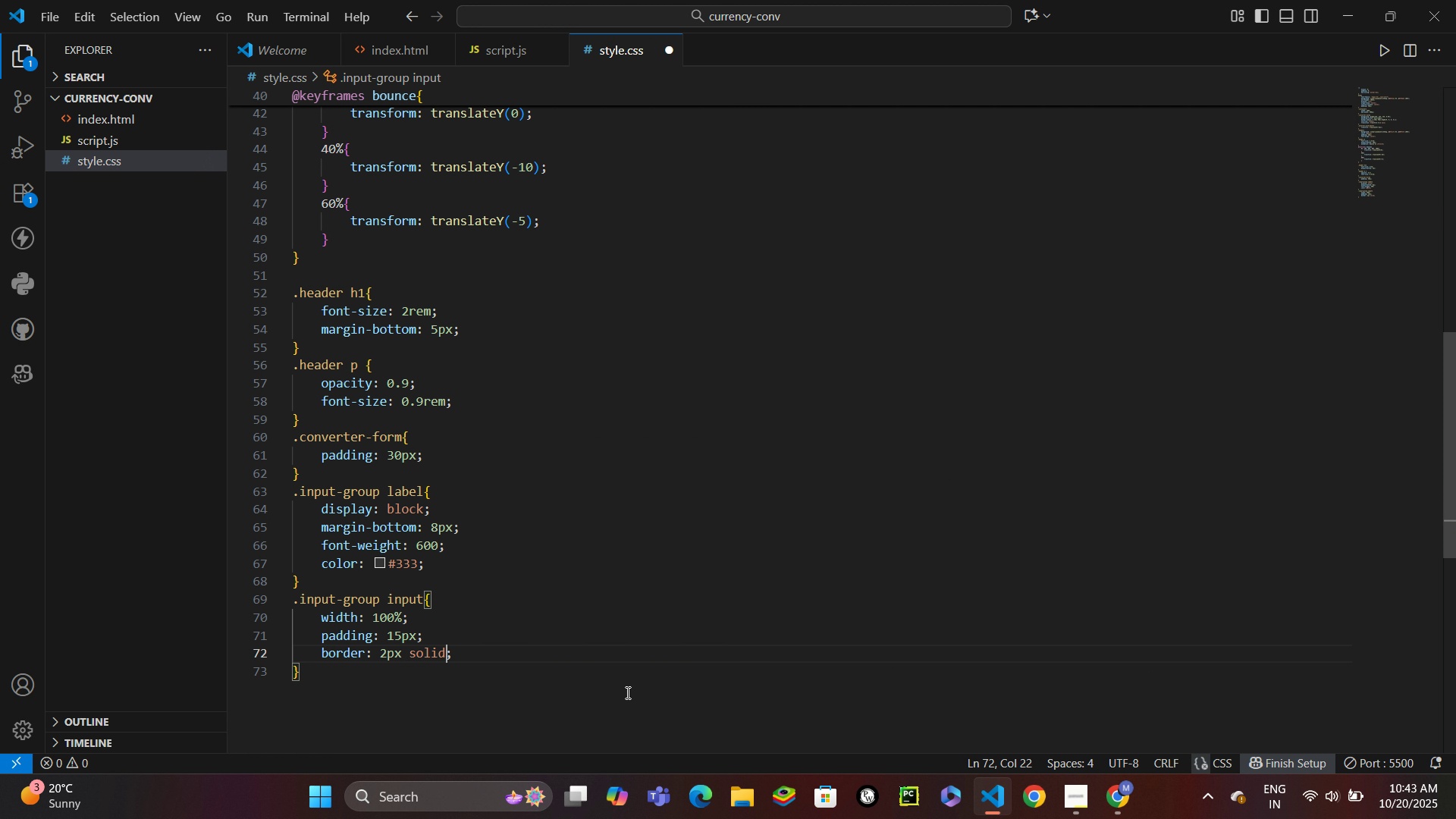 
type( #e1e5e9)
 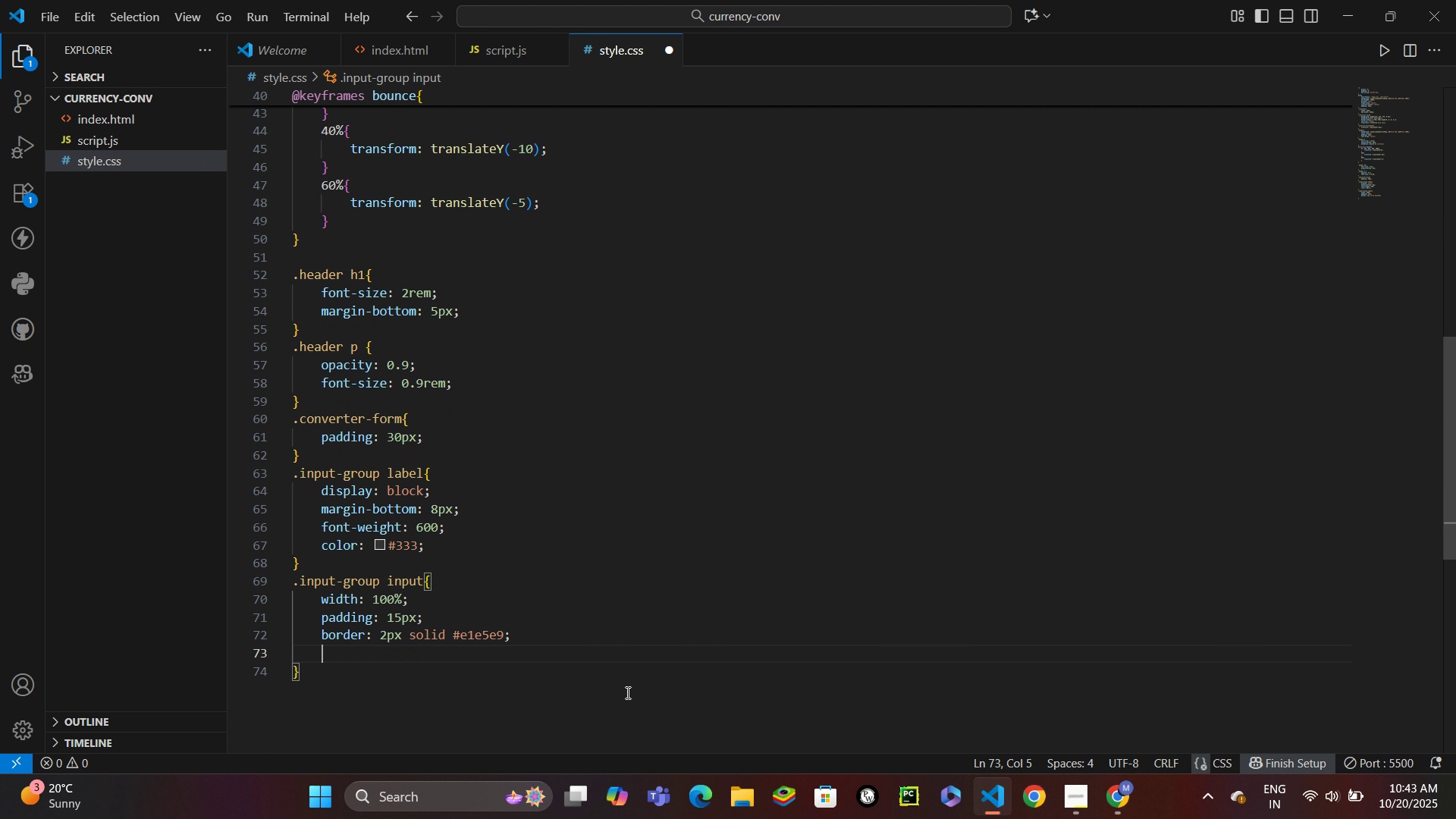 
 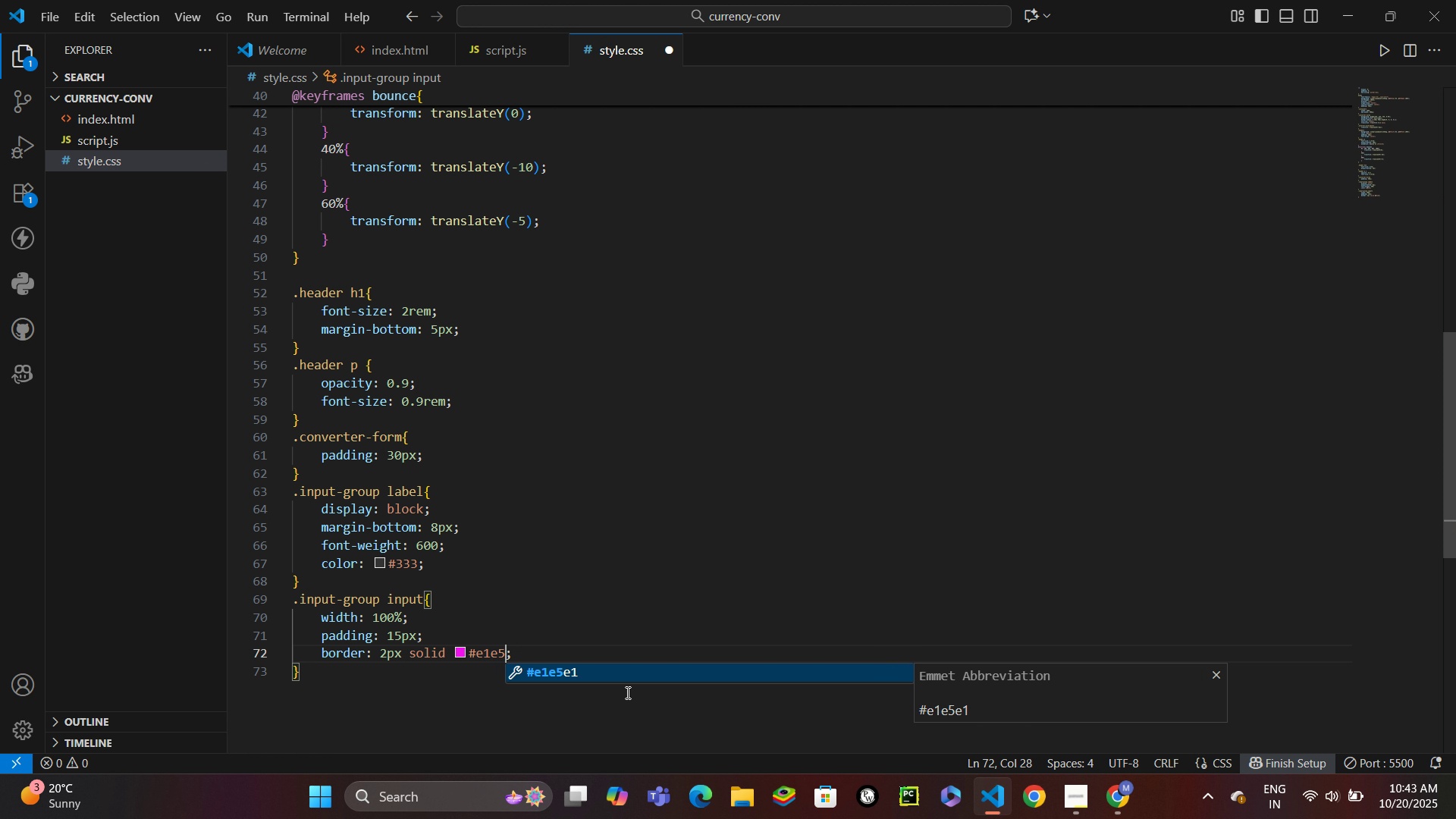 
key(Control+ControlLeft)
 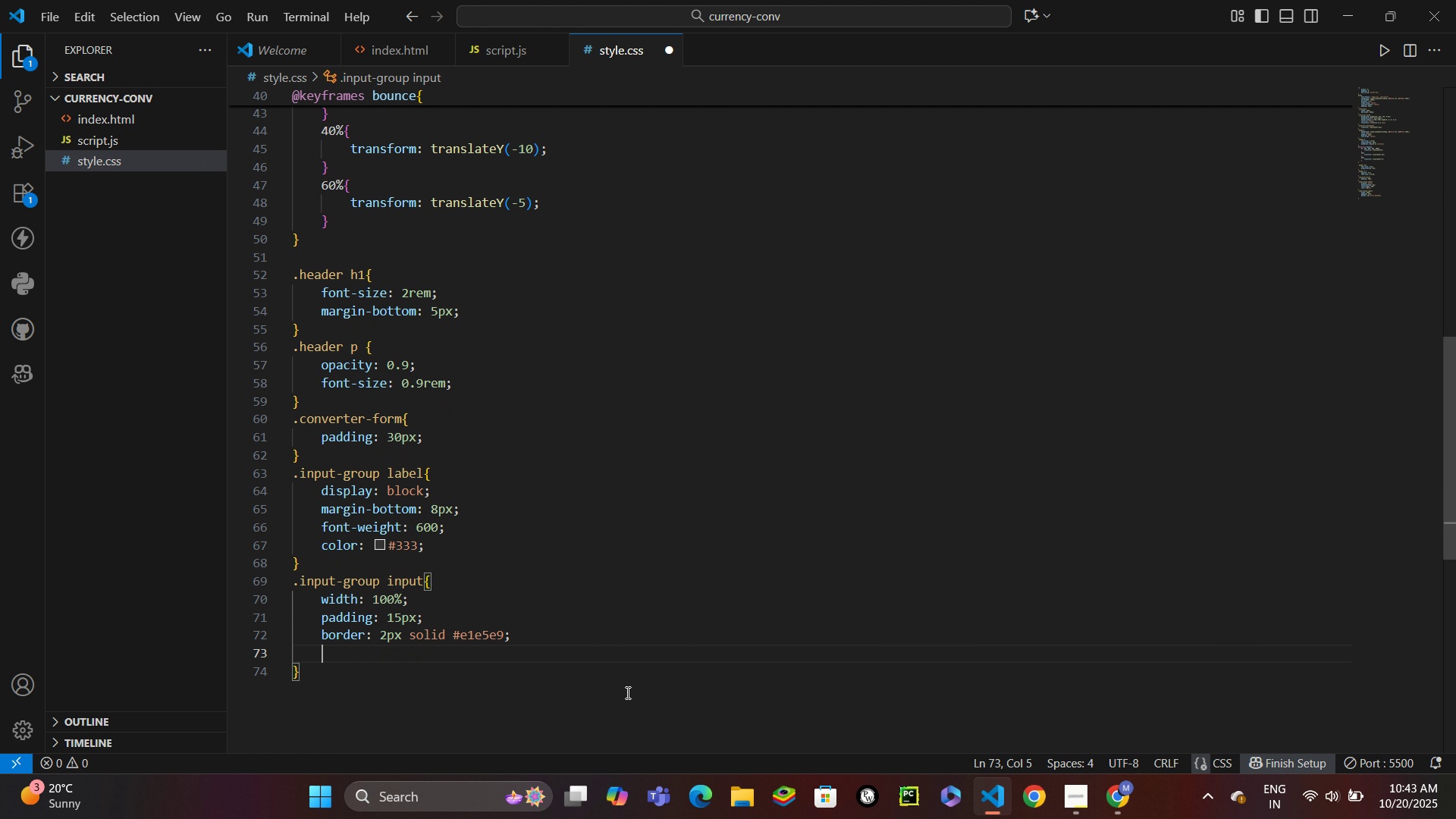 
key(Control+Enter)
 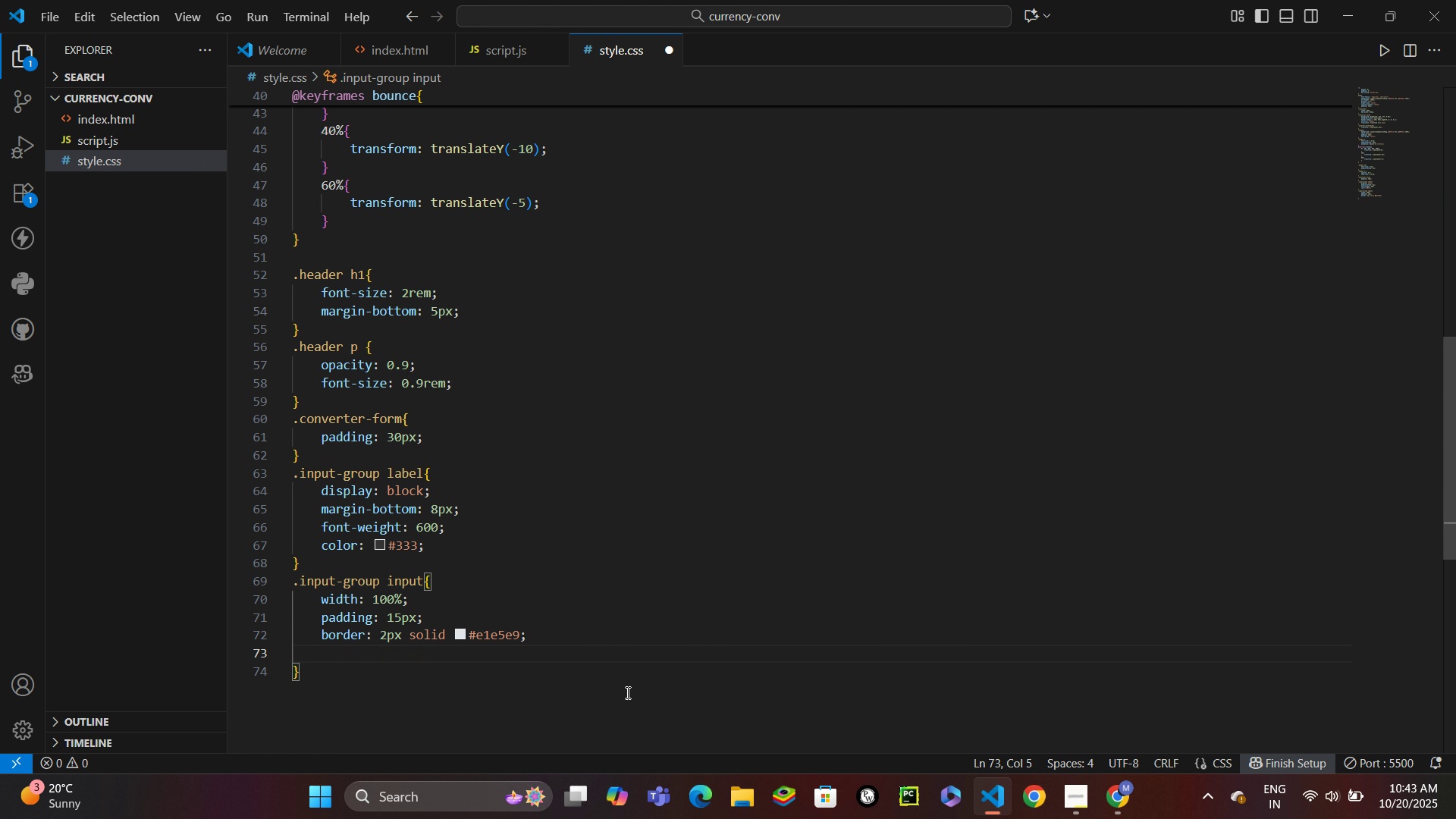 
type(br)
key(Backspace)
type(ordera)
 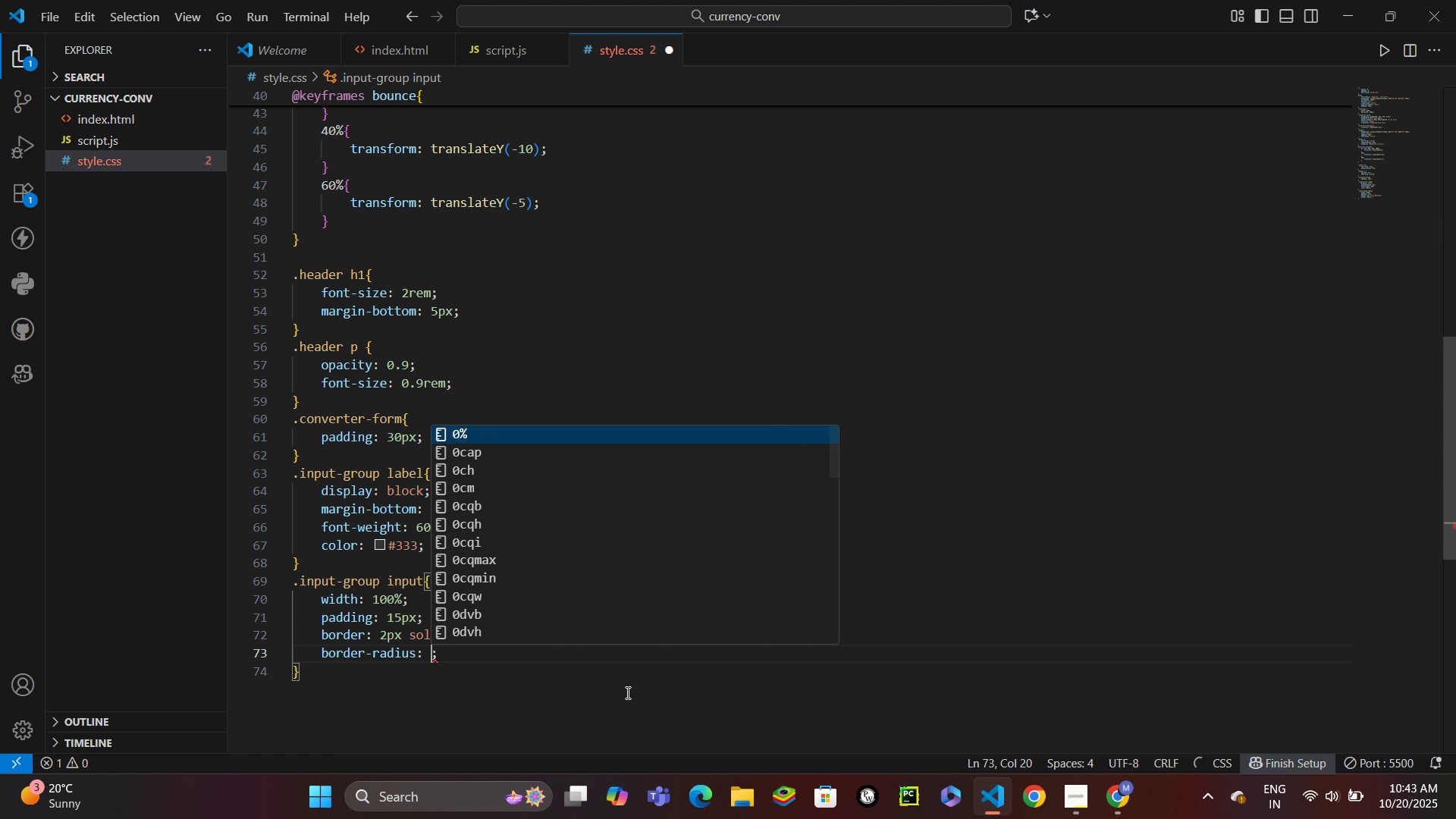 
key(Enter)
 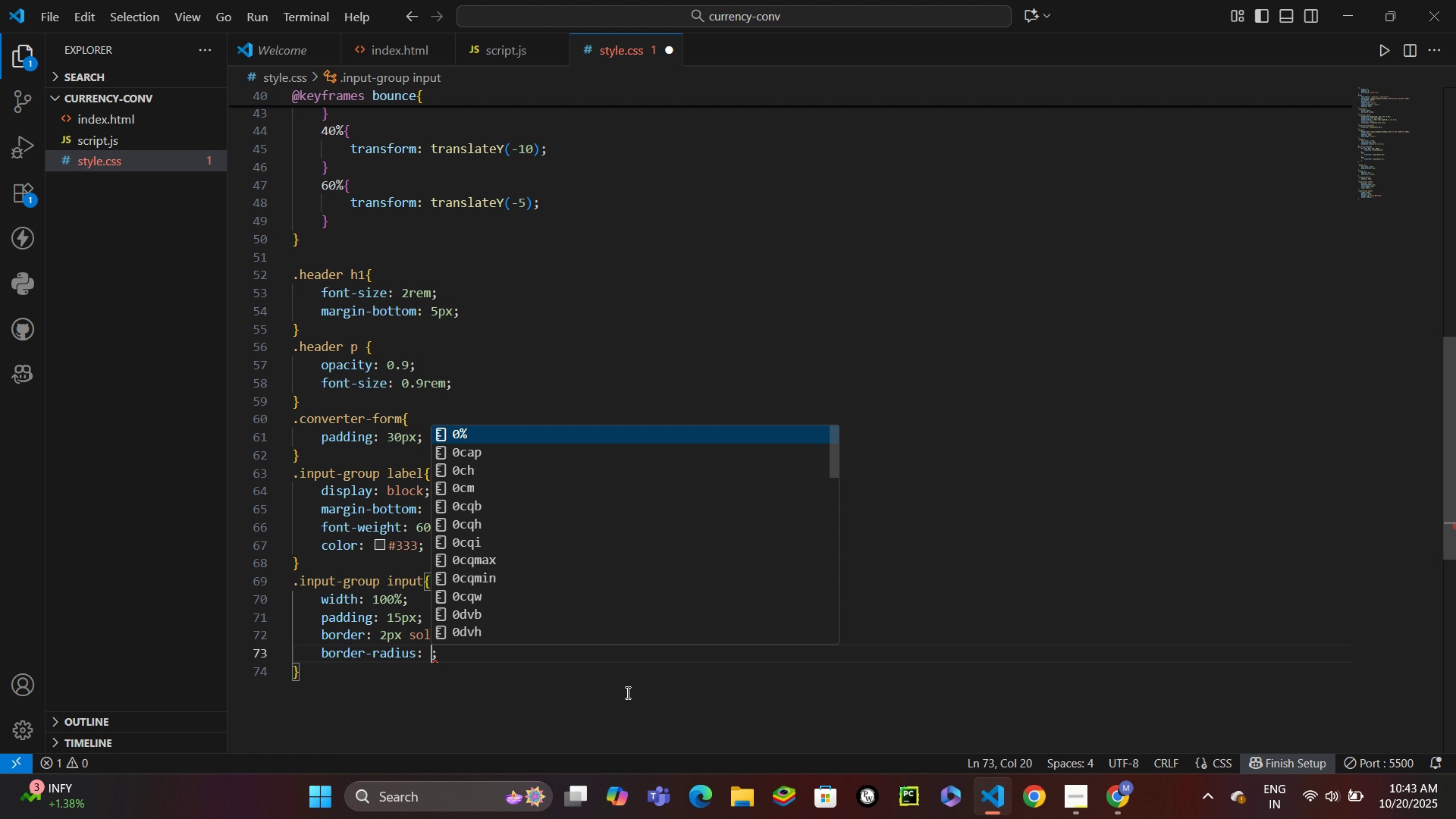 
type(12px)
 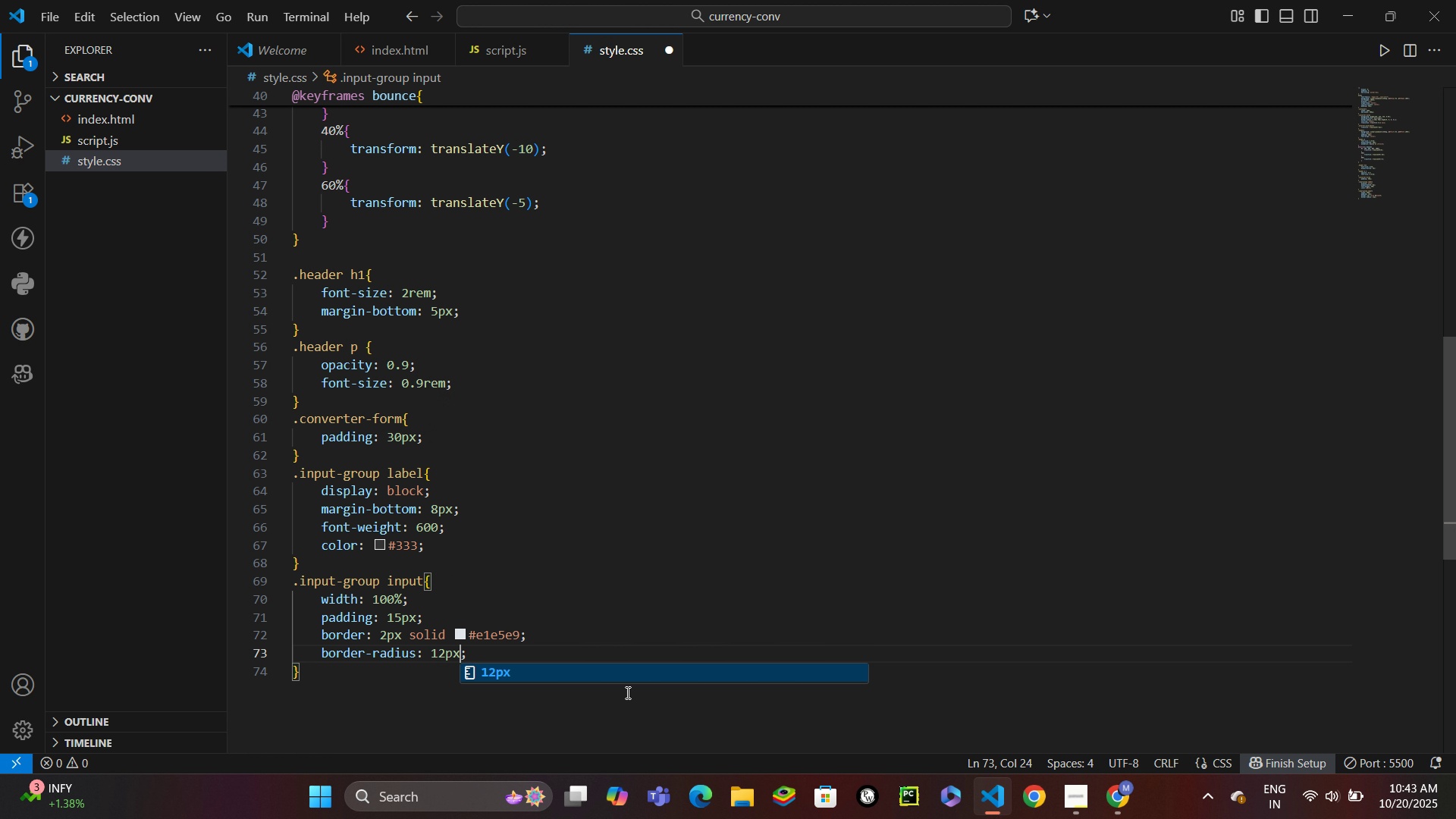 
key(Control+Enter)
 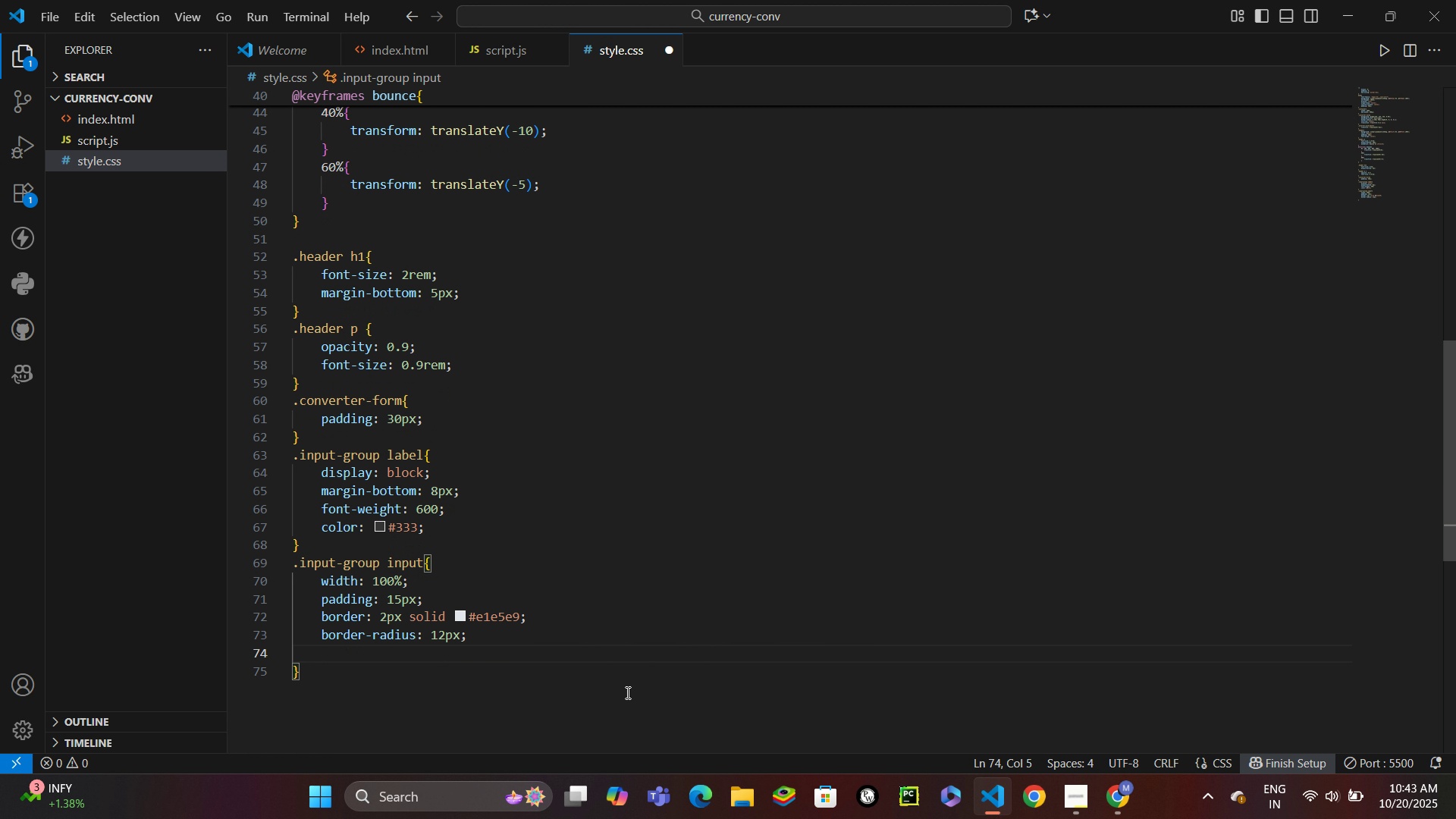 
type(fonts)
 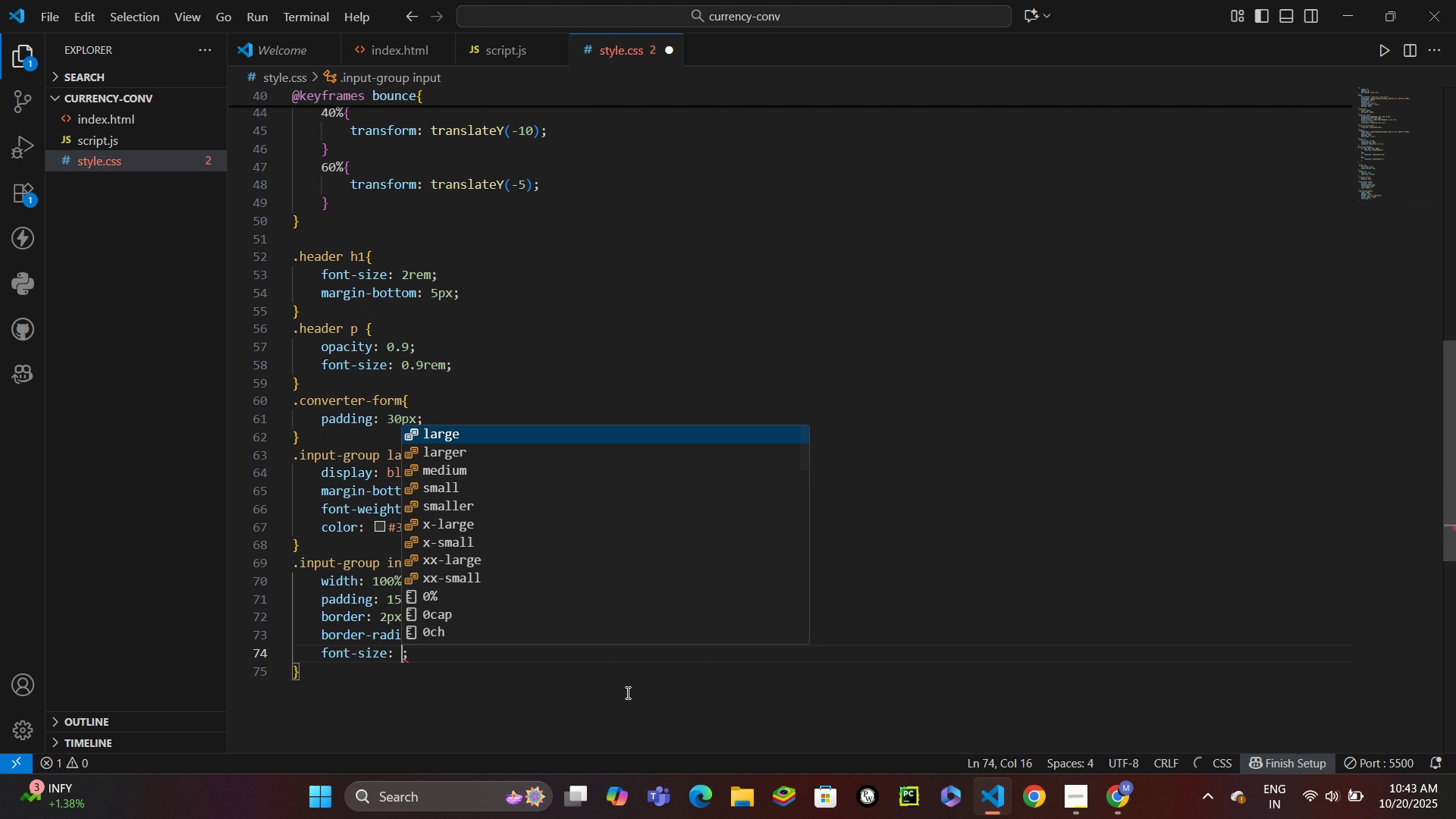 
key(Enter)
 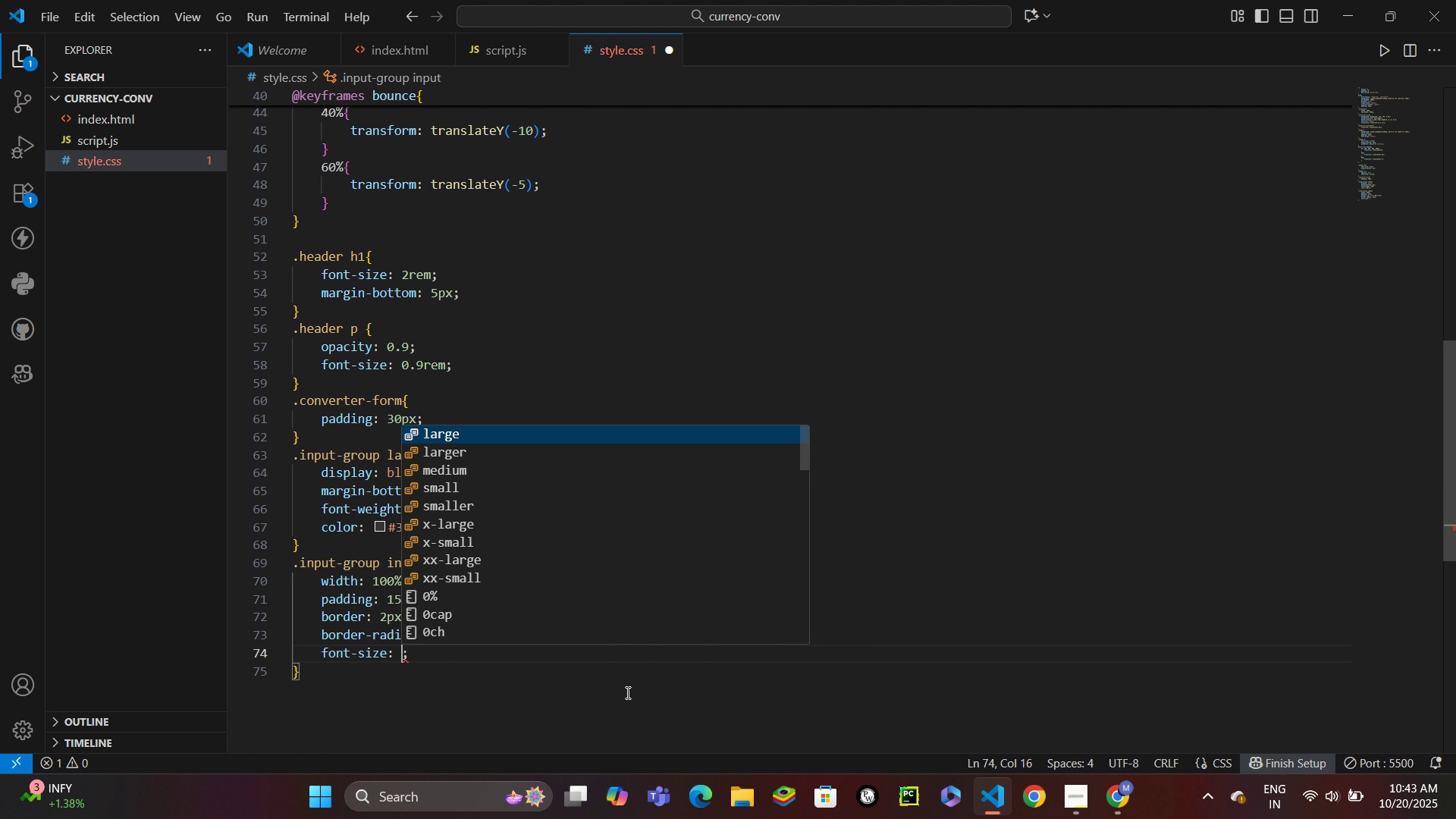 
type(1.1rem)
 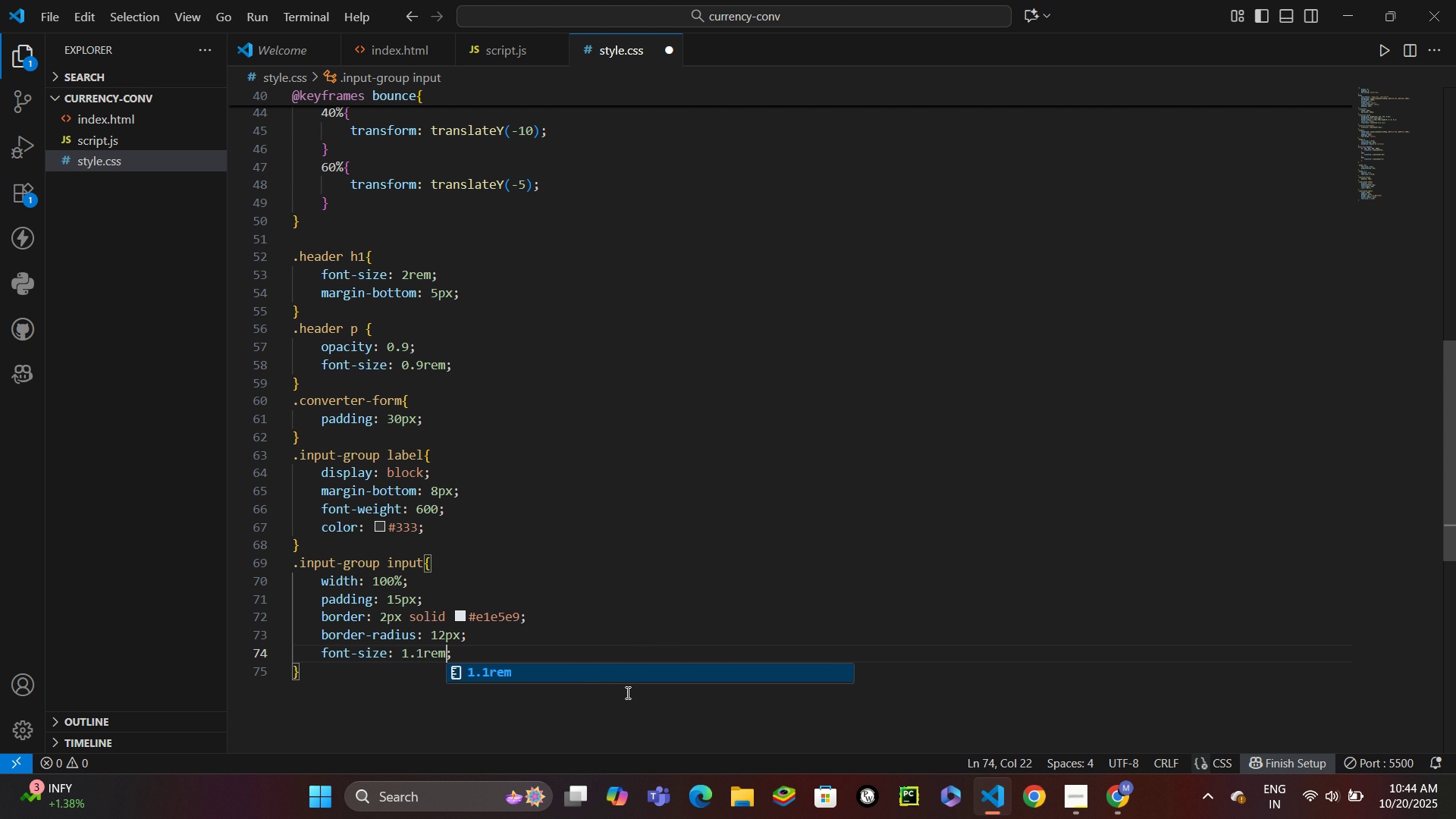 
key(Control+Enter)
 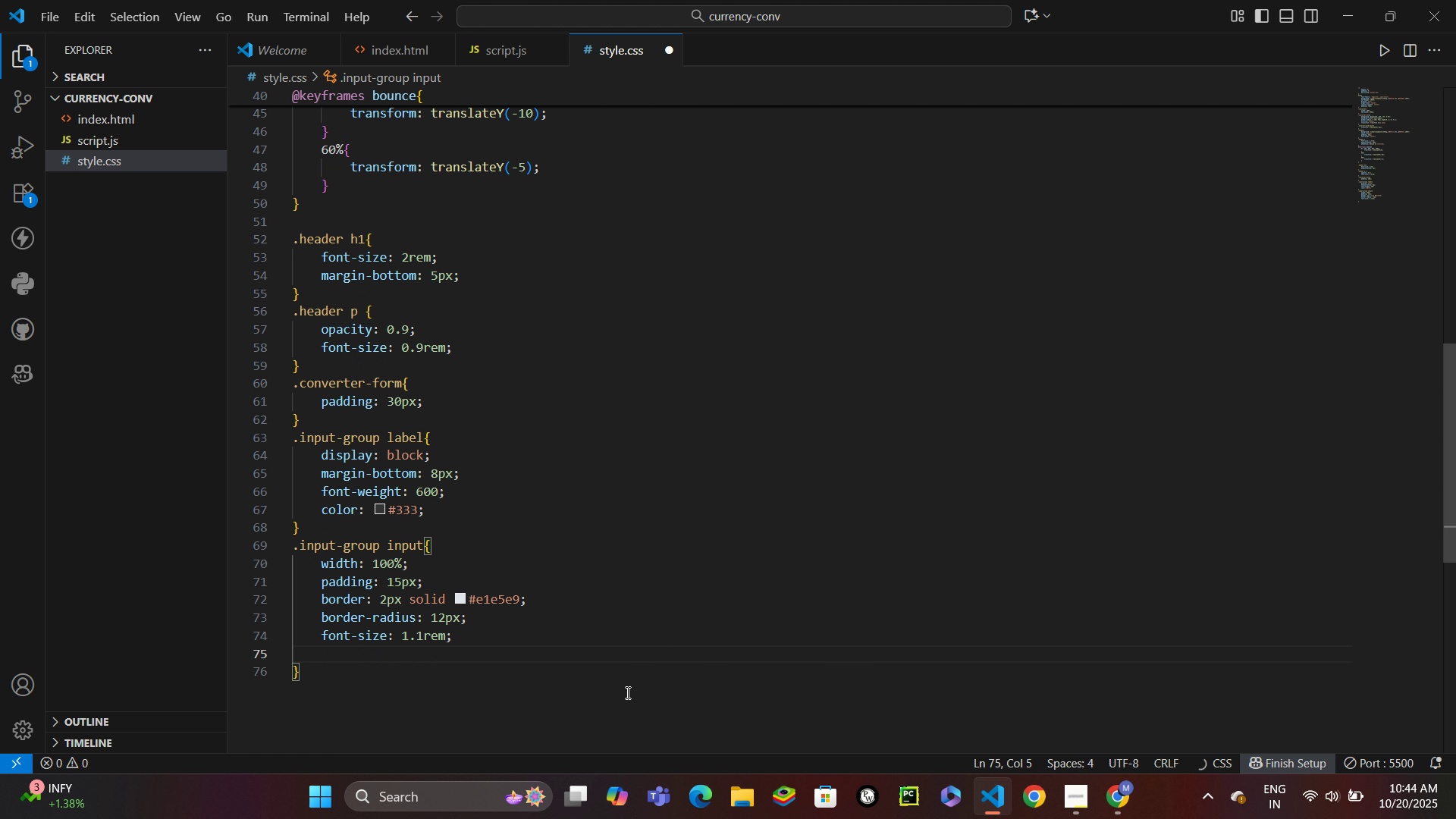 
type(transi)
 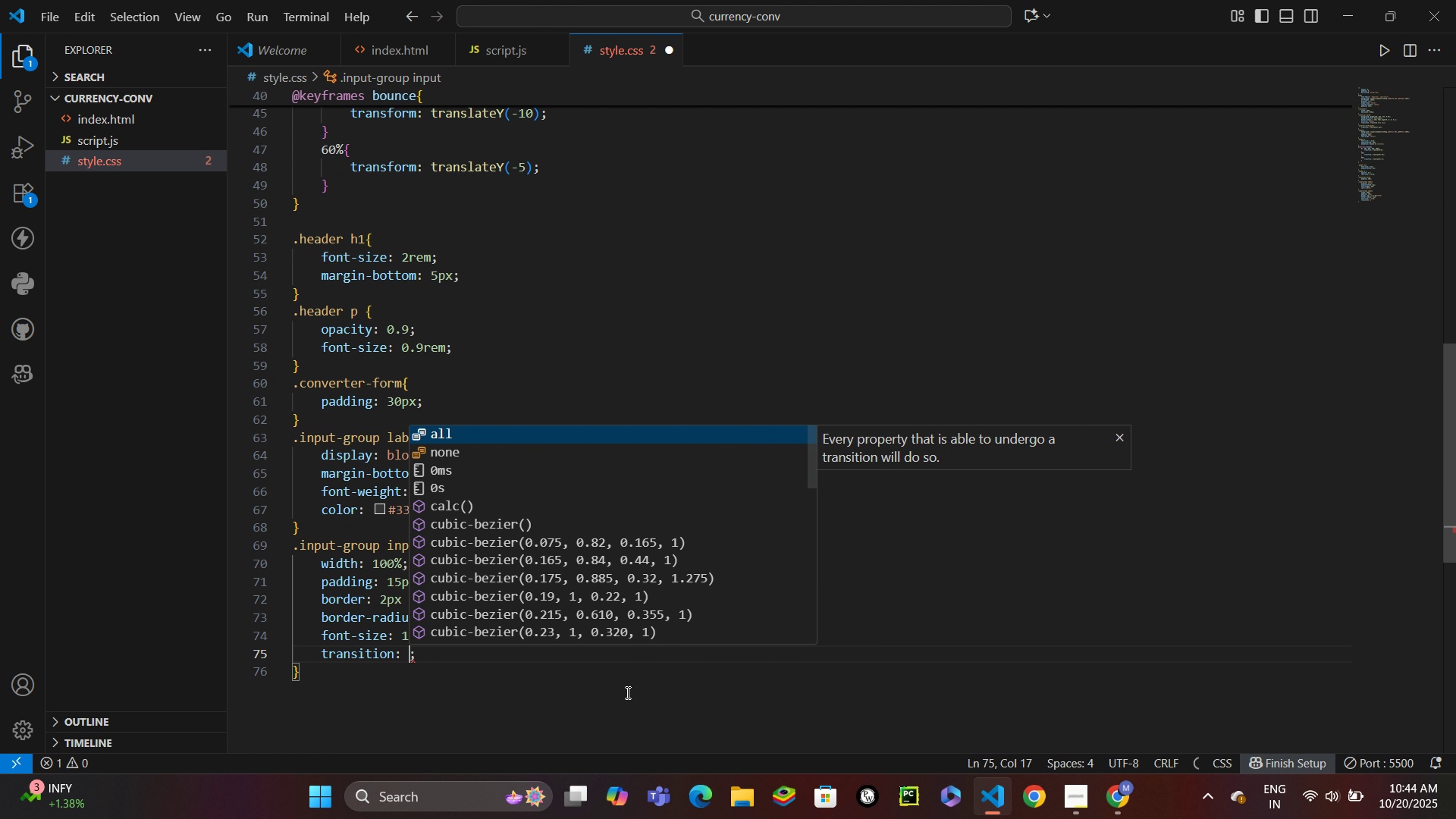 
key(Enter)
 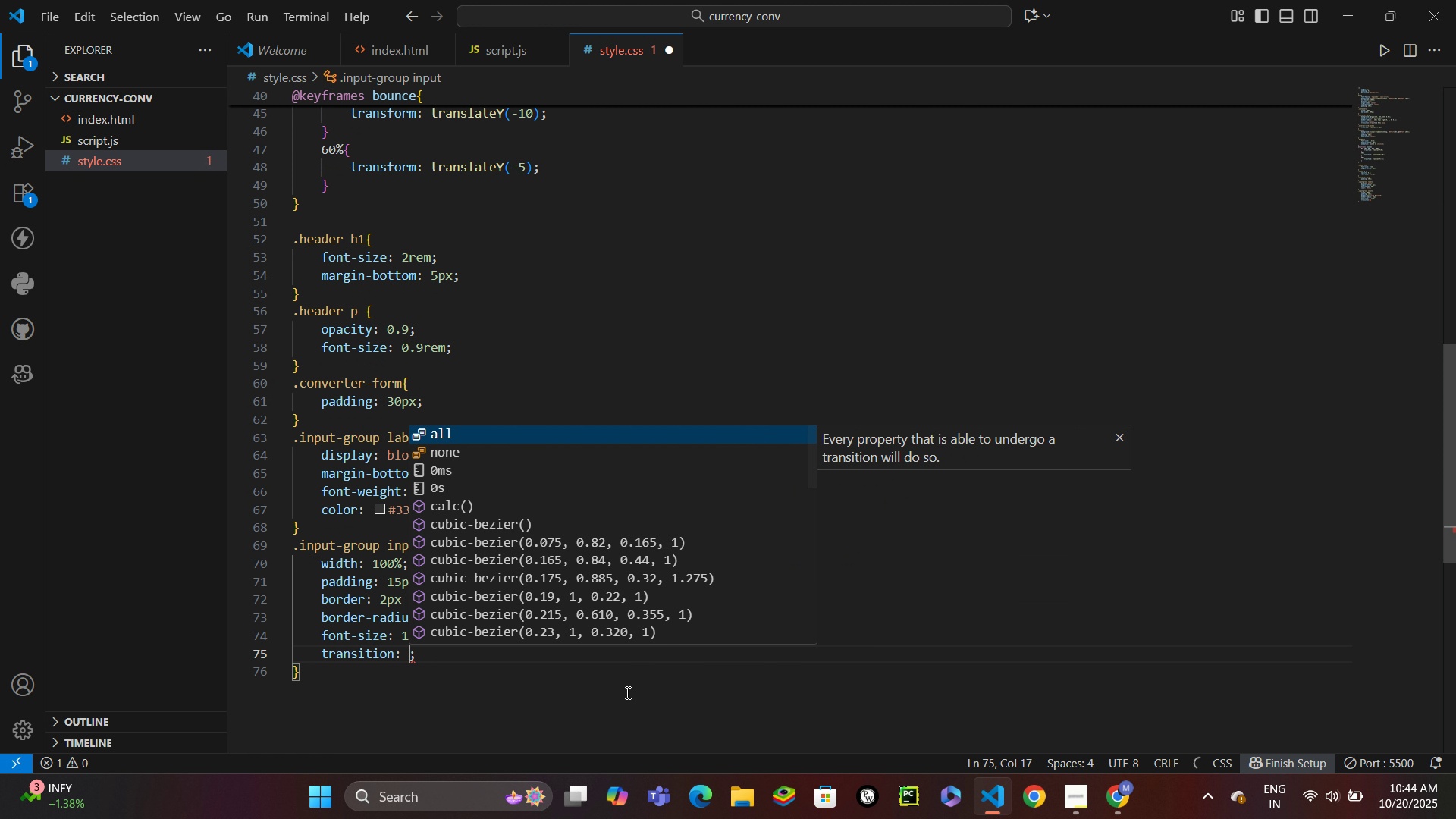 
type(all 0.3s ease)
 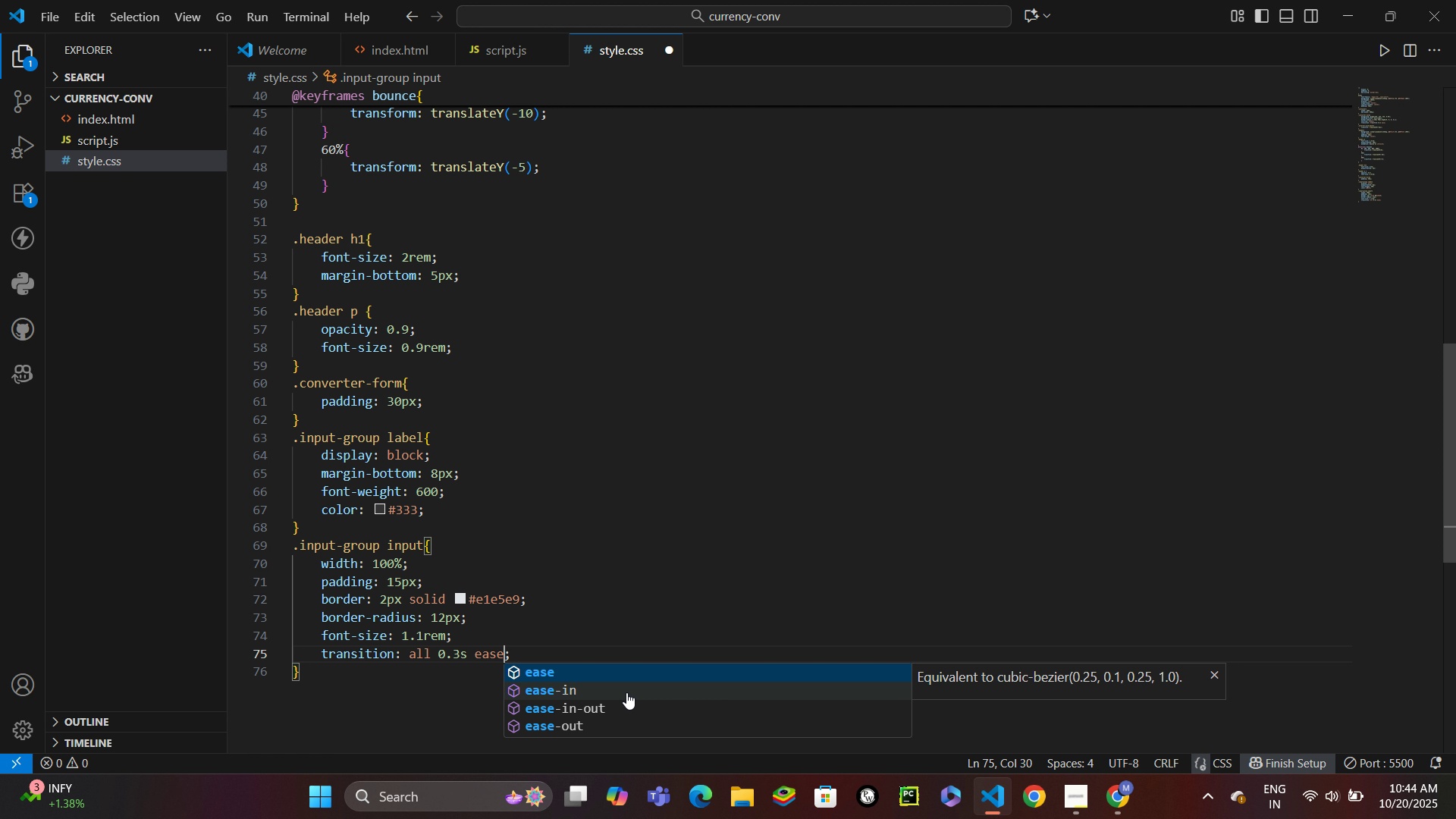 
key(Control+ControlLeft)
 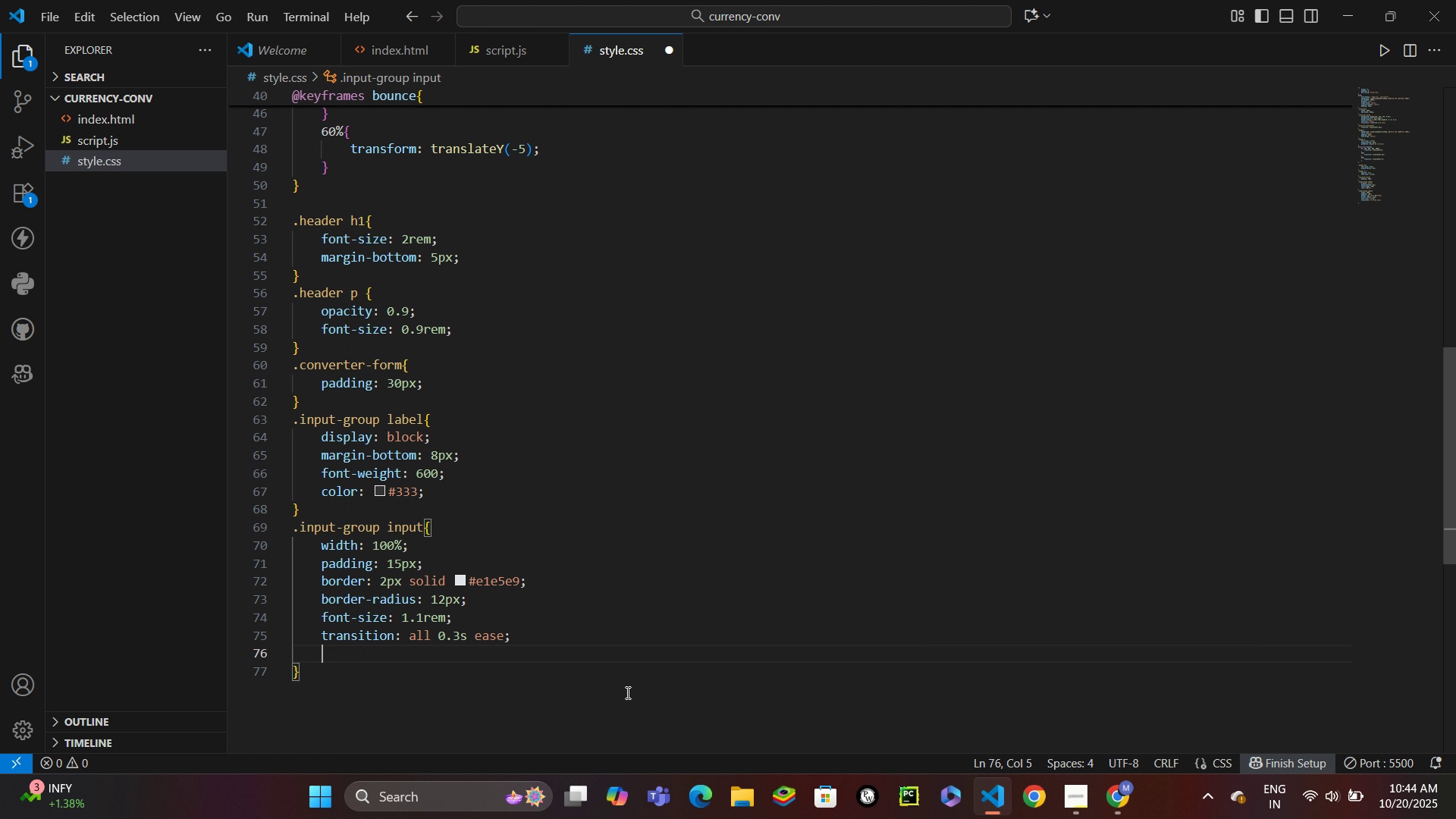 
key(Control+Enter)
 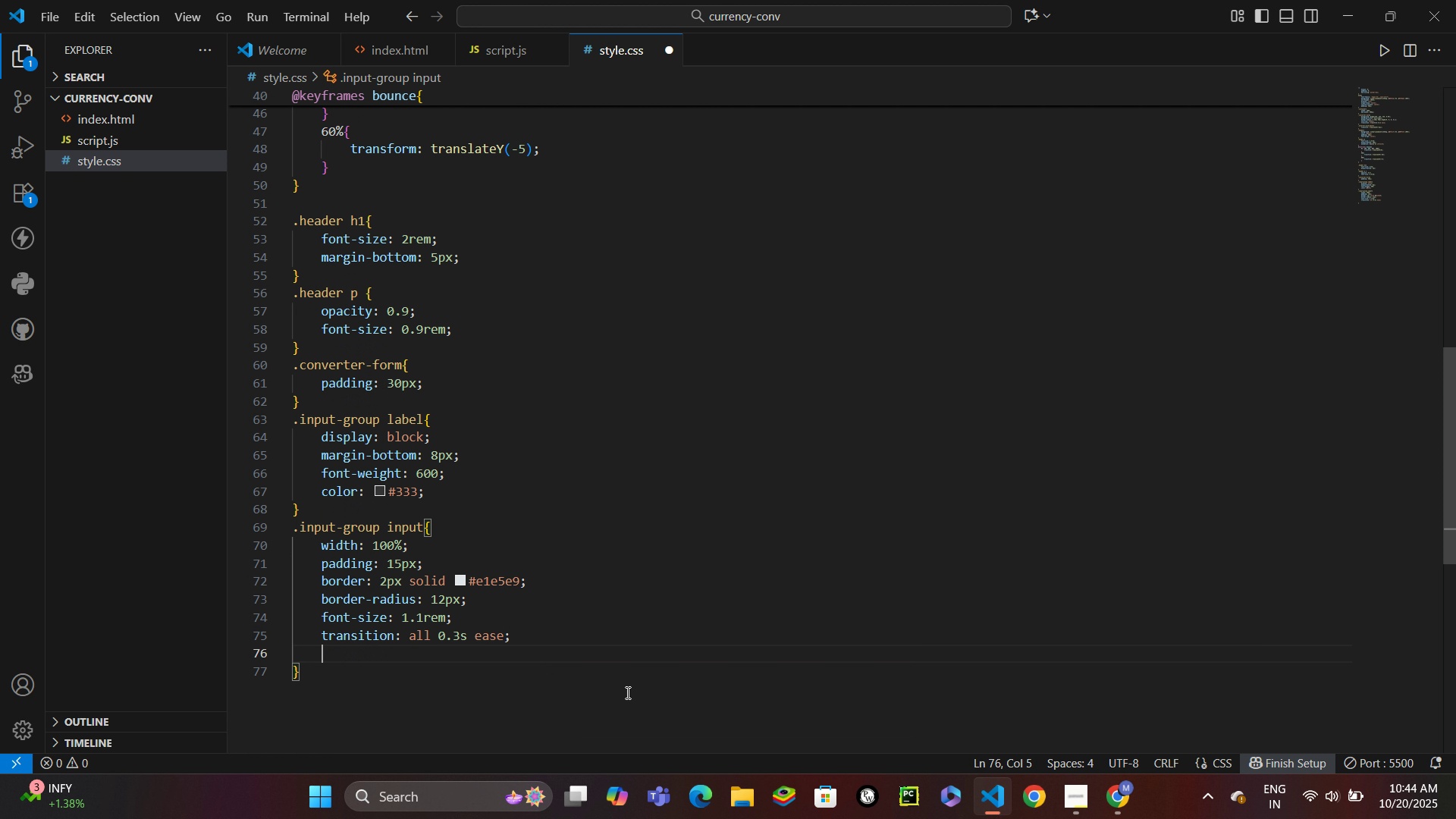 
type(back)
 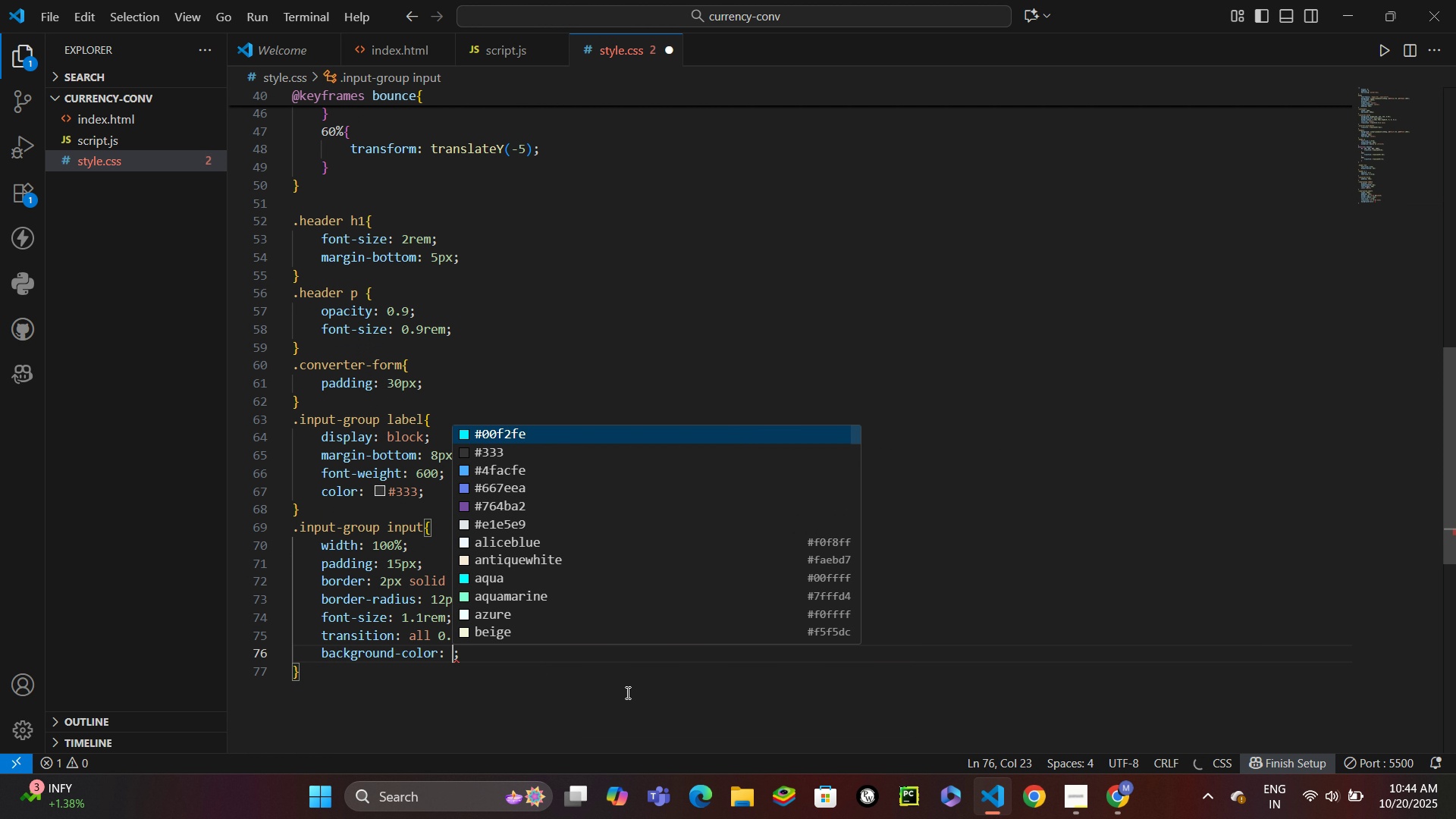 
key(Enter)
 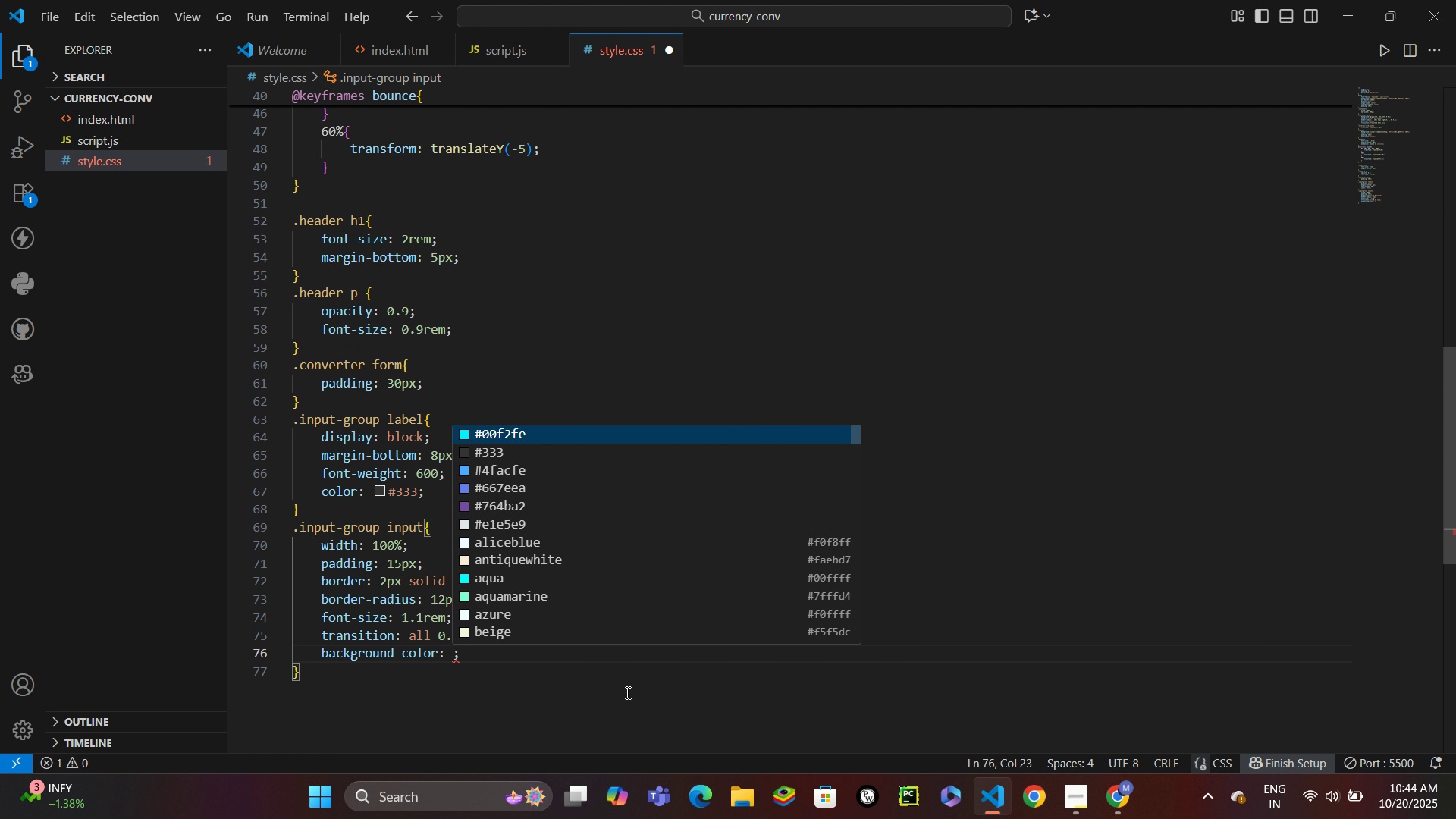 
key(Control+ControlLeft)
 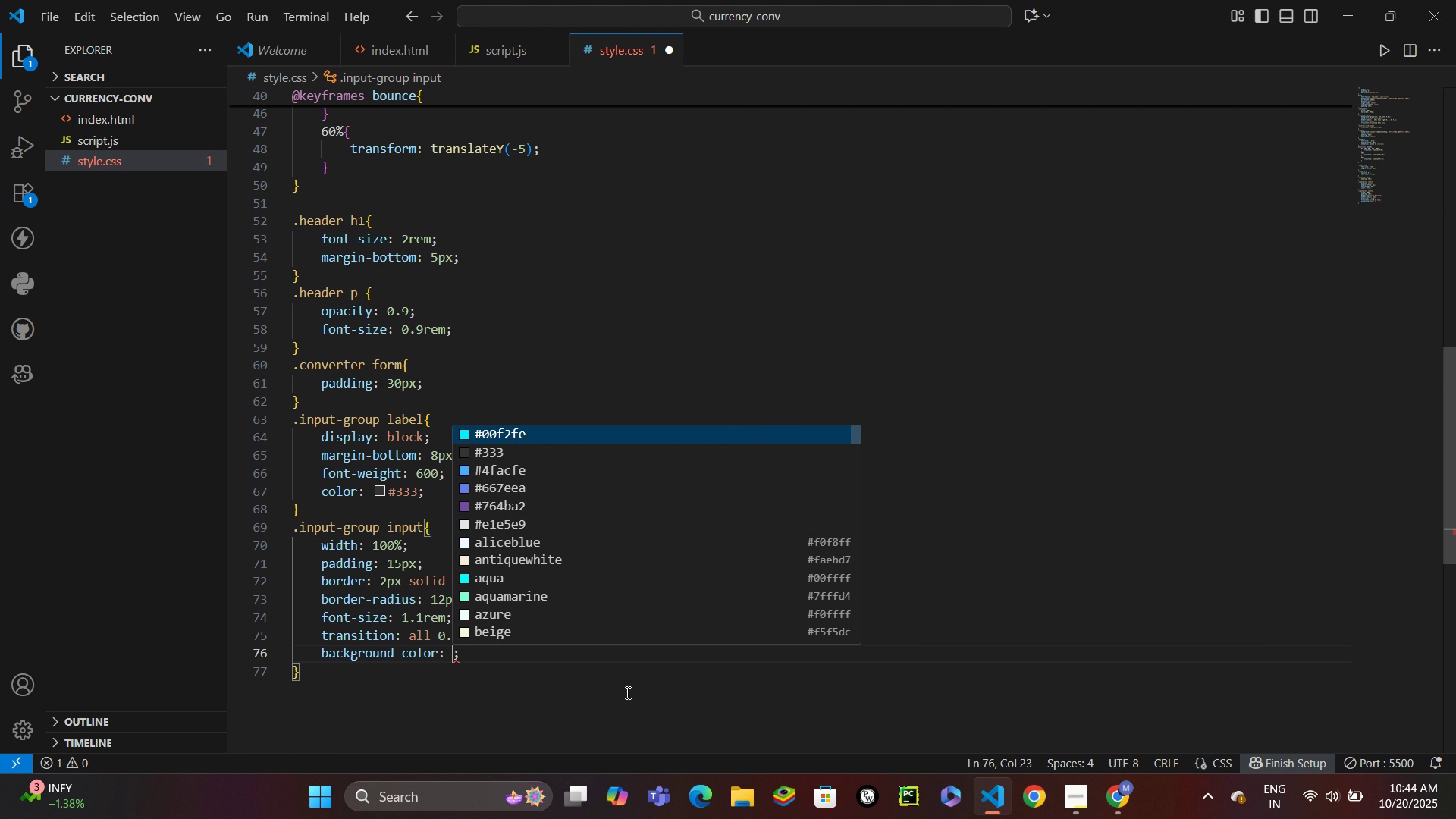 
key(Control+Z)
 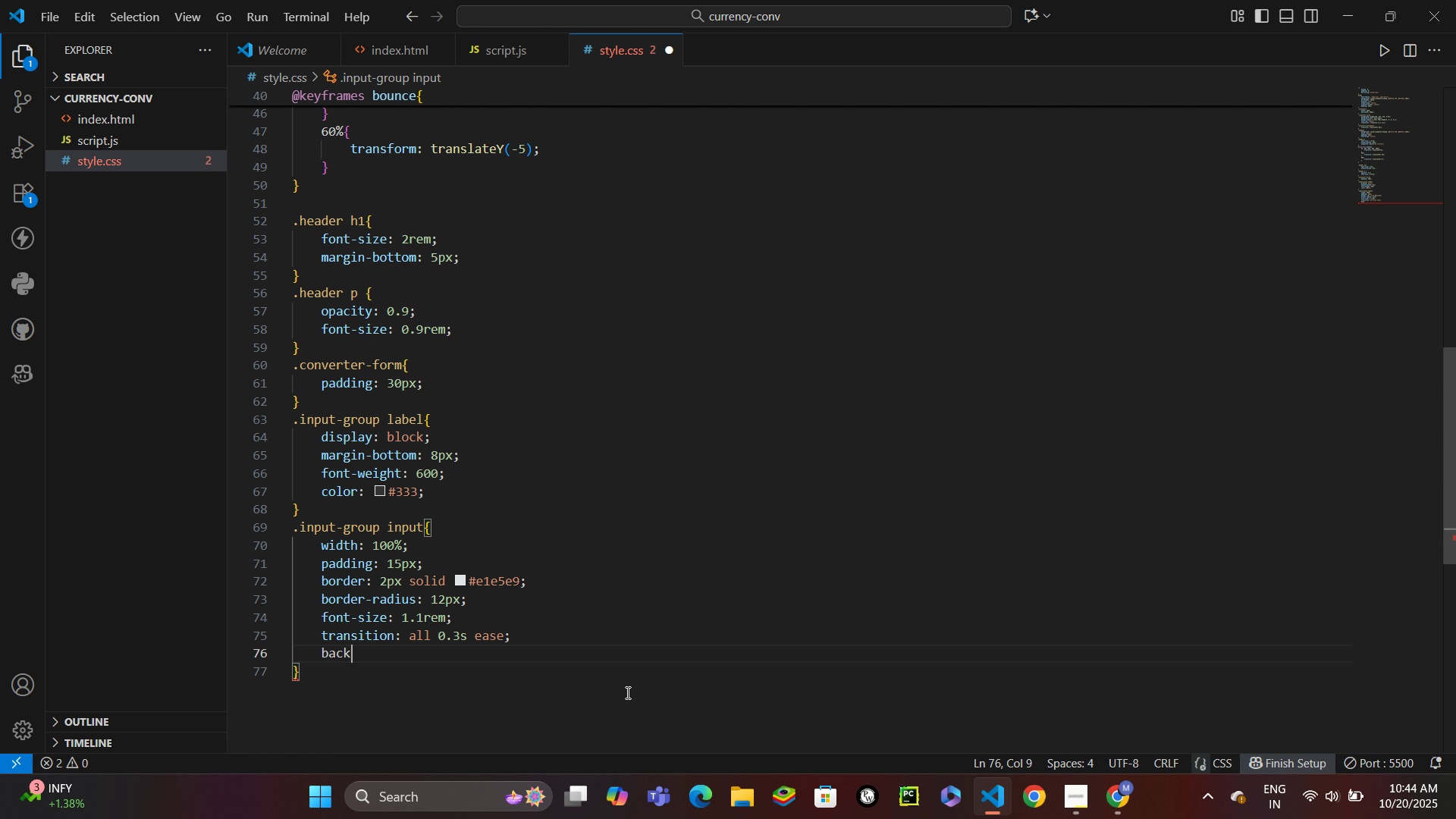 
key(K)
 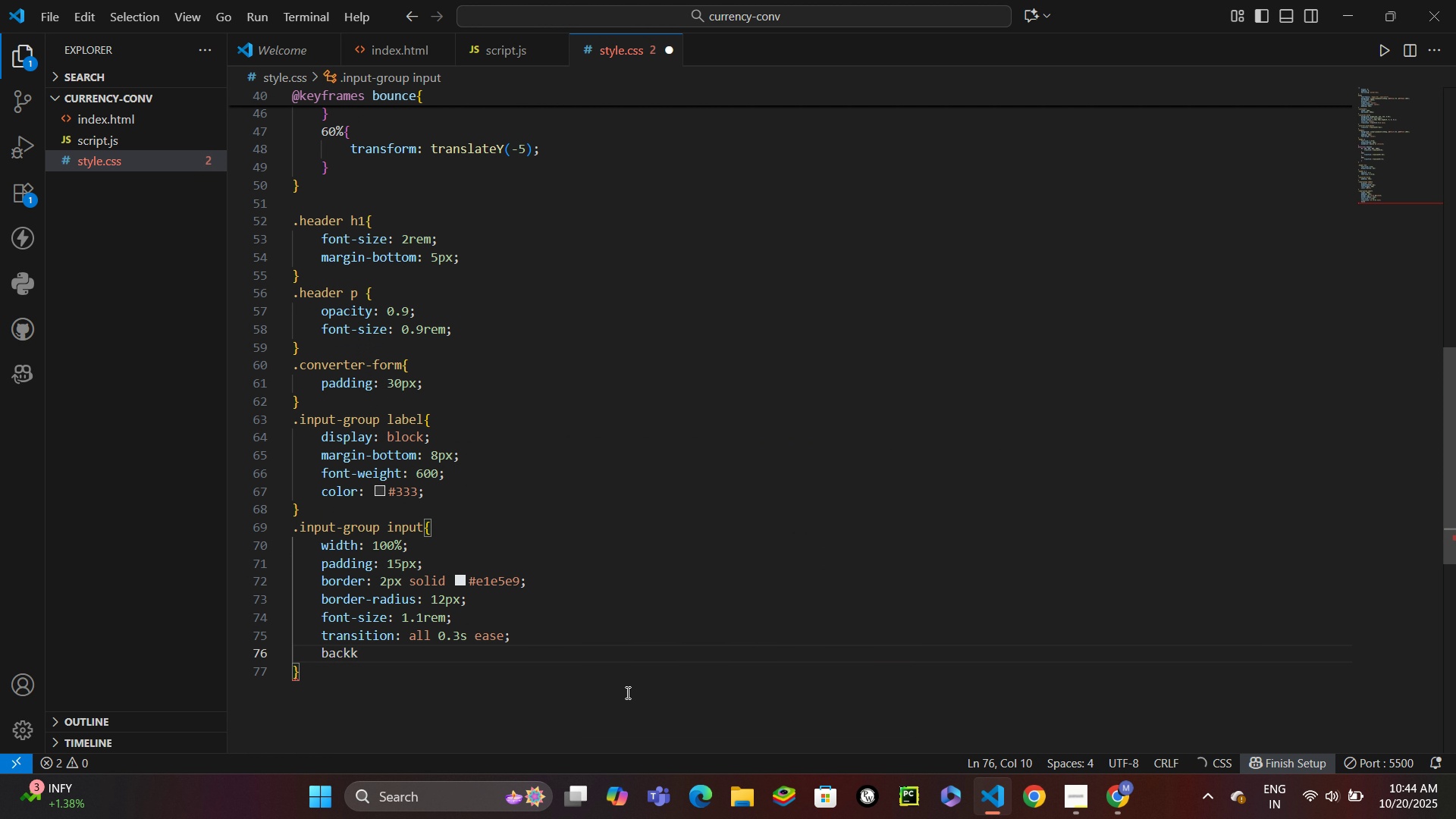 
key(Backspace)
 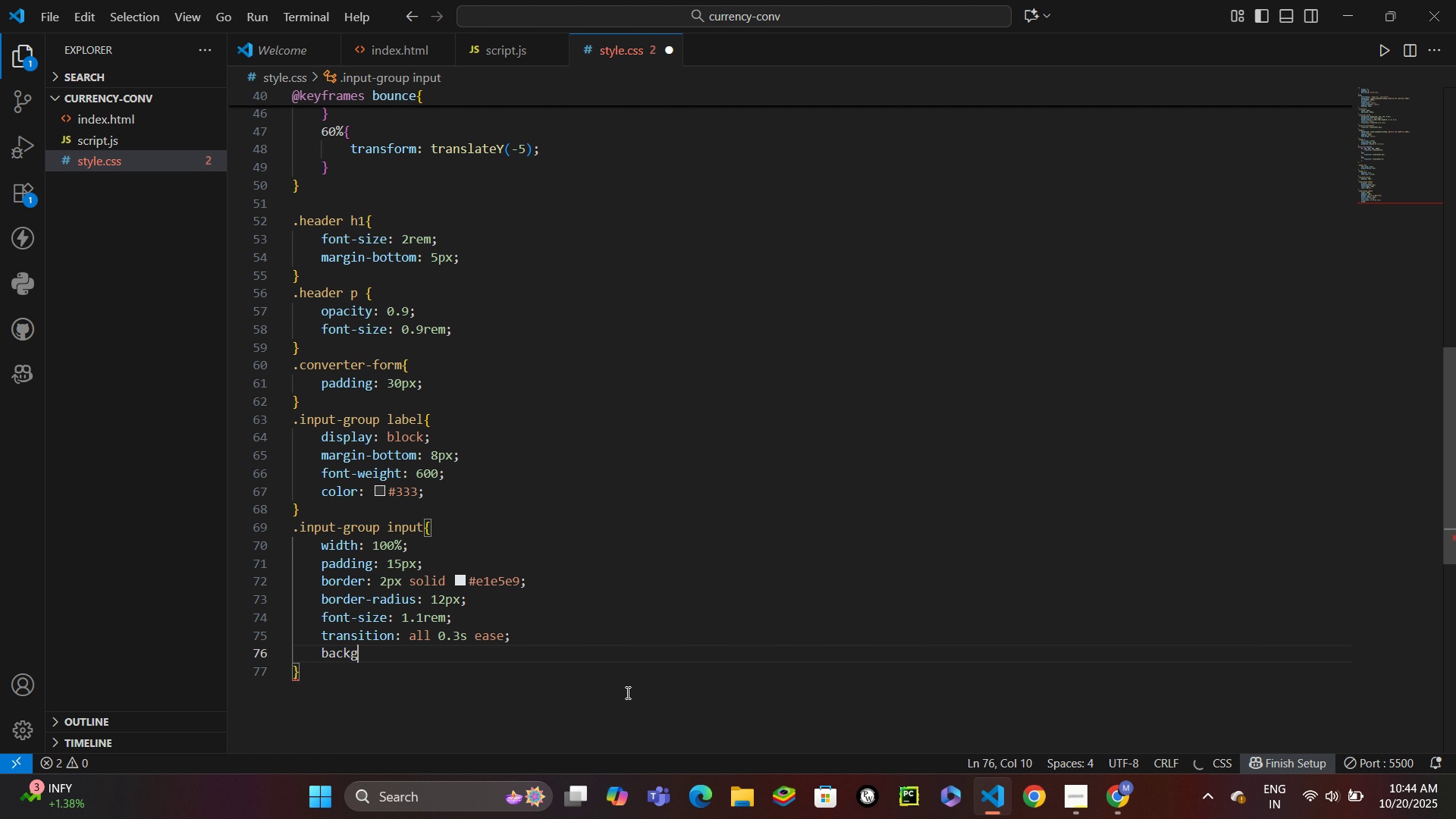 
key(G)
 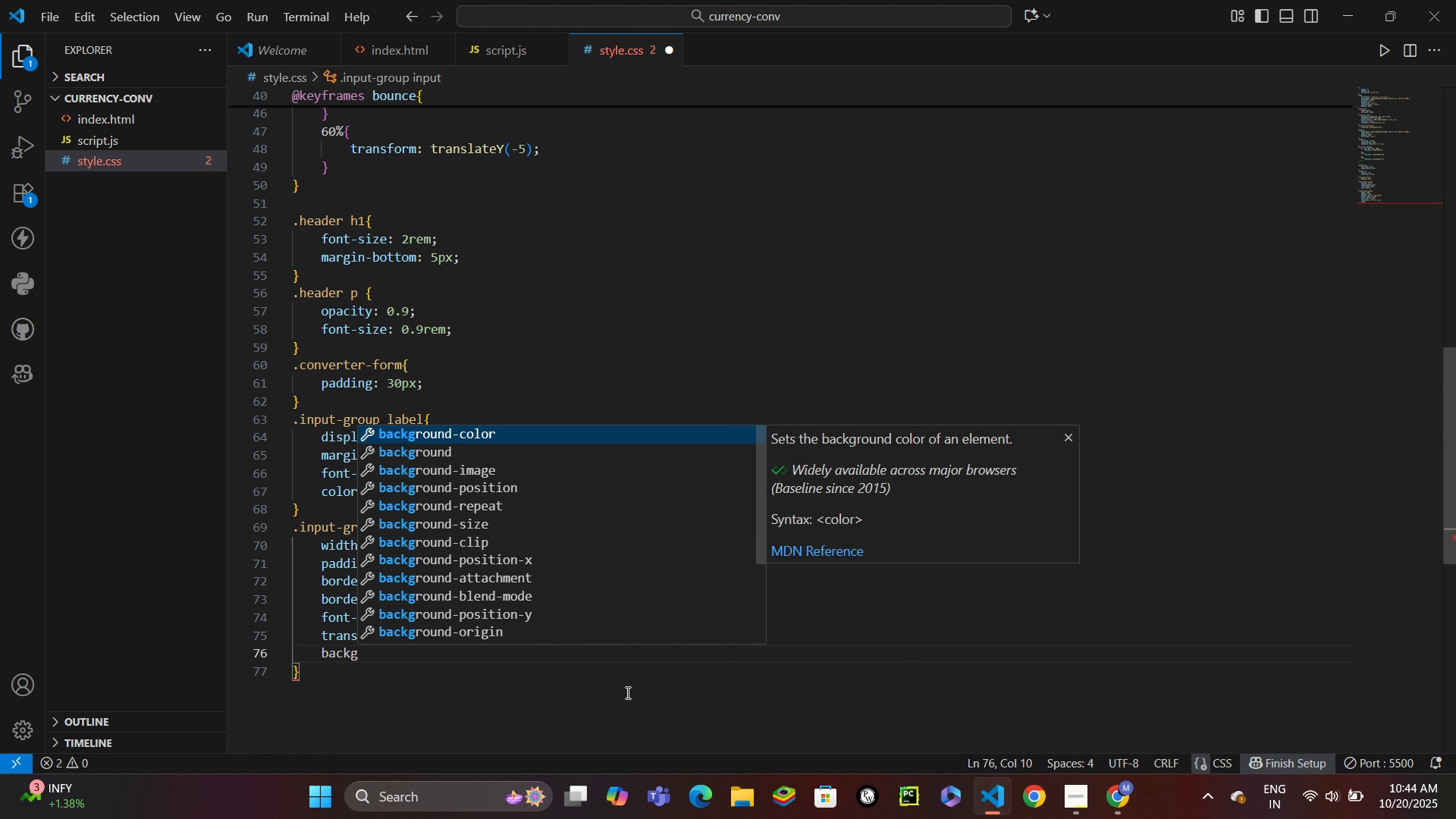 
key(ArrowDown)
 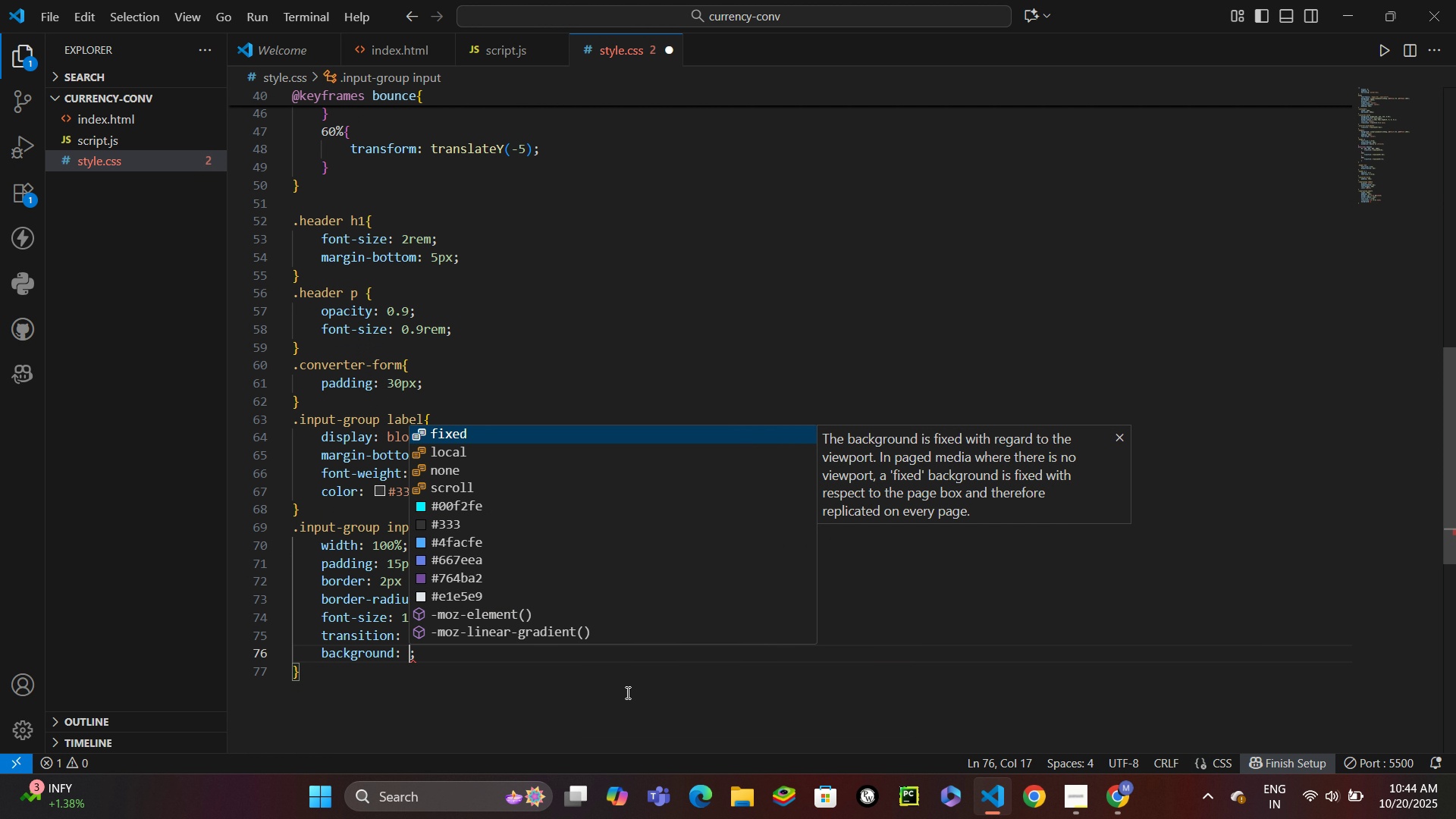 
key(Enter)
 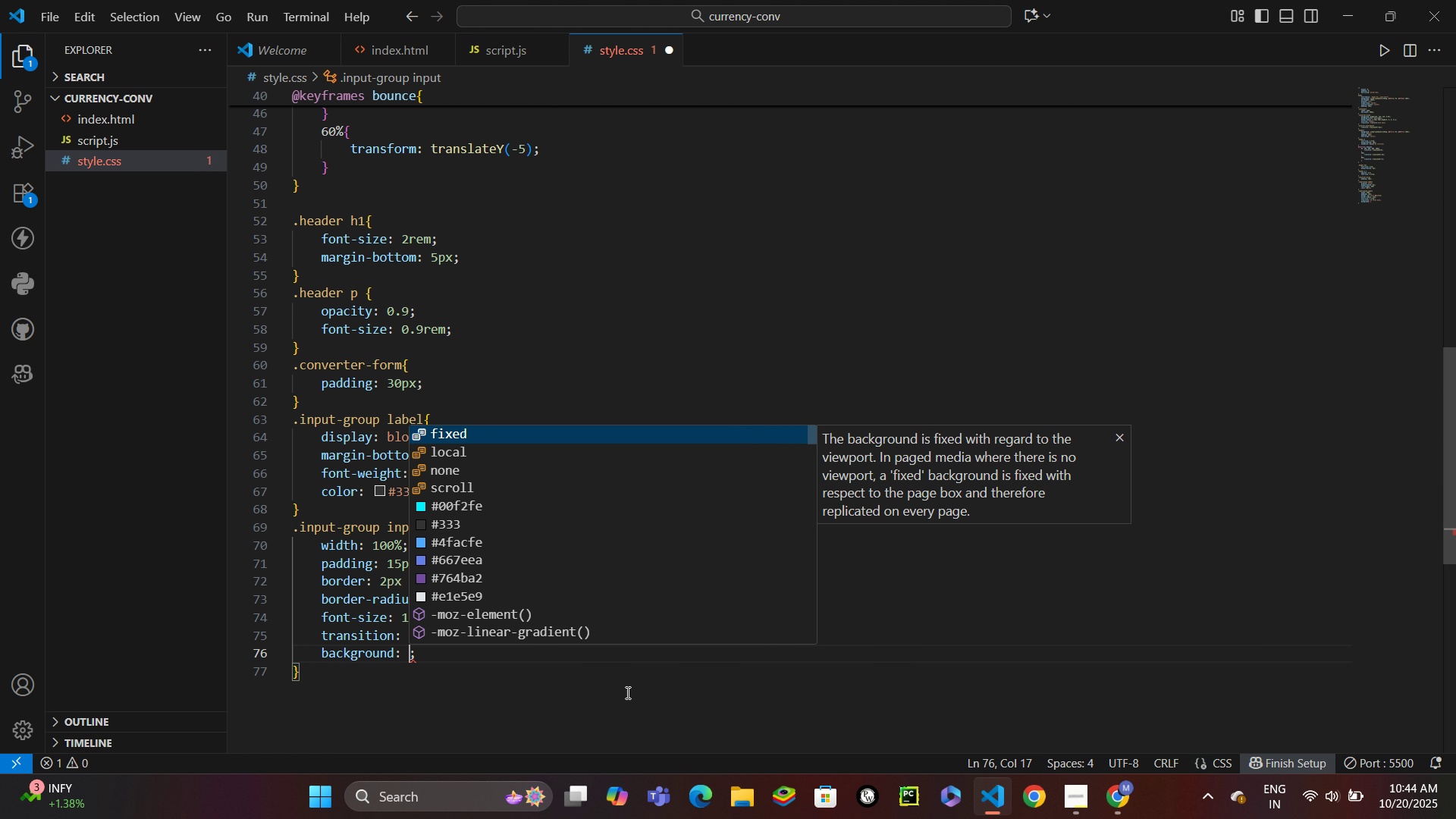 
type(#f8f9fa)
 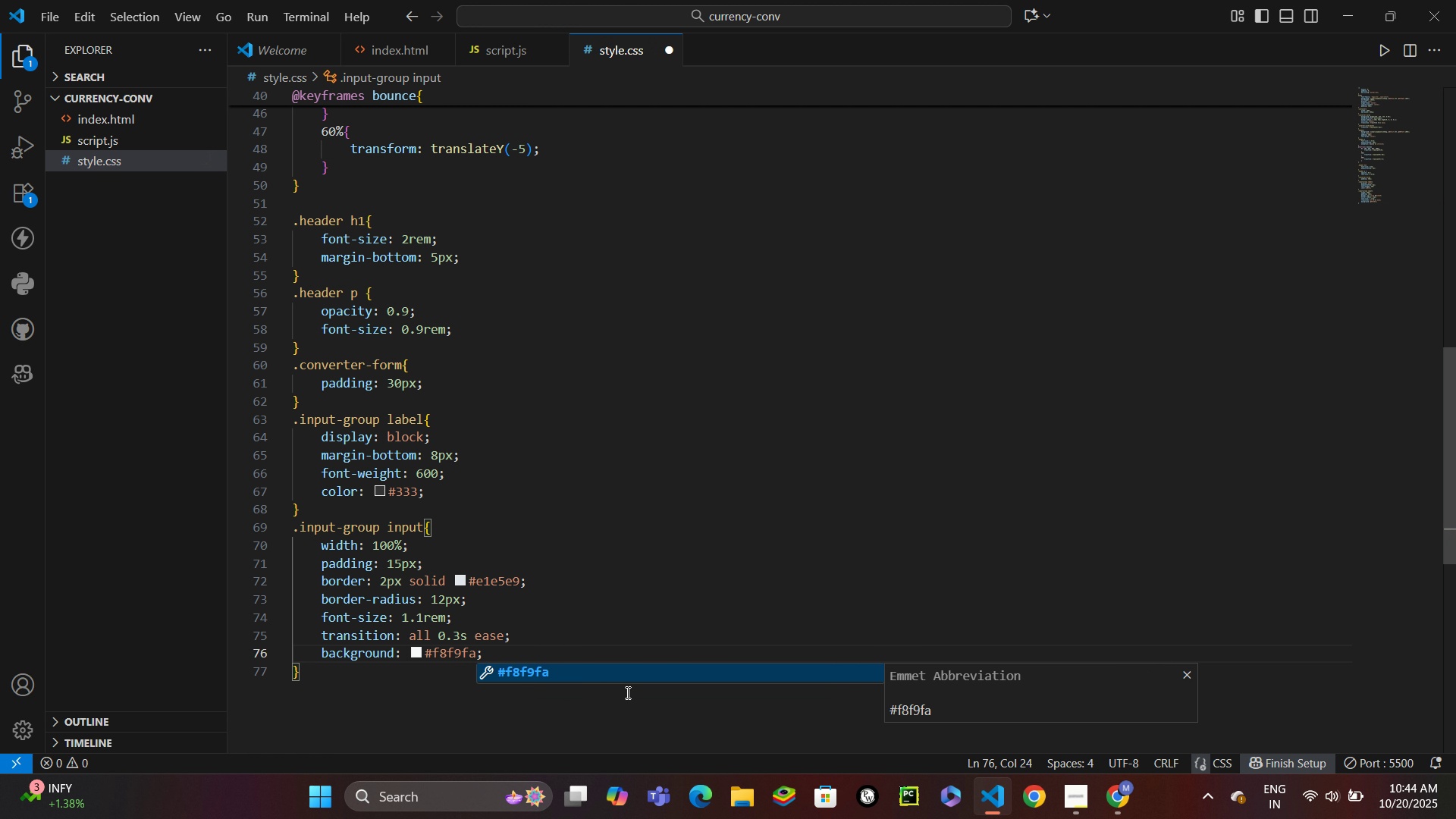 
key(ArrowDown)
 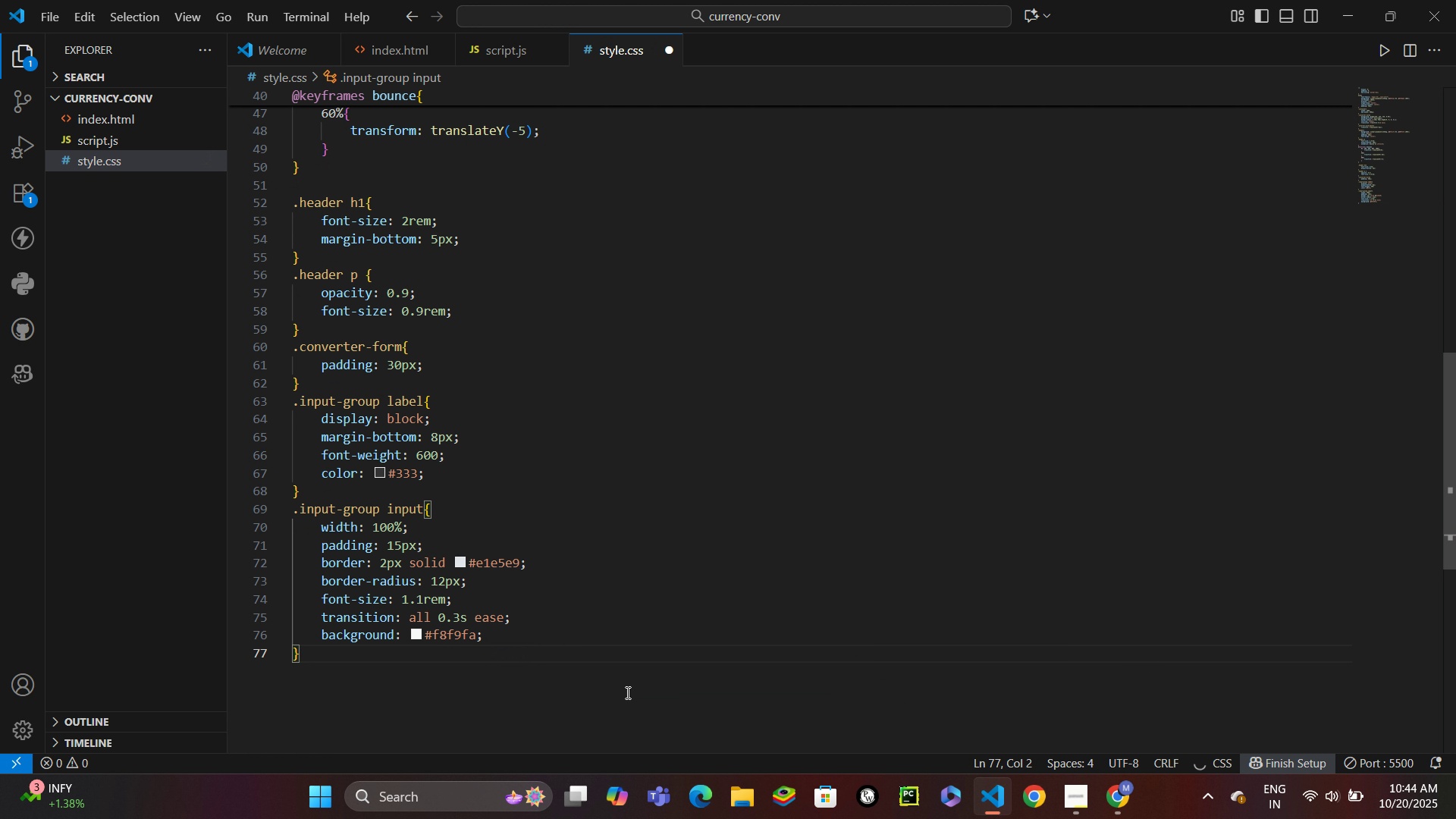 
key(Enter)
 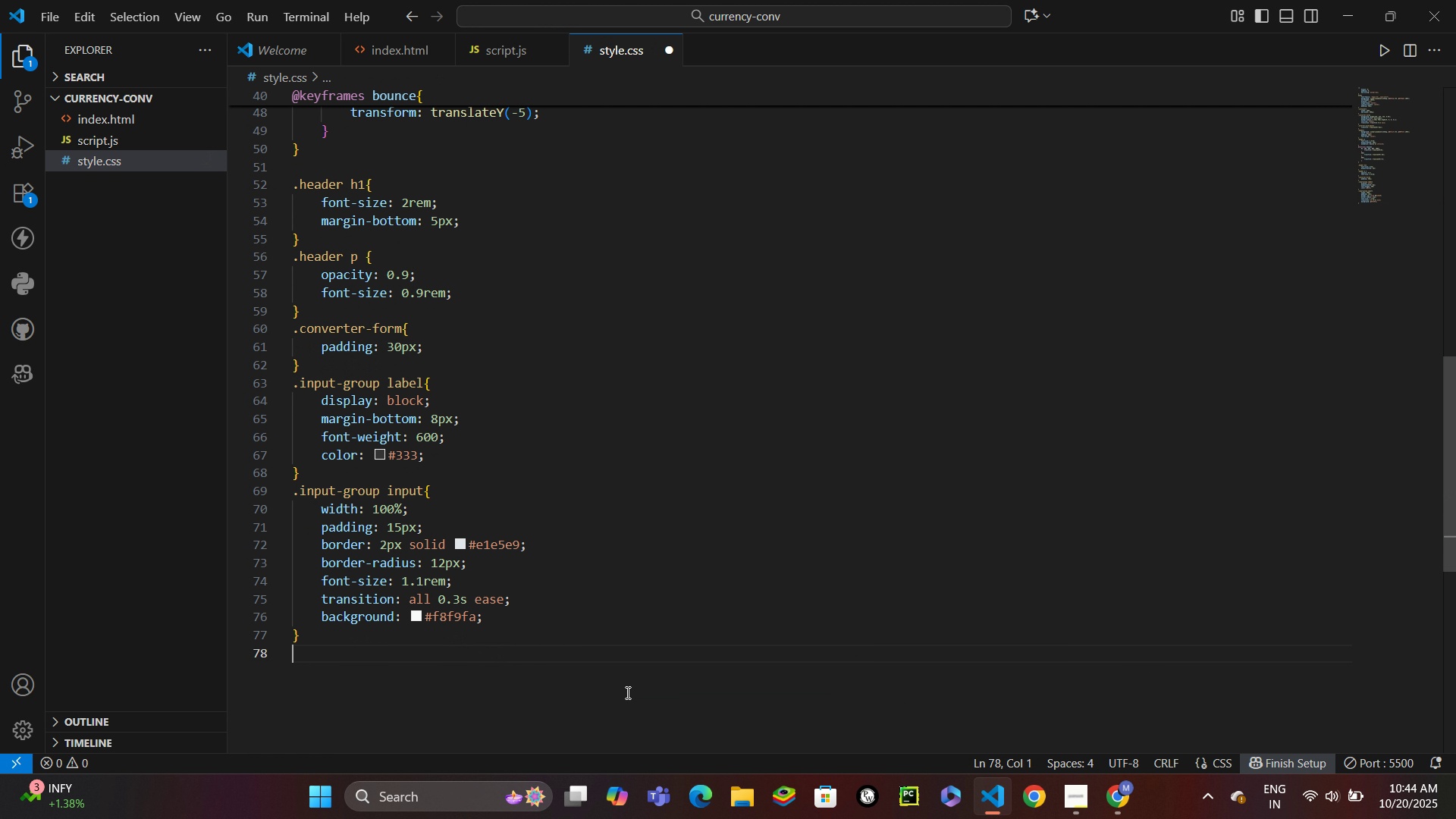 
type(.input)
 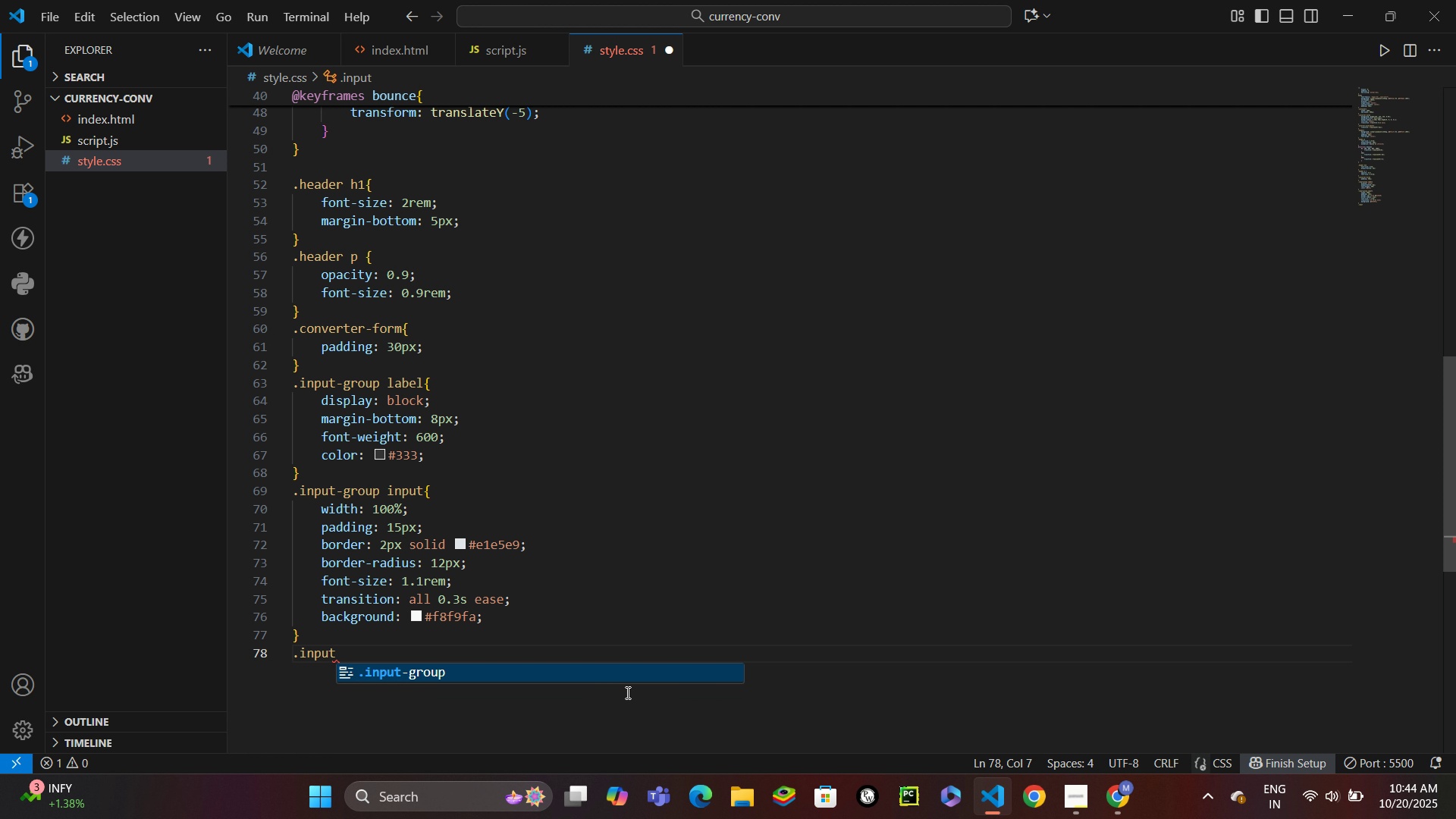 
key(Enter)
 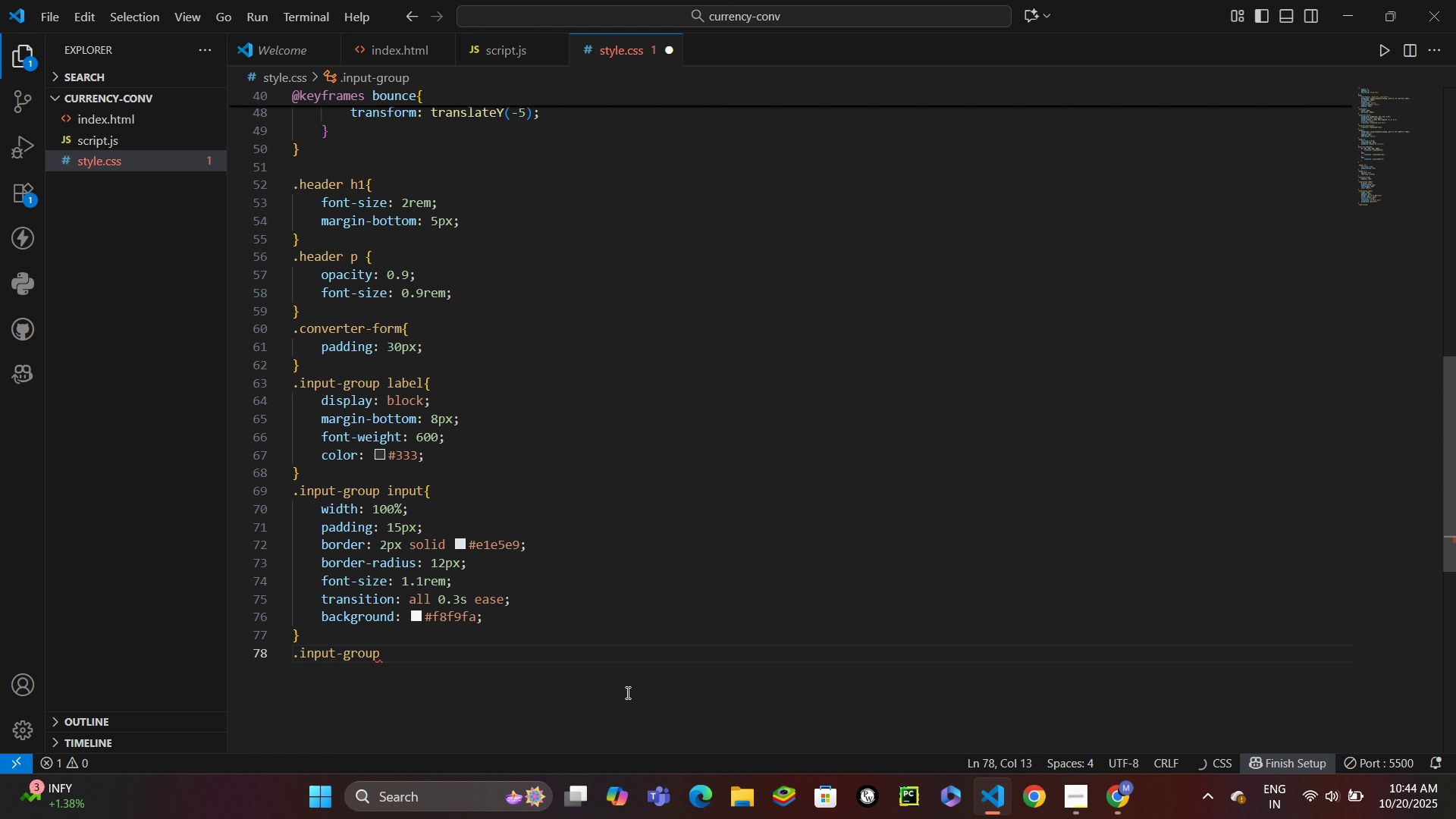 
type( input:focus{)
 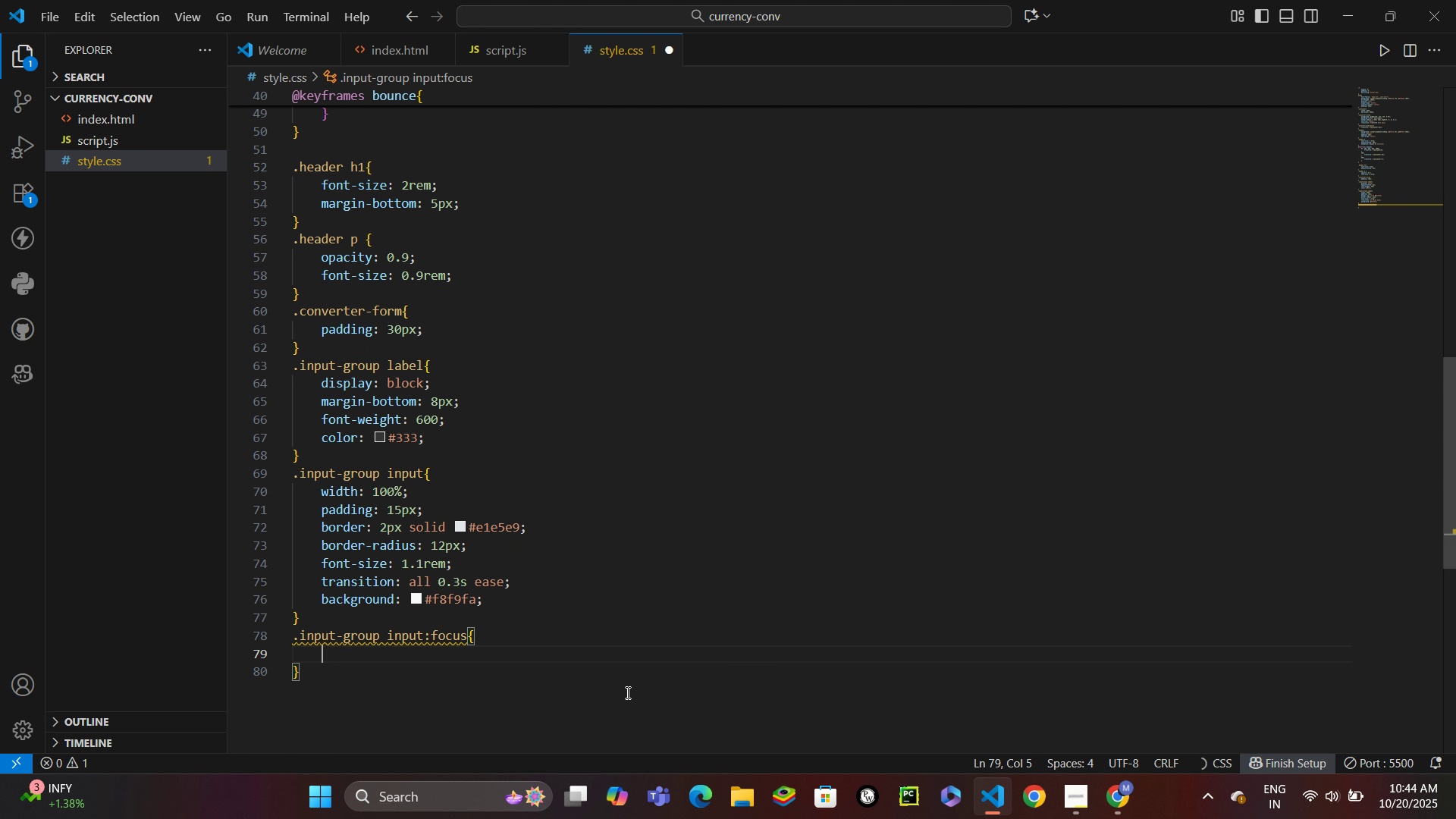 
 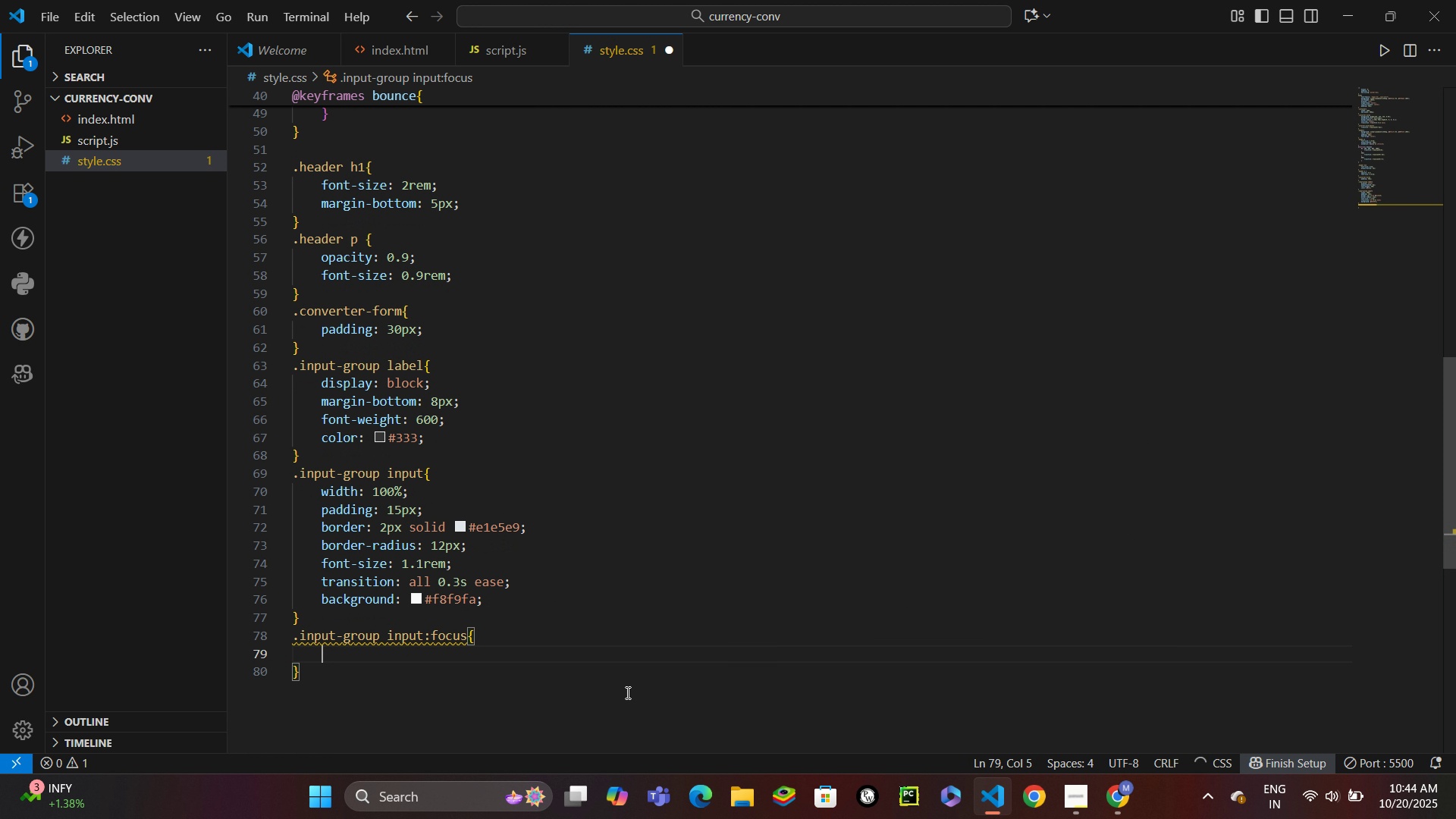 
key(Enter)
 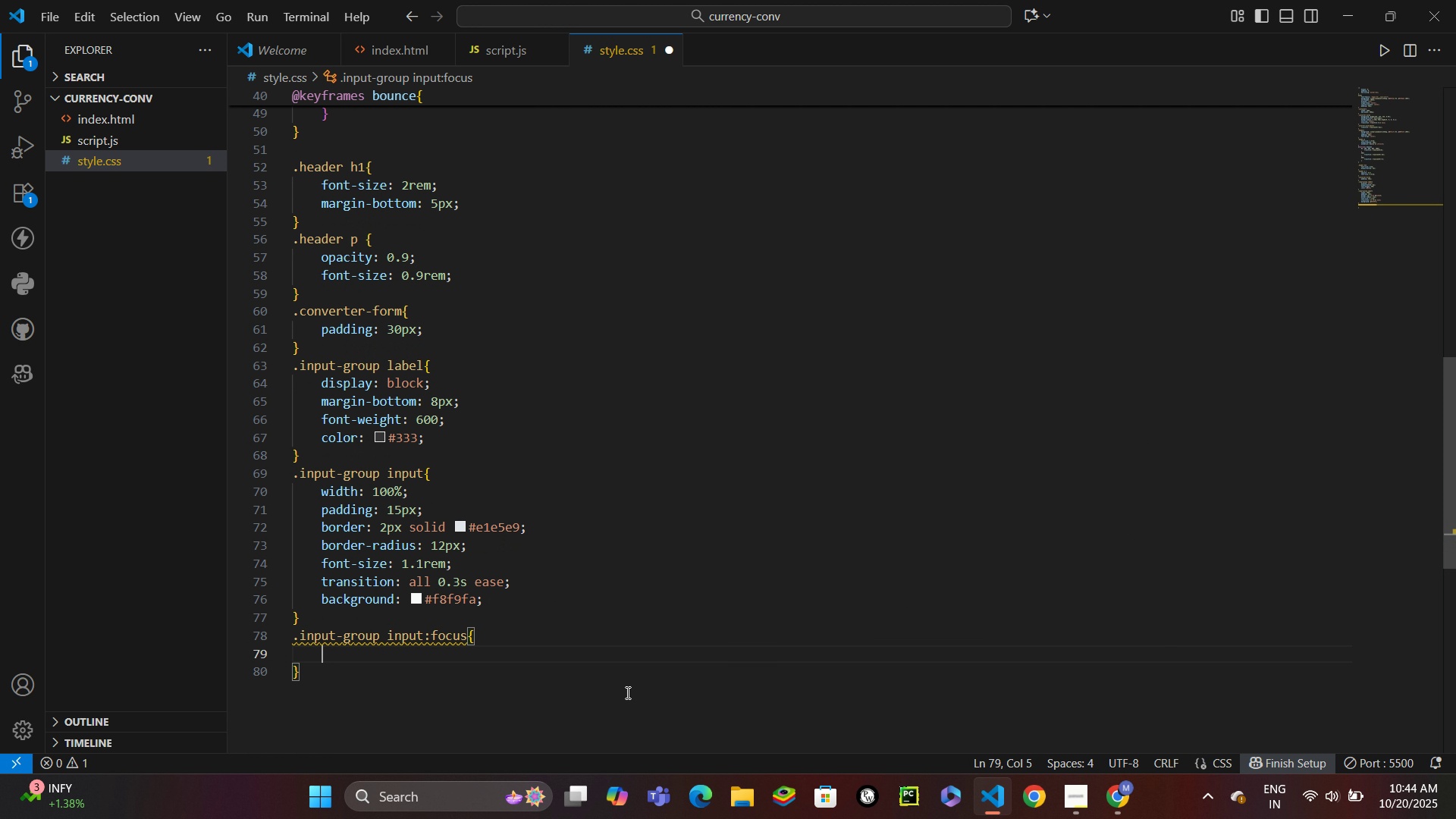 
type(outlin)
 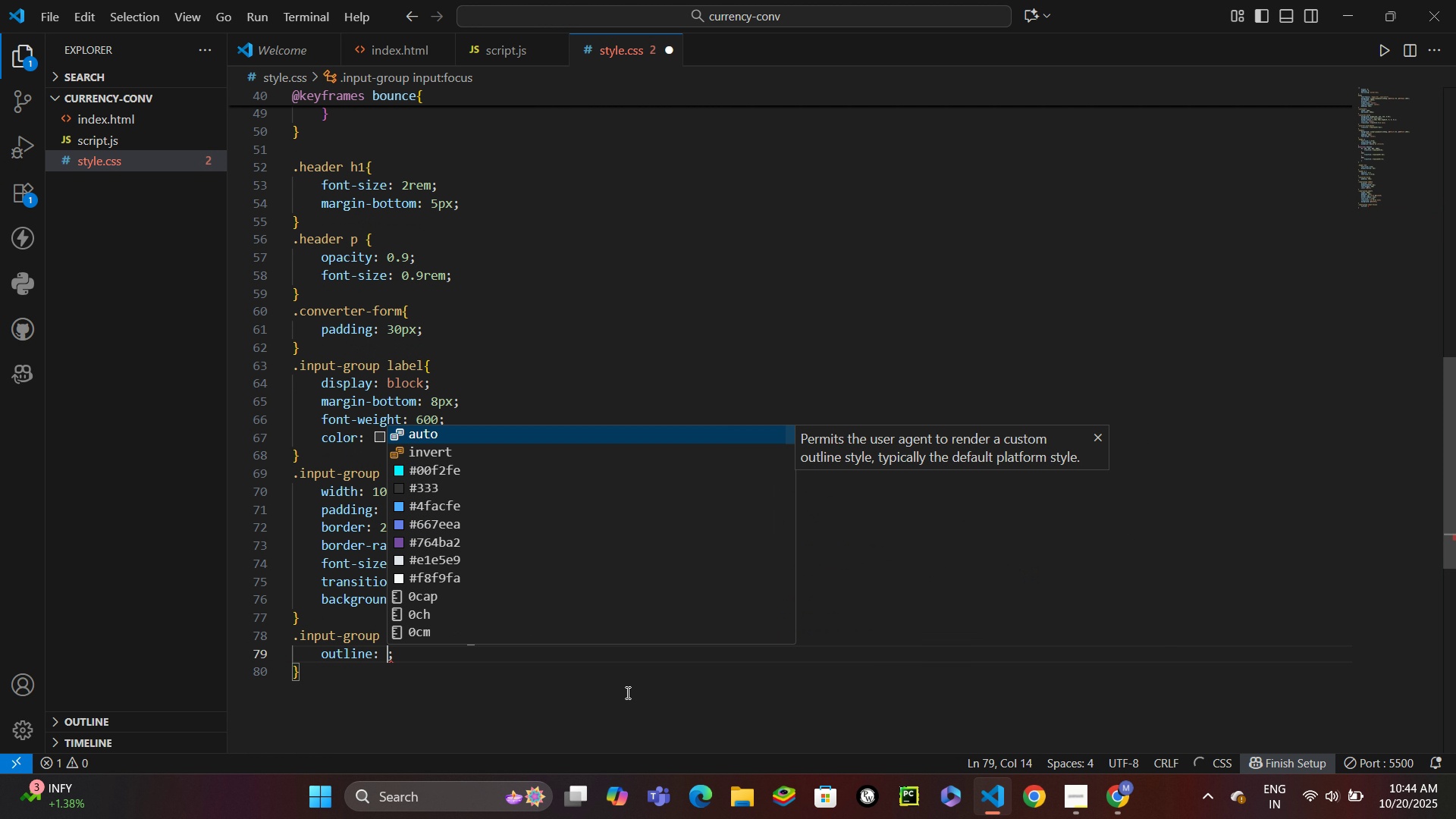 
key(Enter)
 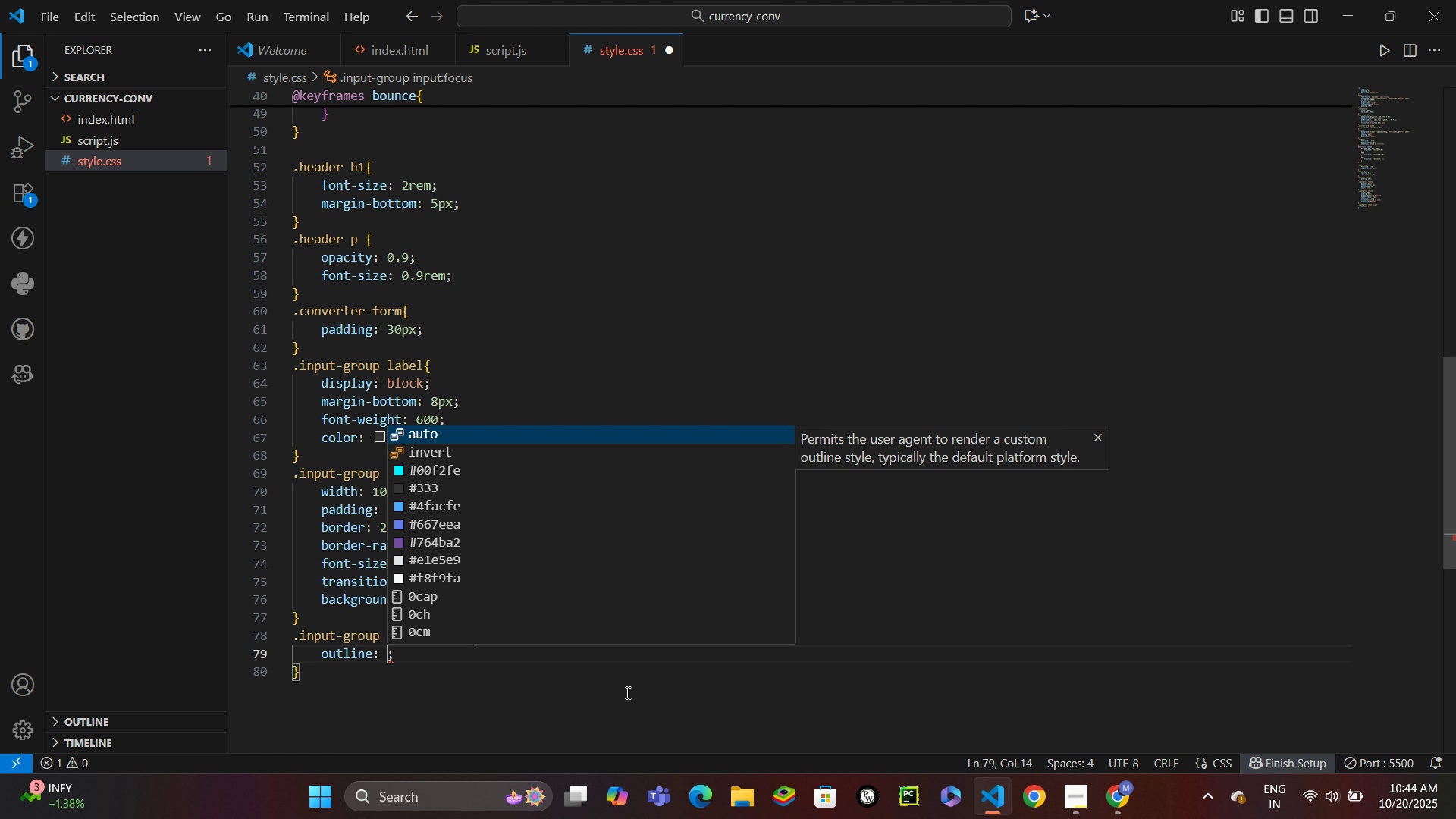 
type(none)
 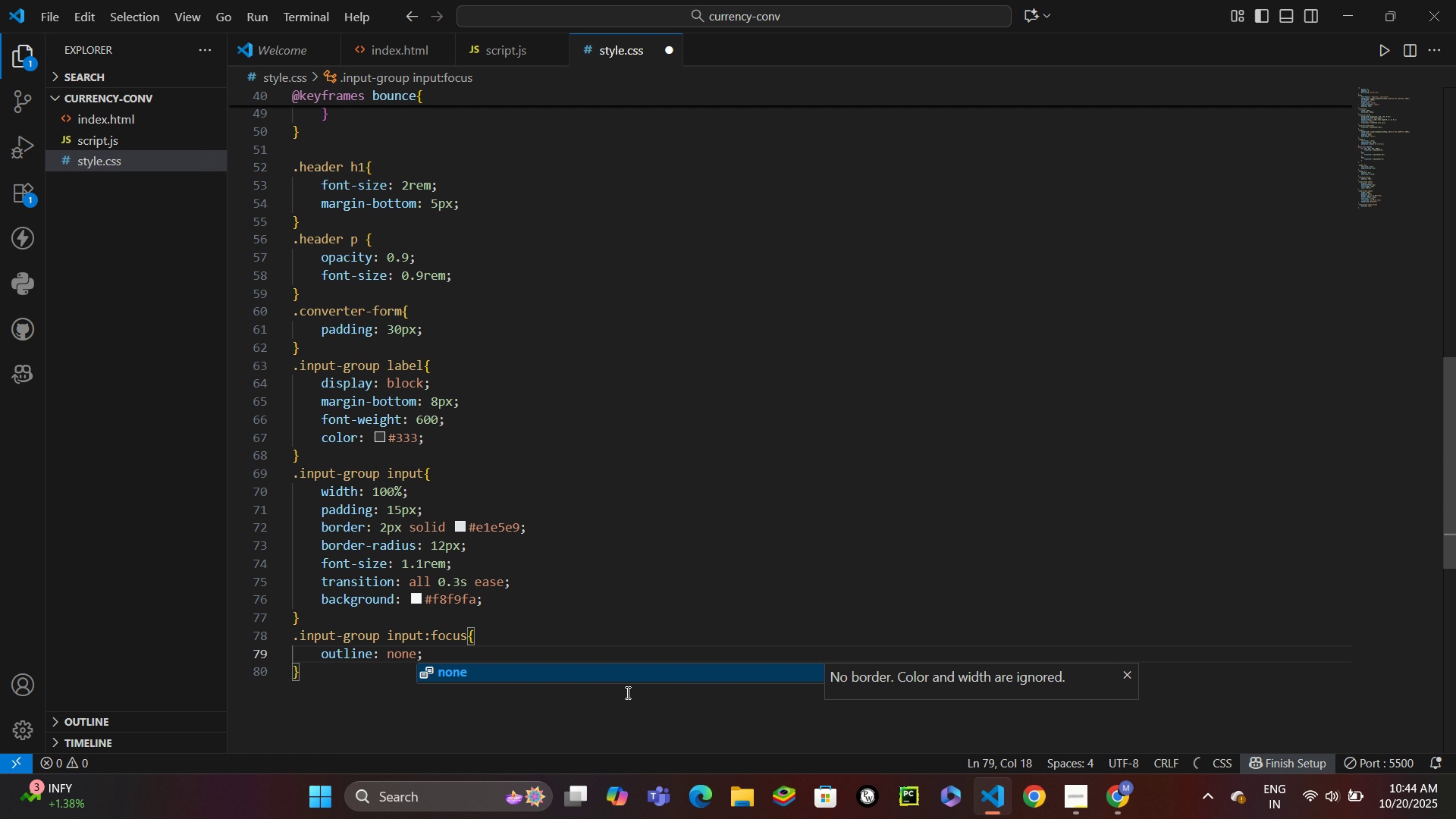 
key(Control+ControlLeft)
 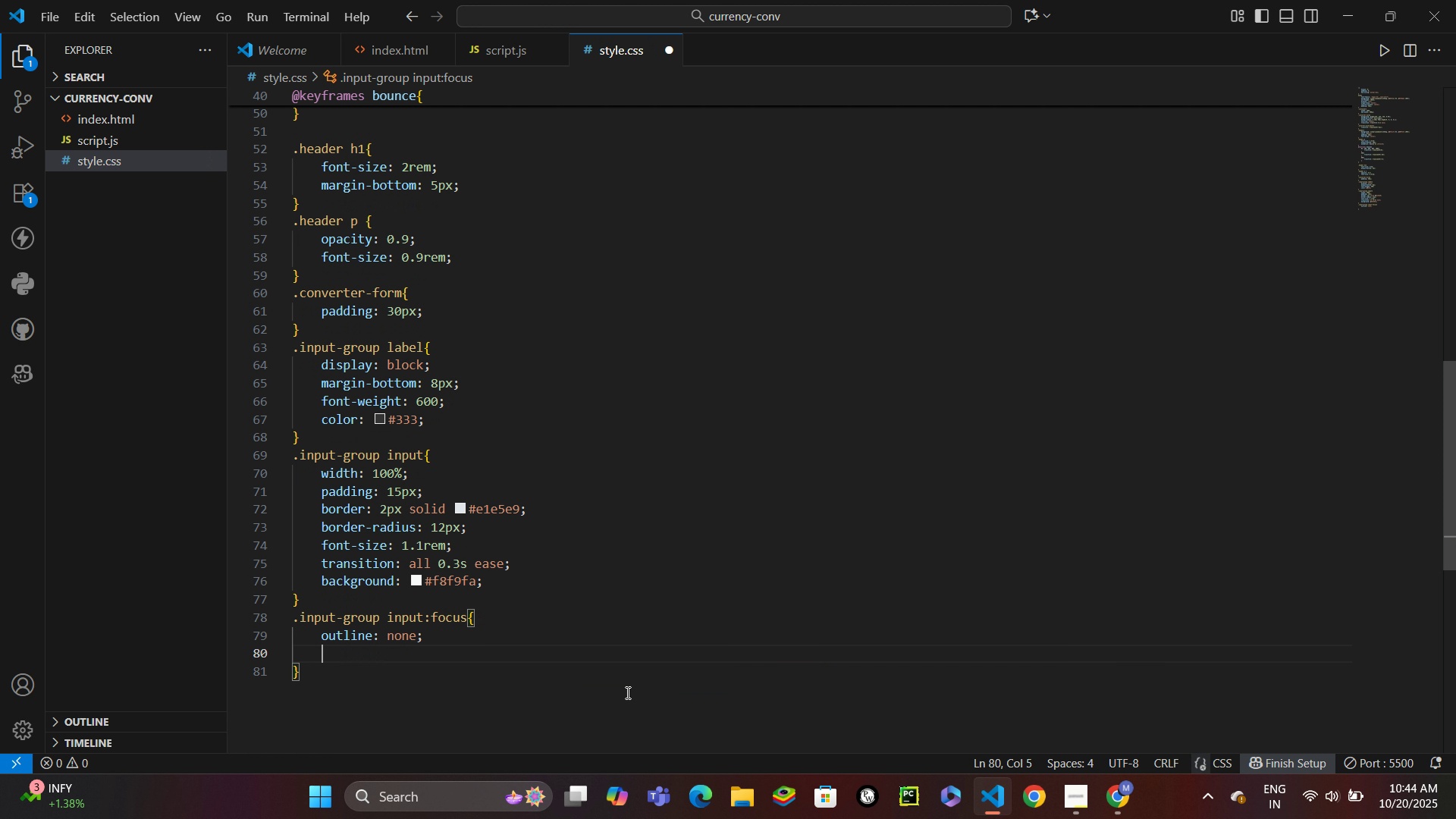 
key(Control+Enter)
 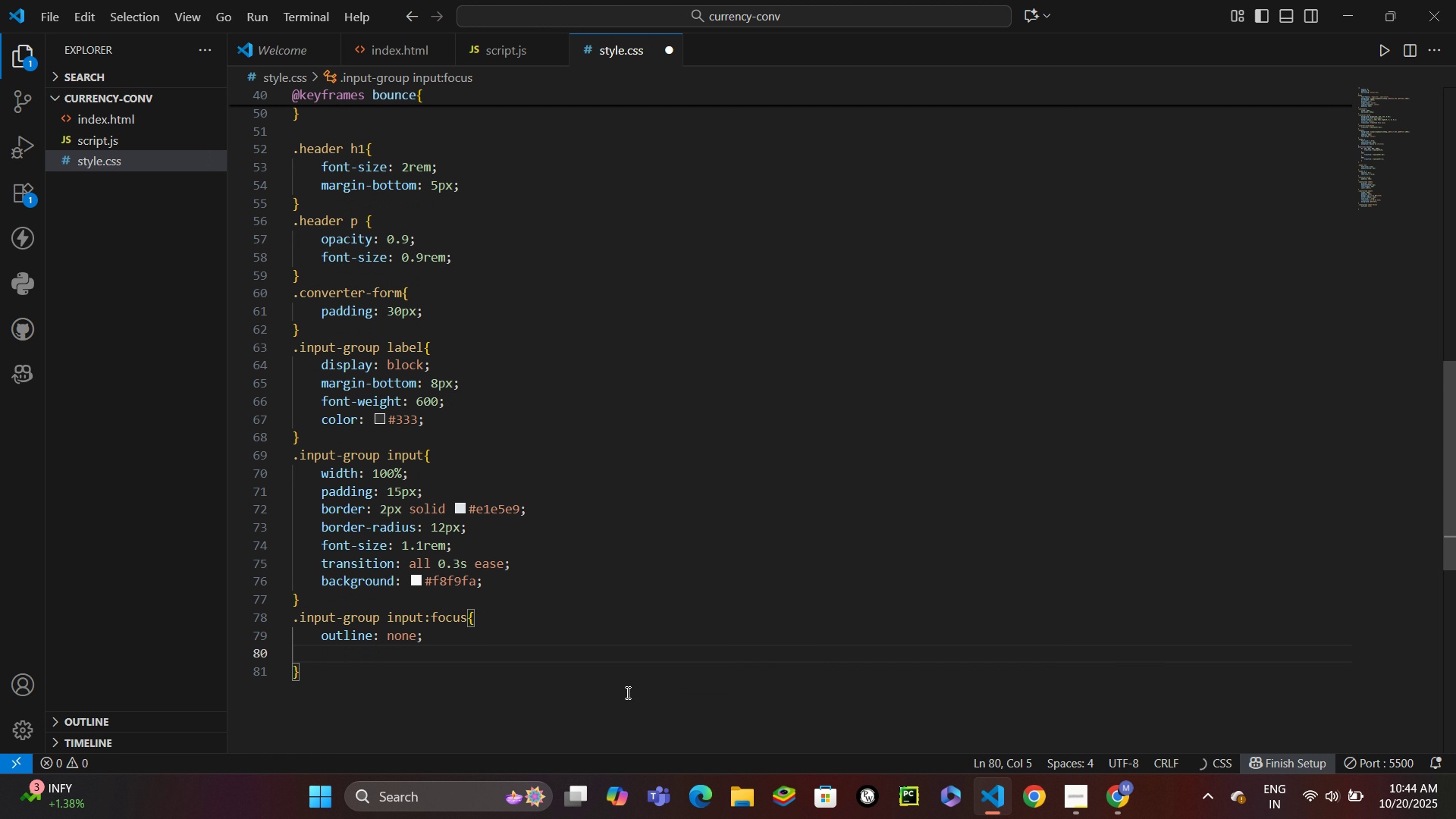 
type(bordecol)
 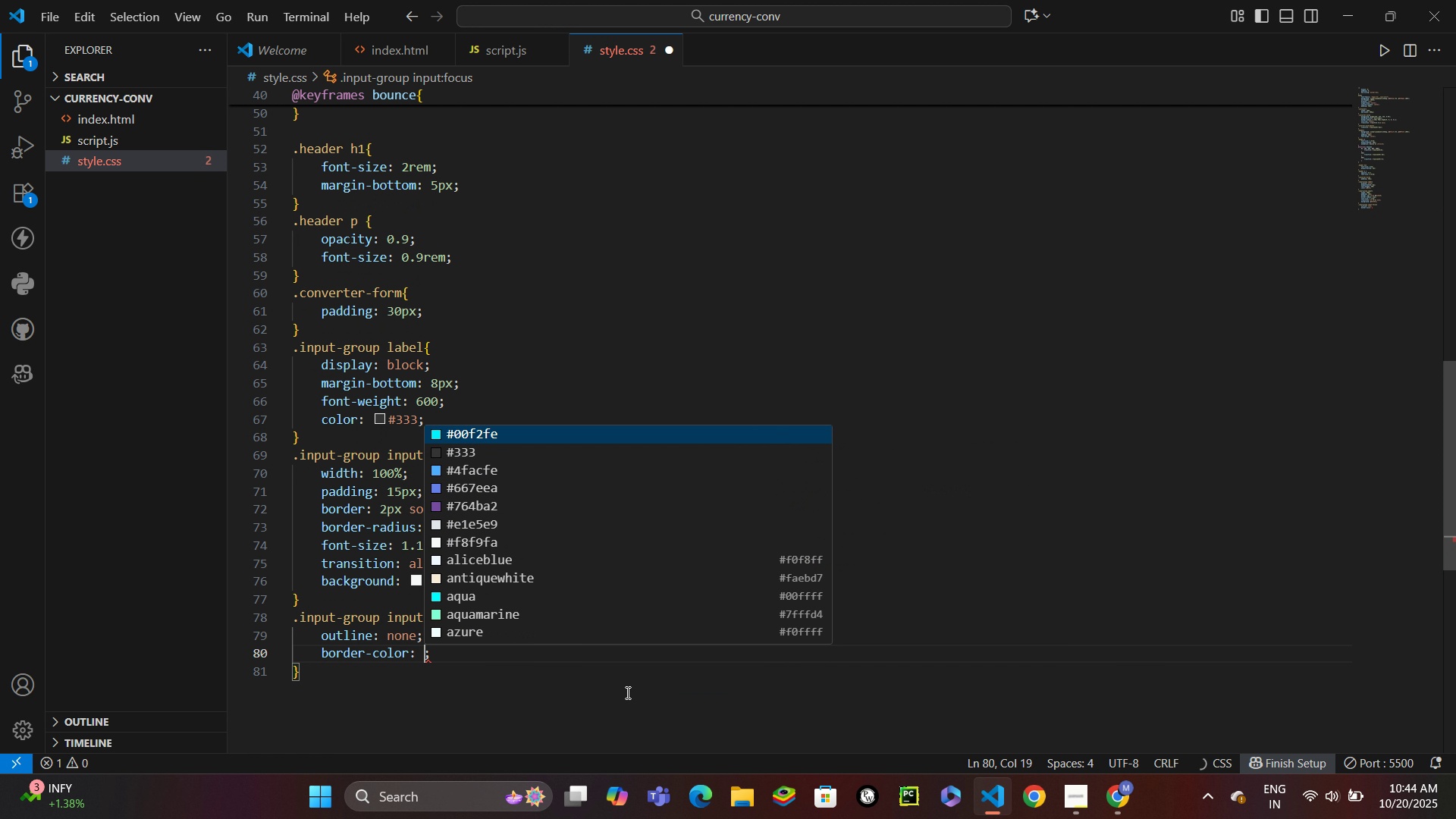 
key(Enter)
 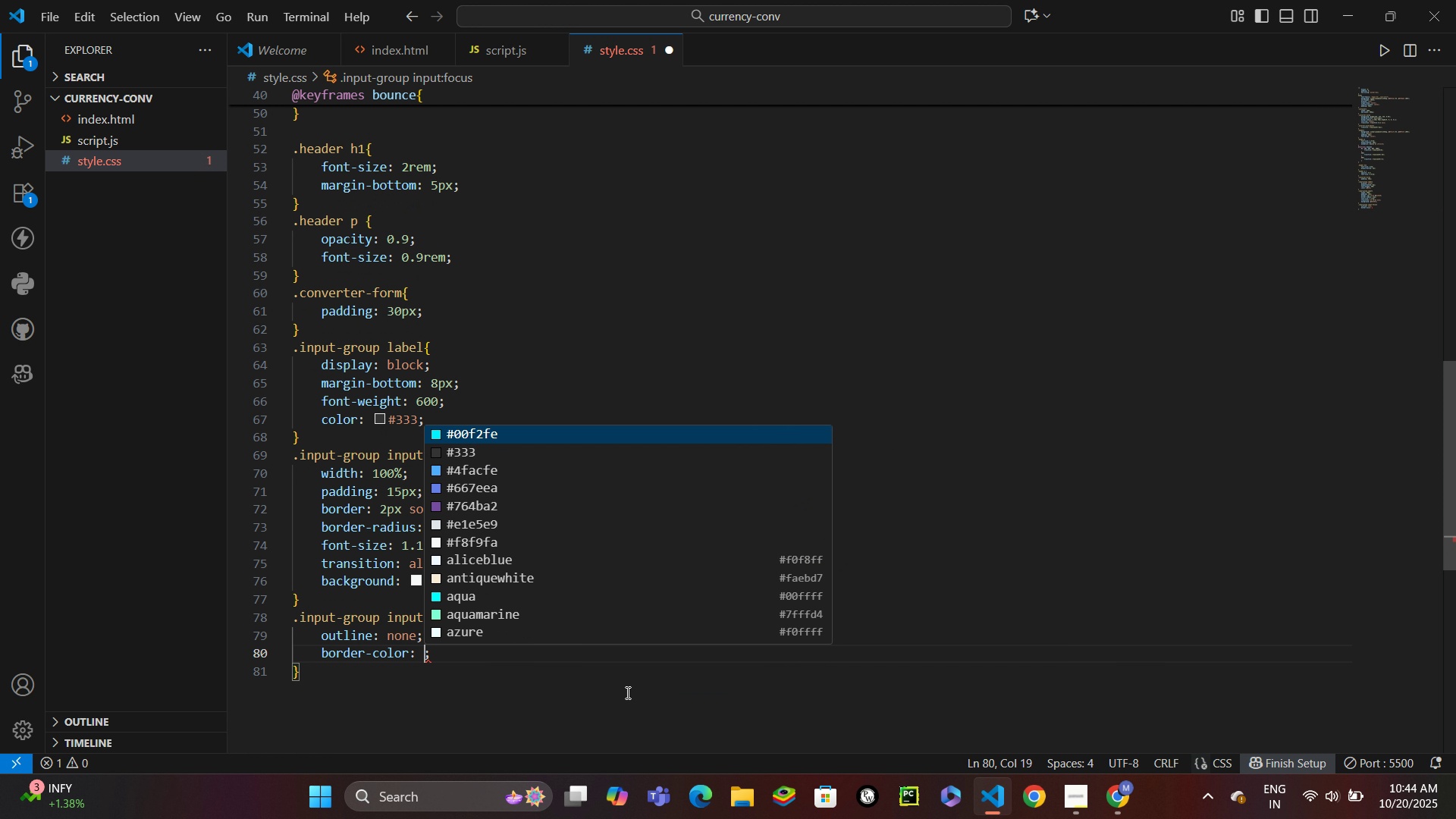 
type(#4)
 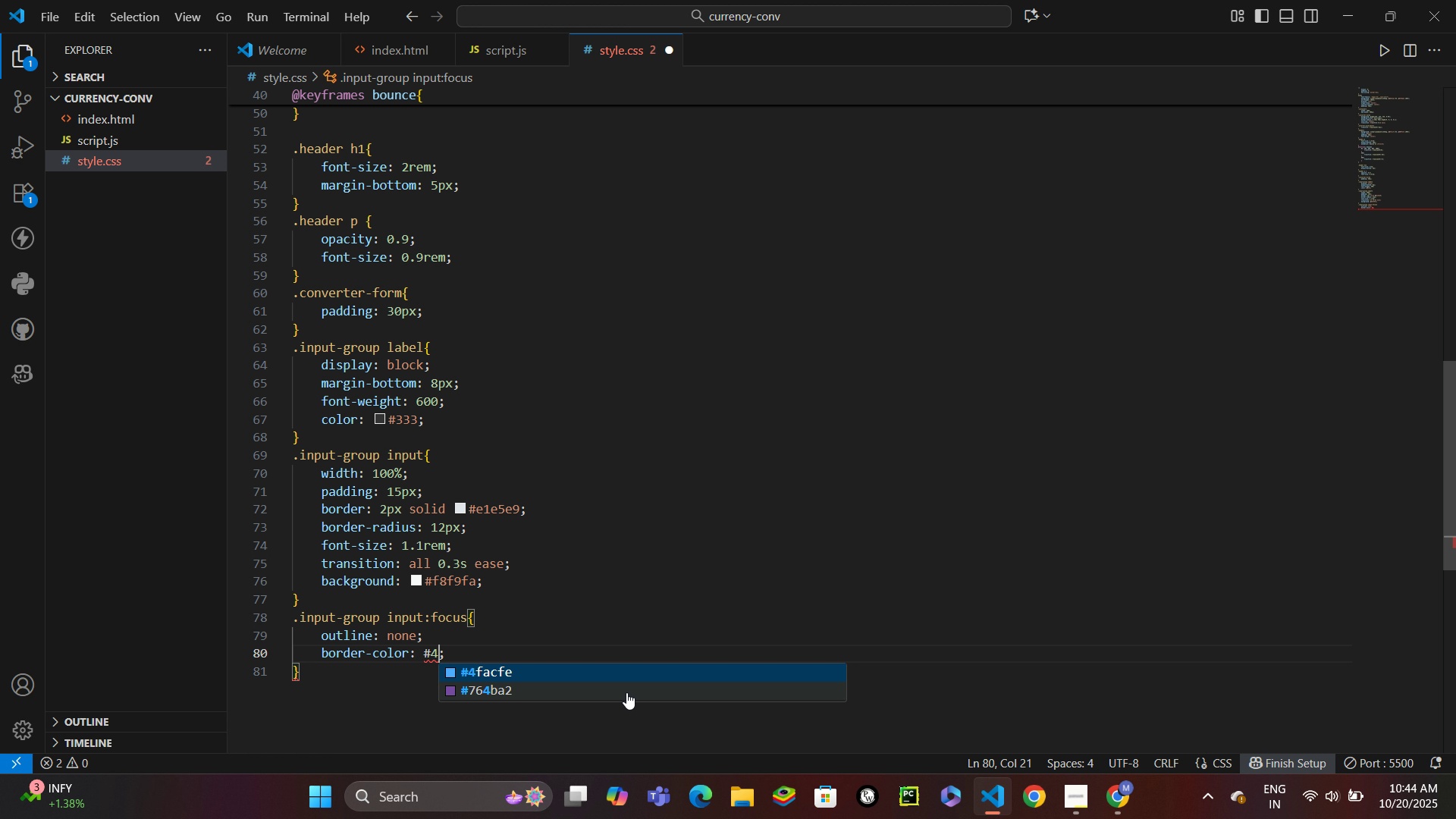 
key(Enter)
 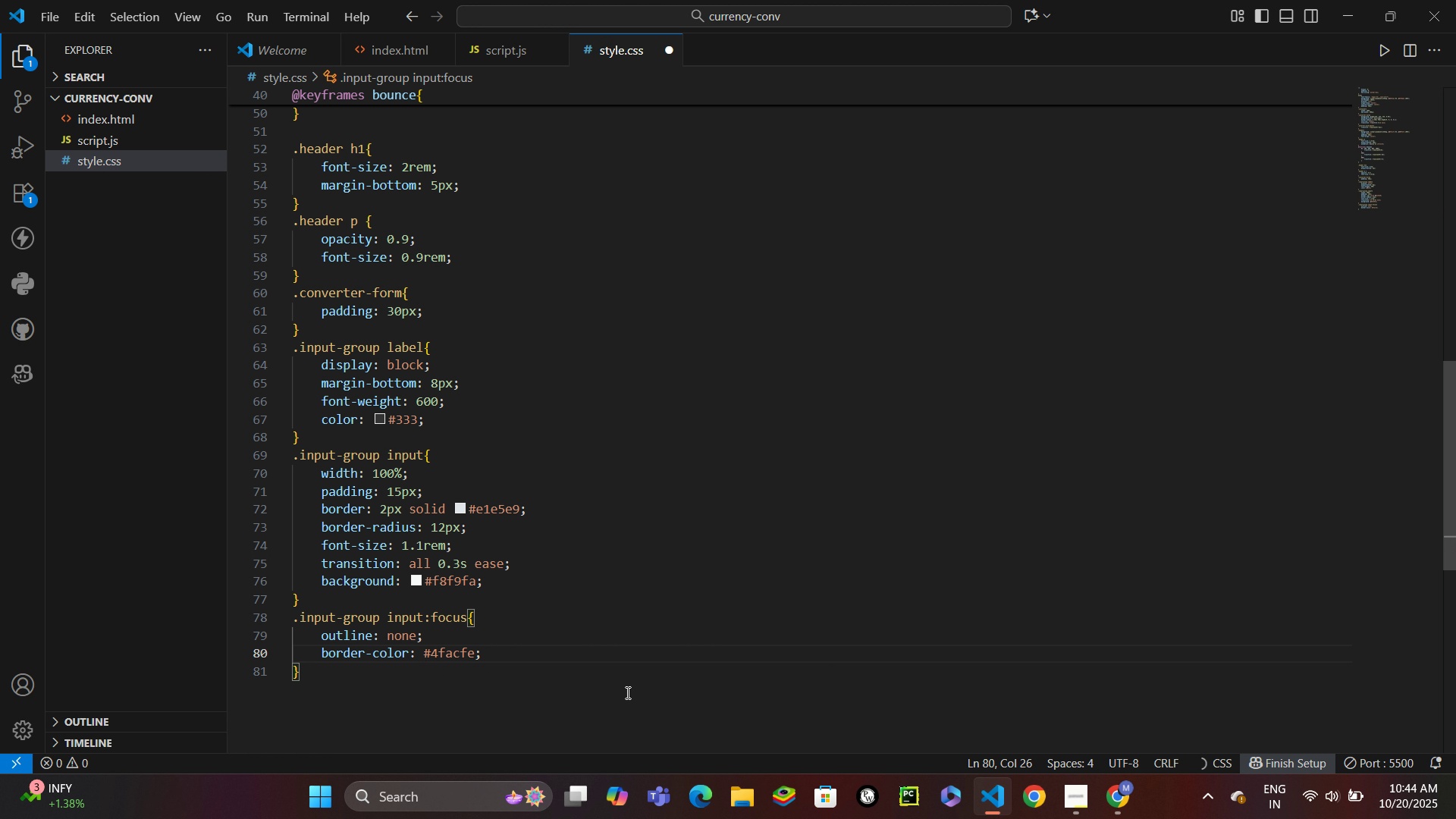 
key(Control+ControlLeft)
 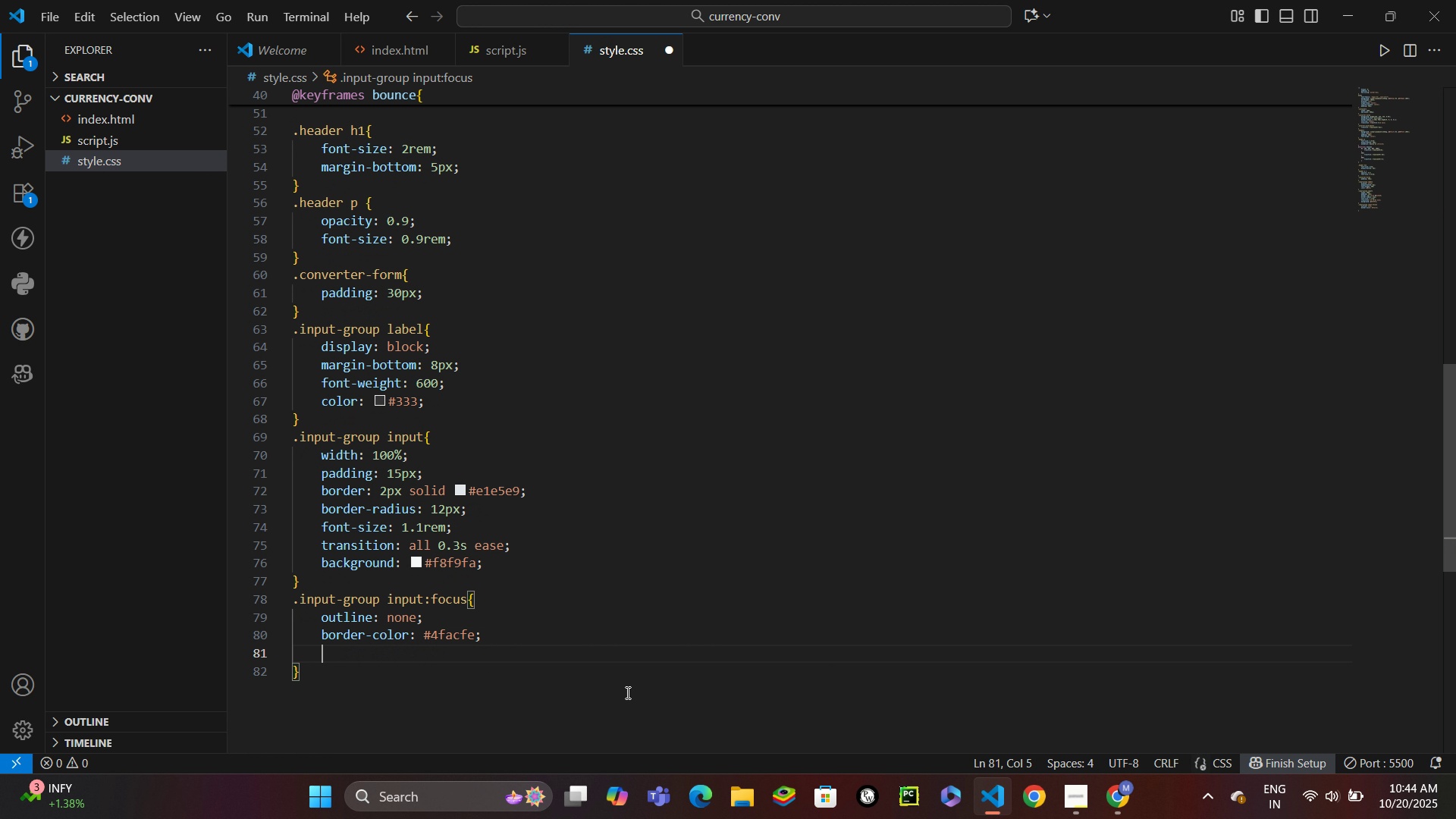 
key(Control+Enter)
 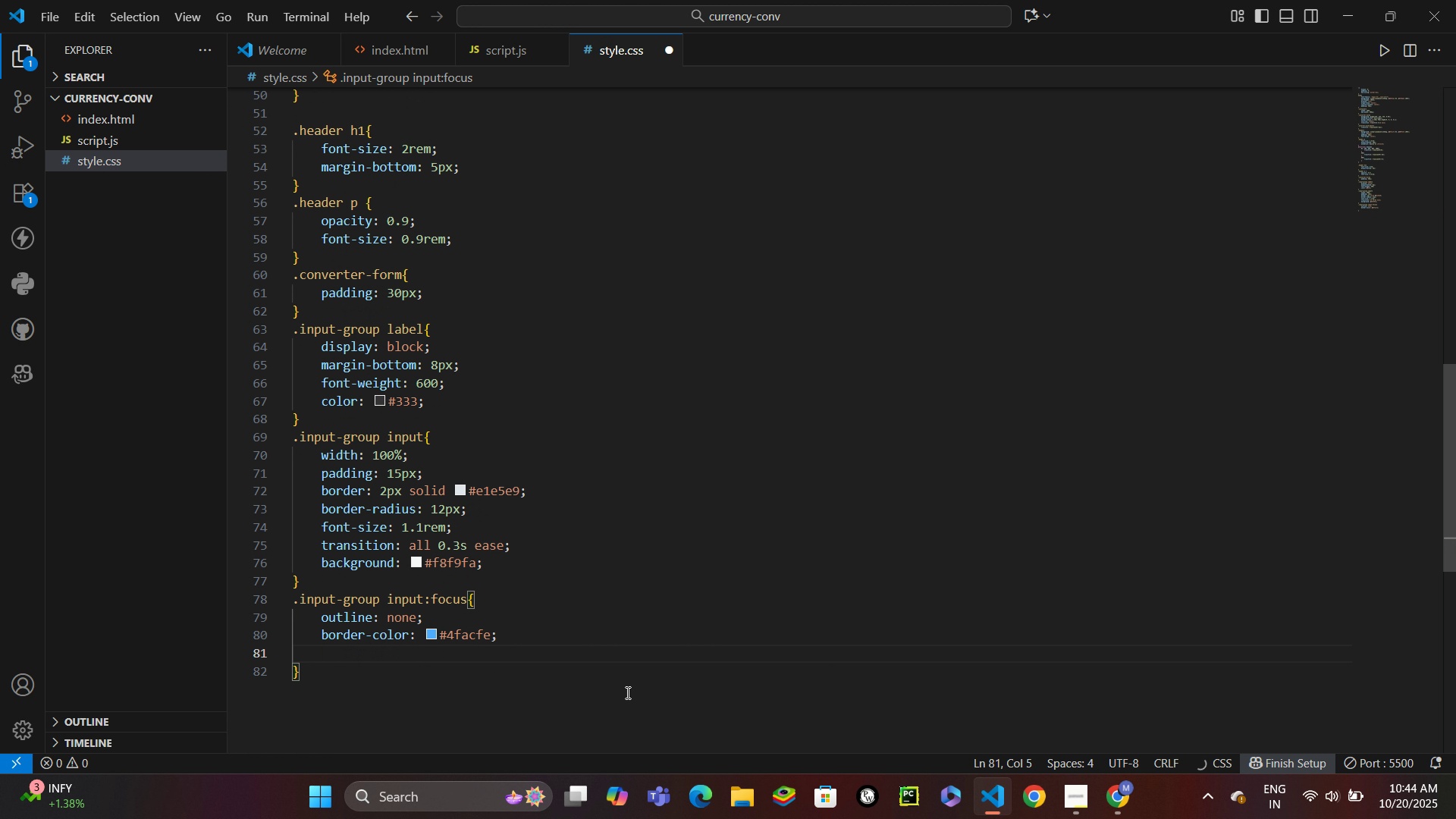 
type(back)
 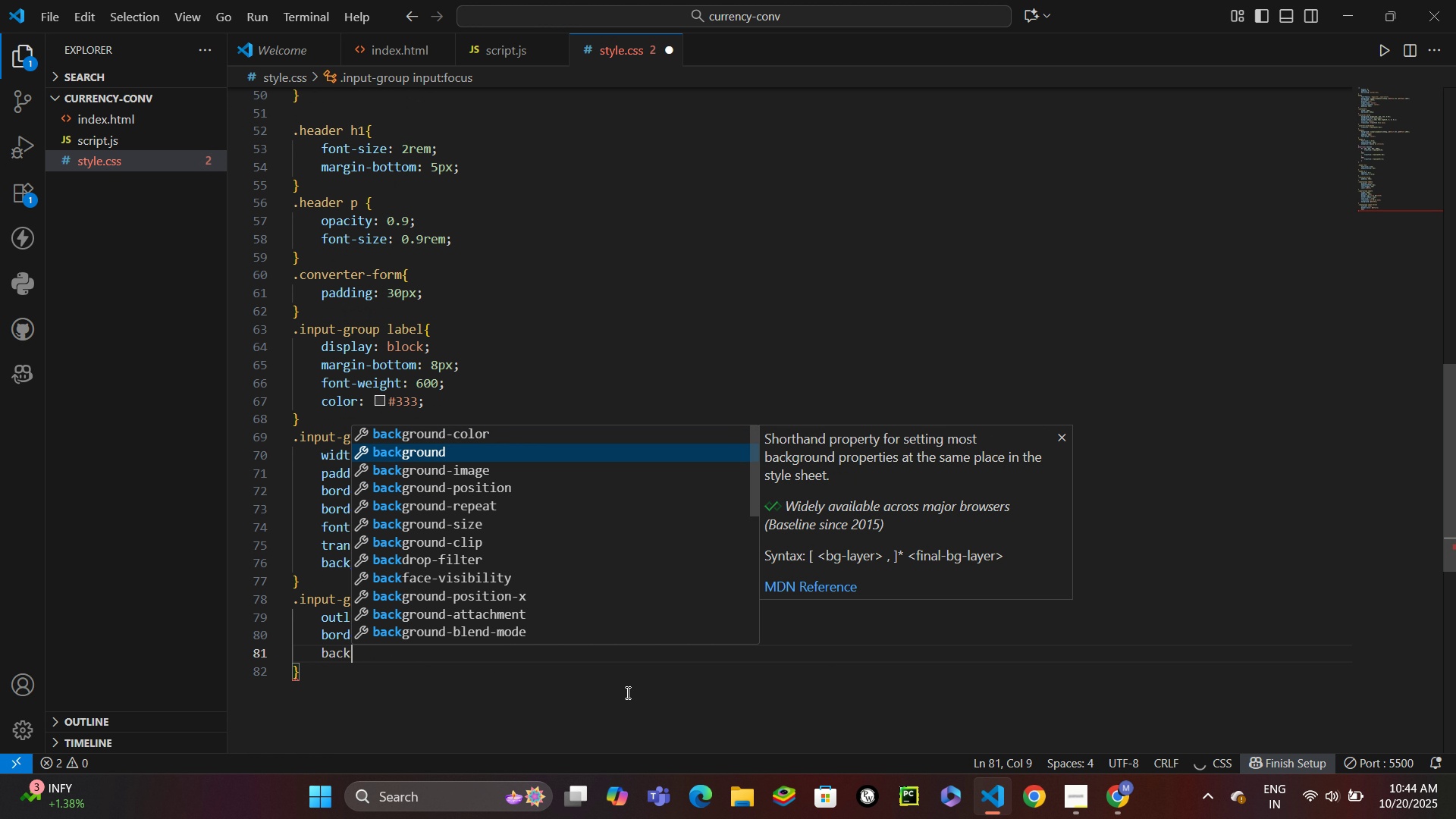 
key(ArrowDown)
 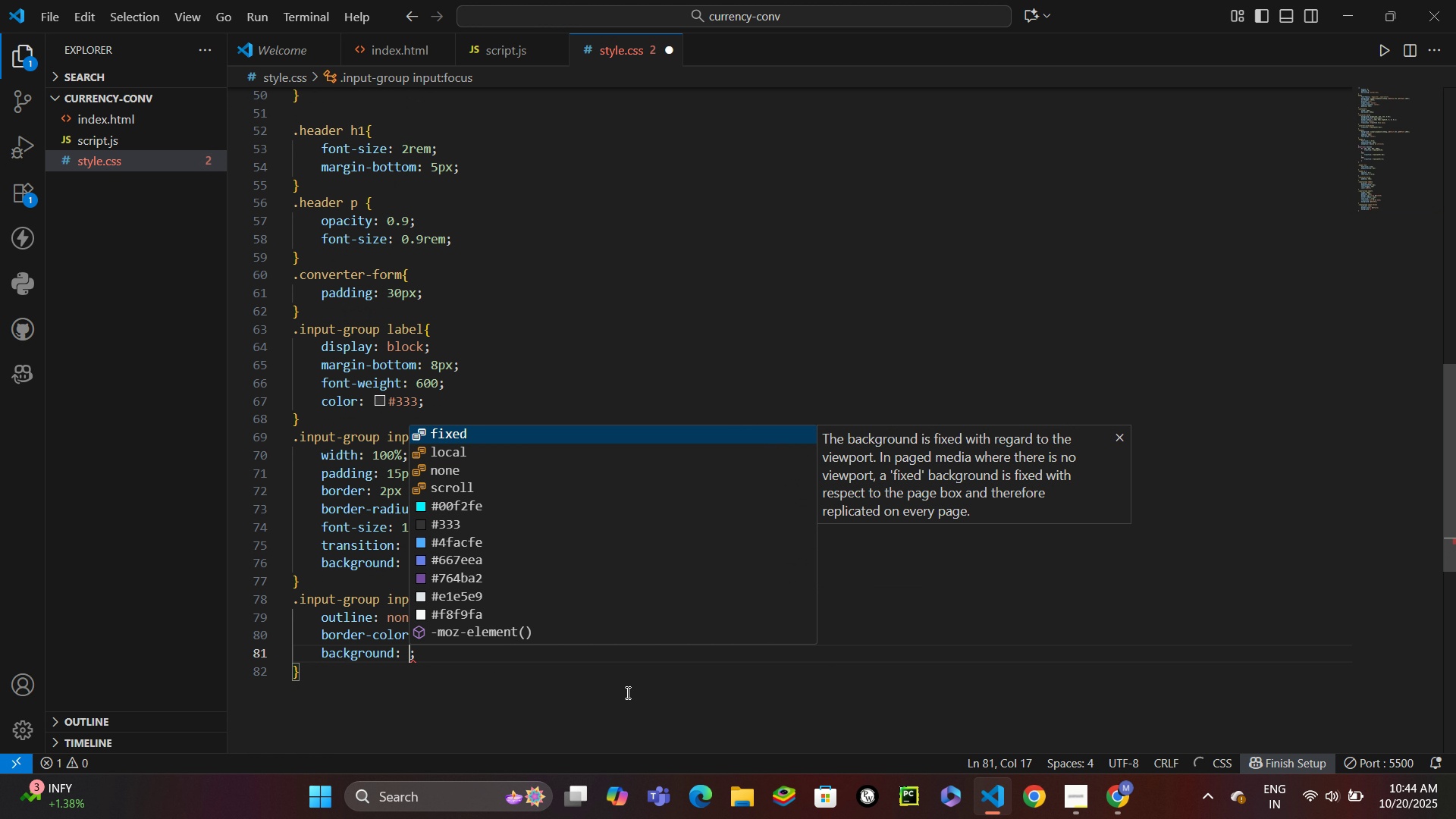 
key(Enter)
 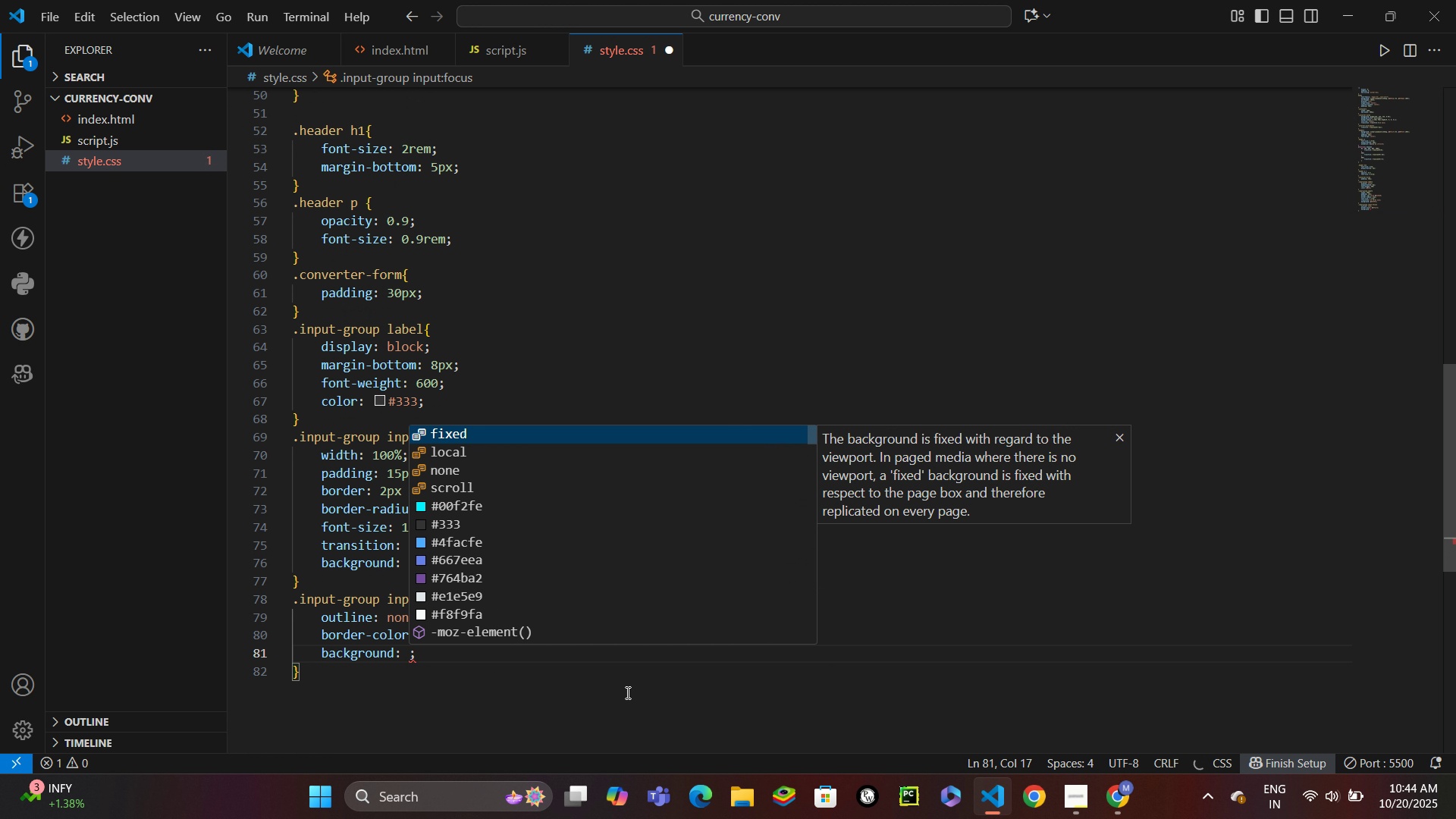 
type(white)
 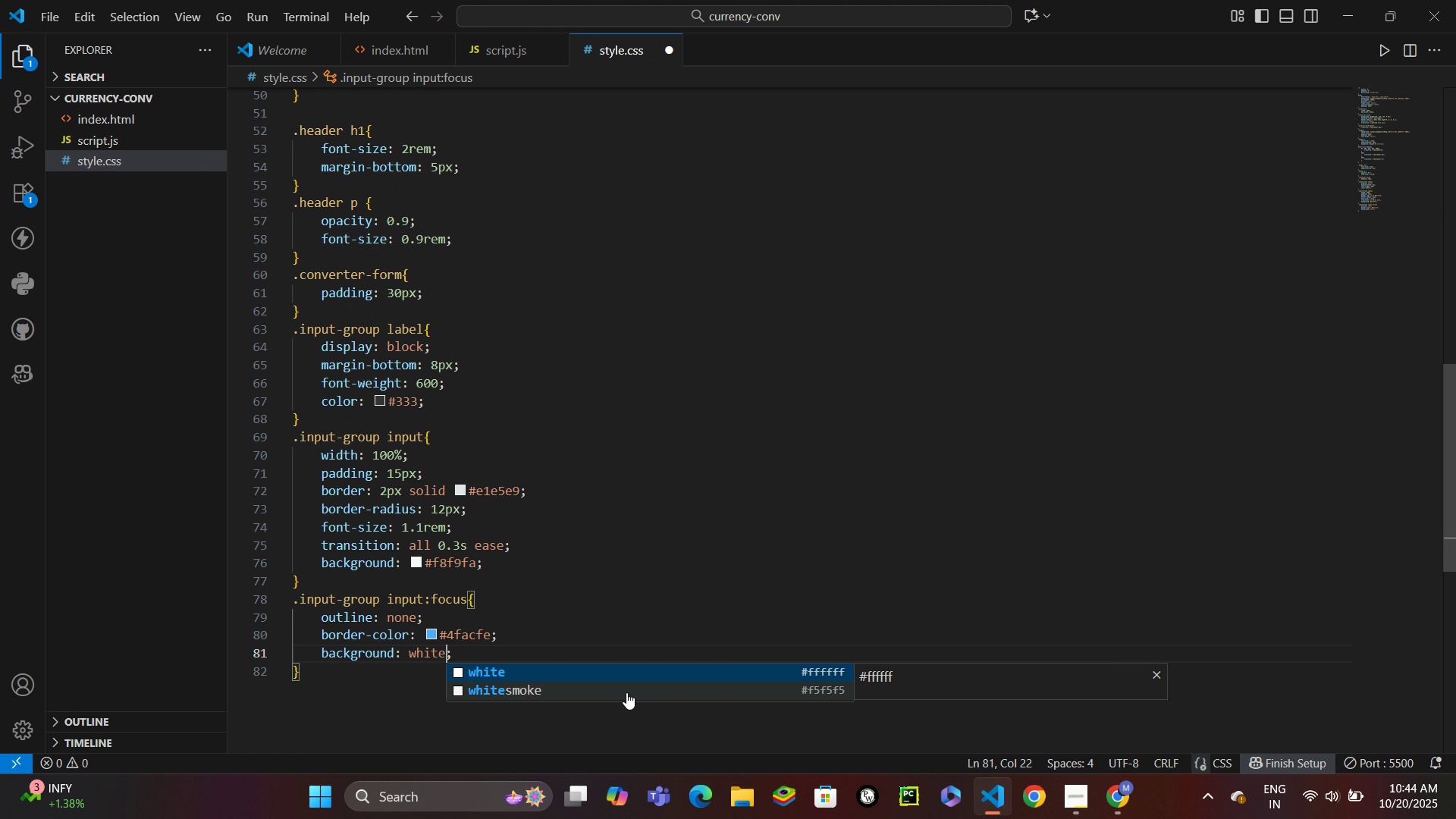 
key(Control+ControlLeft)
 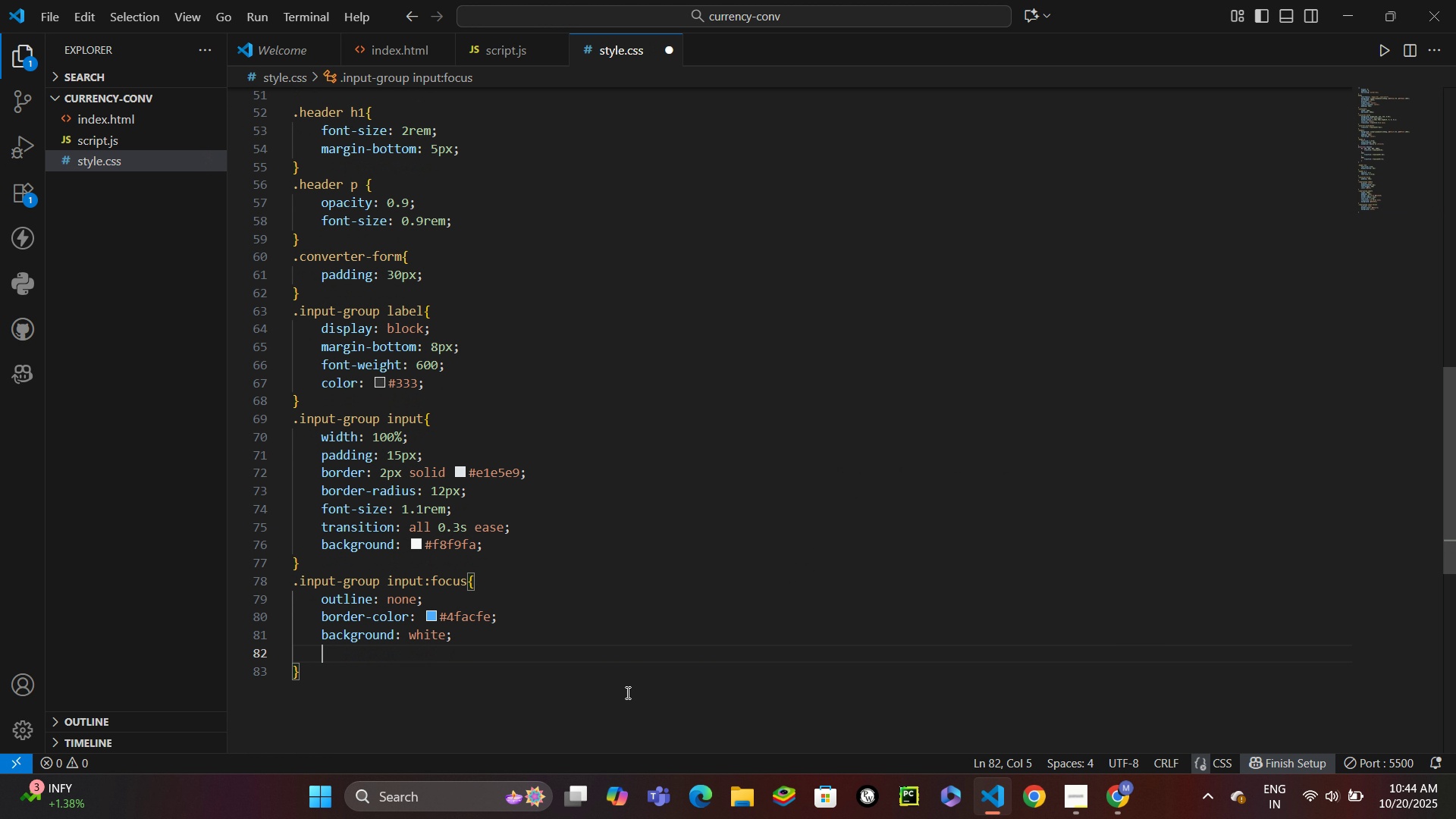 
key(Control+Enter)
 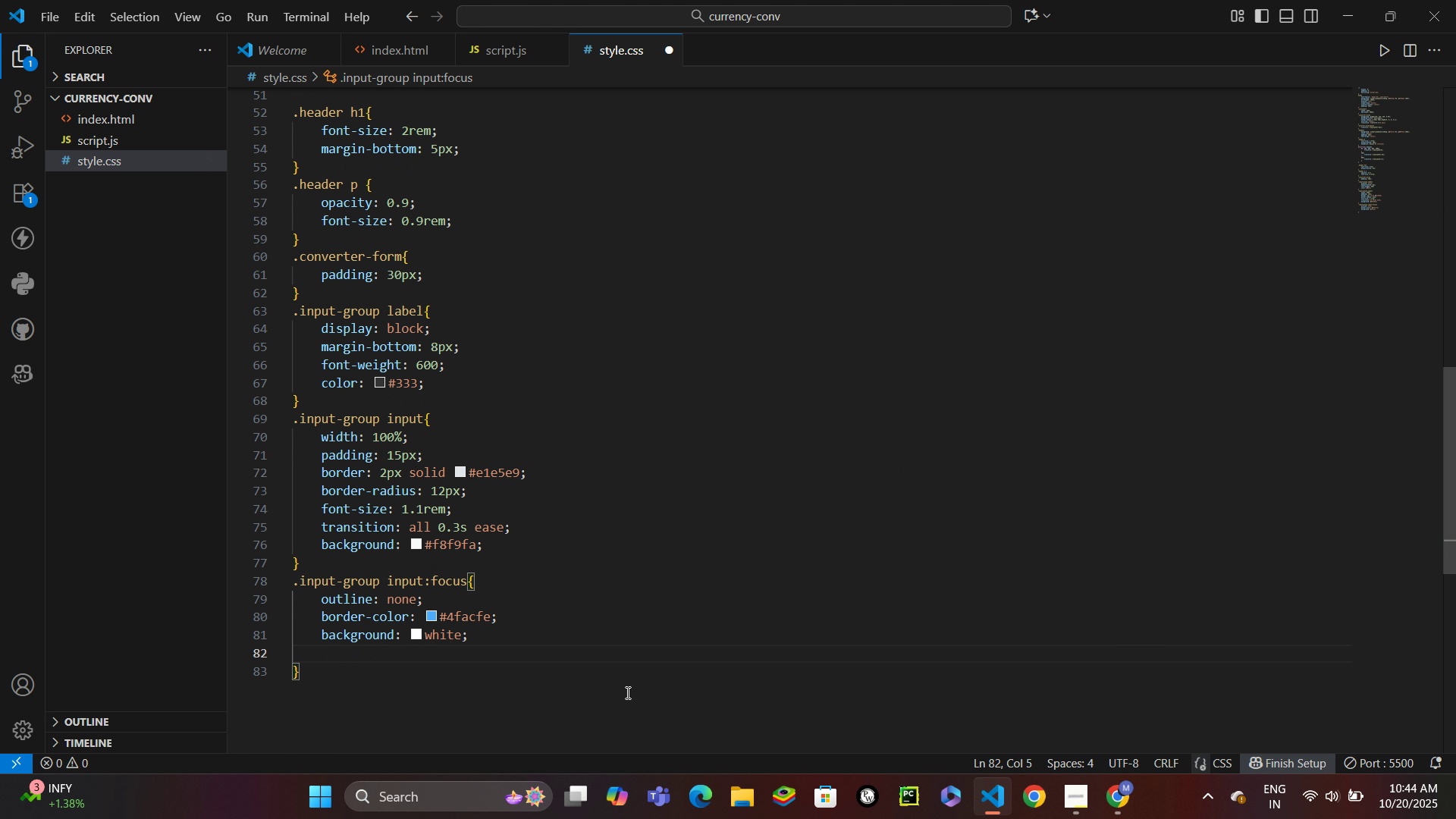 
type(boxsh)
 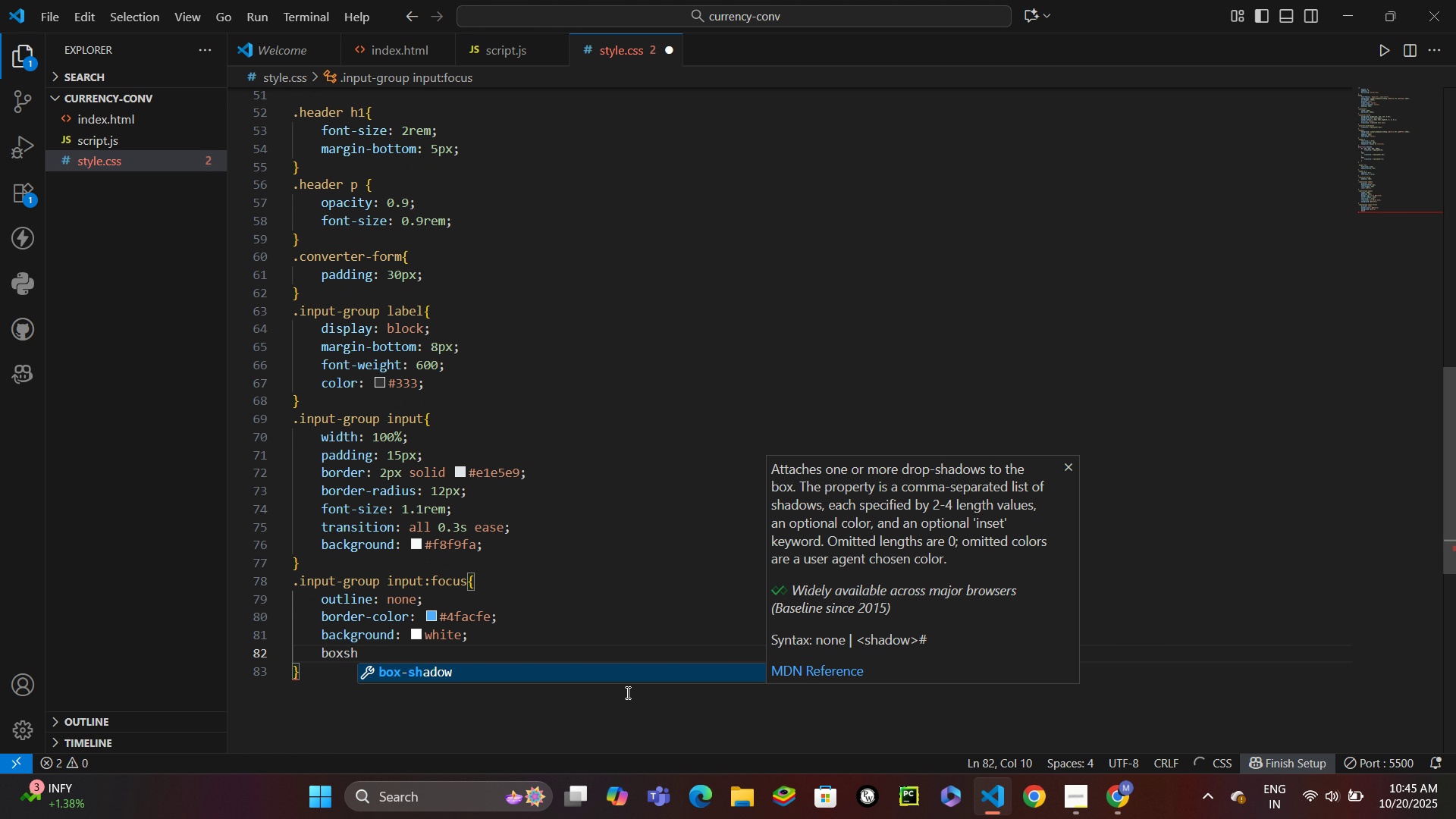 
key(Enter)
 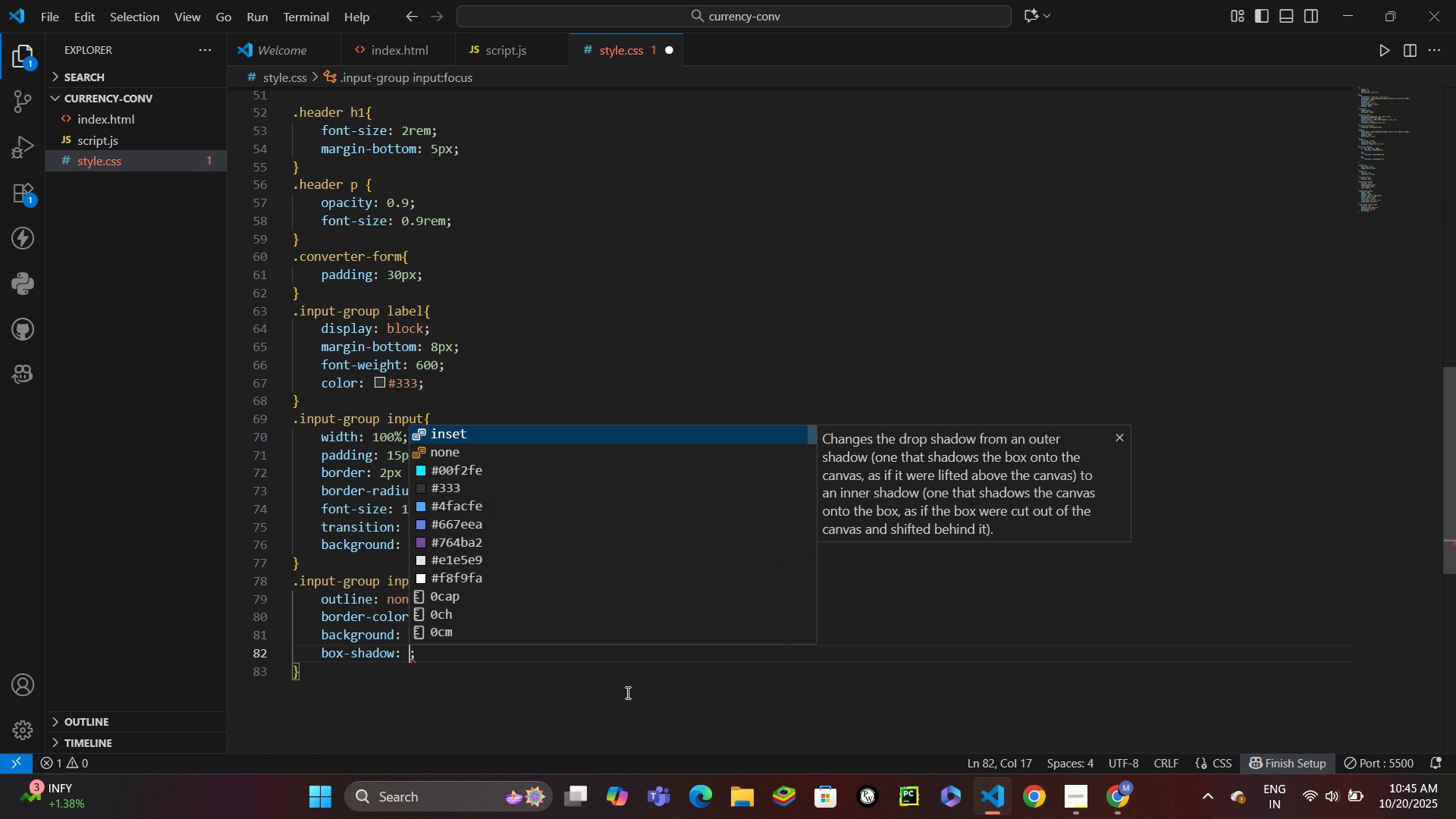 
type(0 0 0 3px rgba(79, 1)
 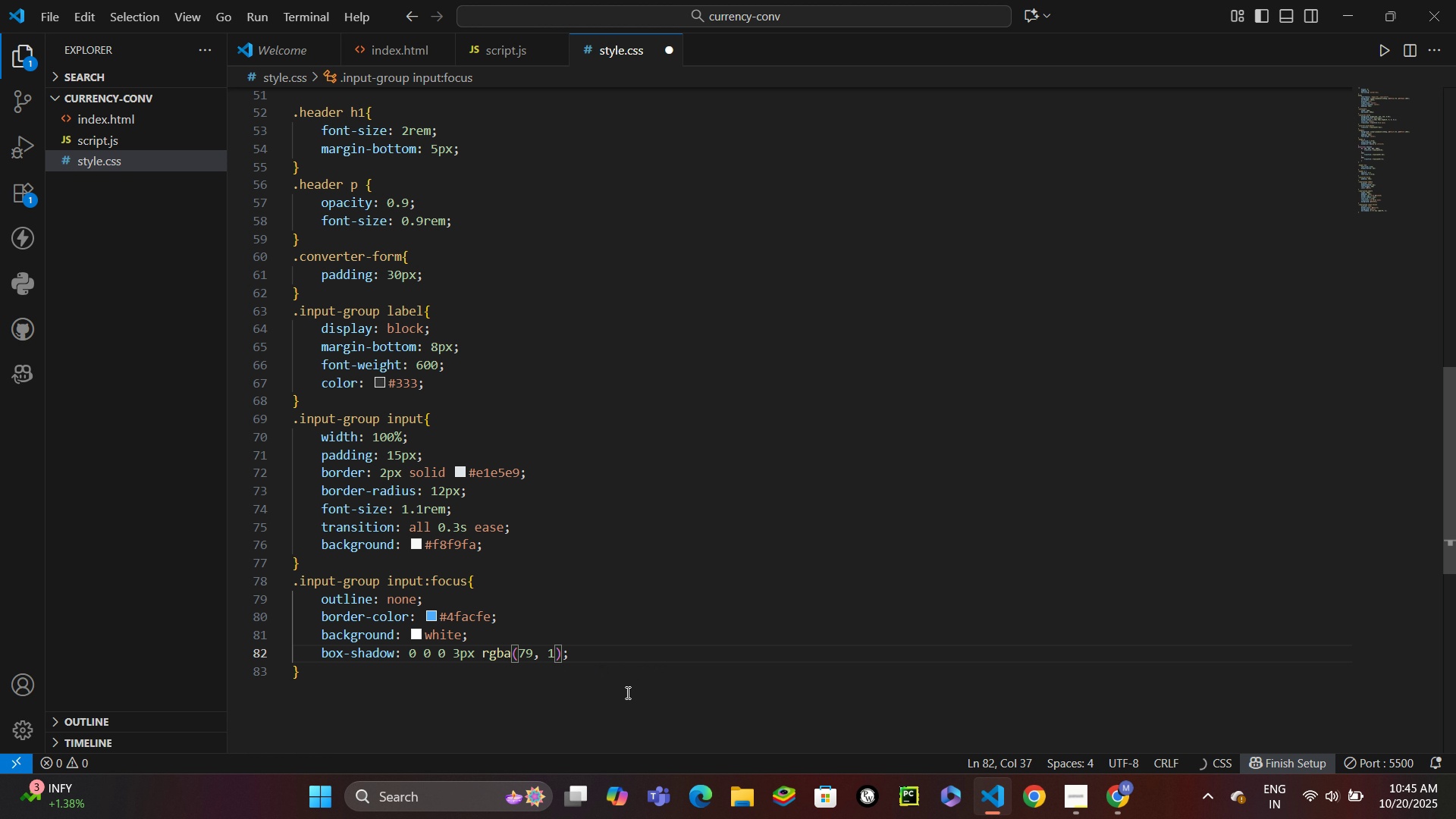 
type(72, 254, 0.1)
 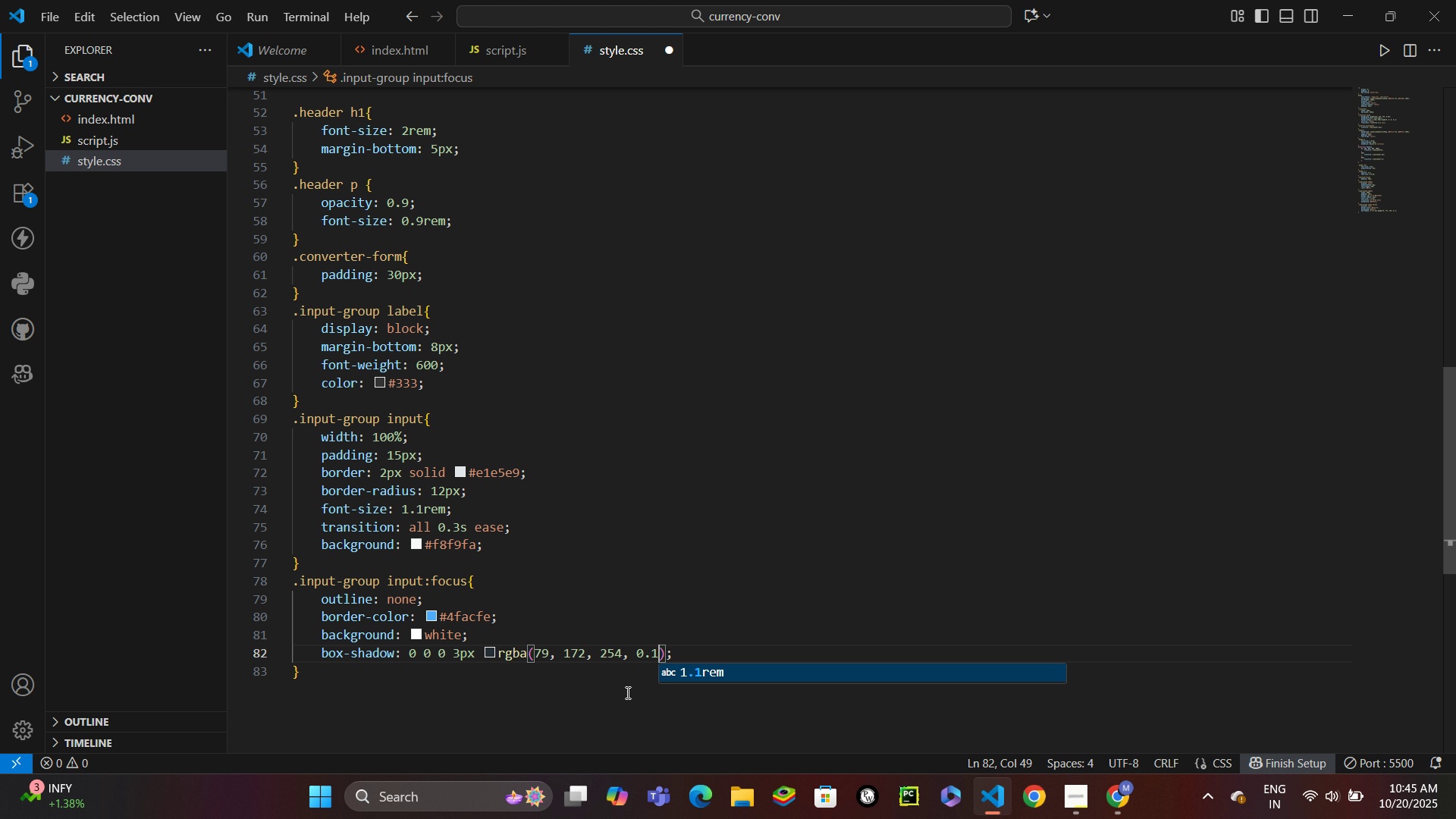 
key(ArrowDown)
 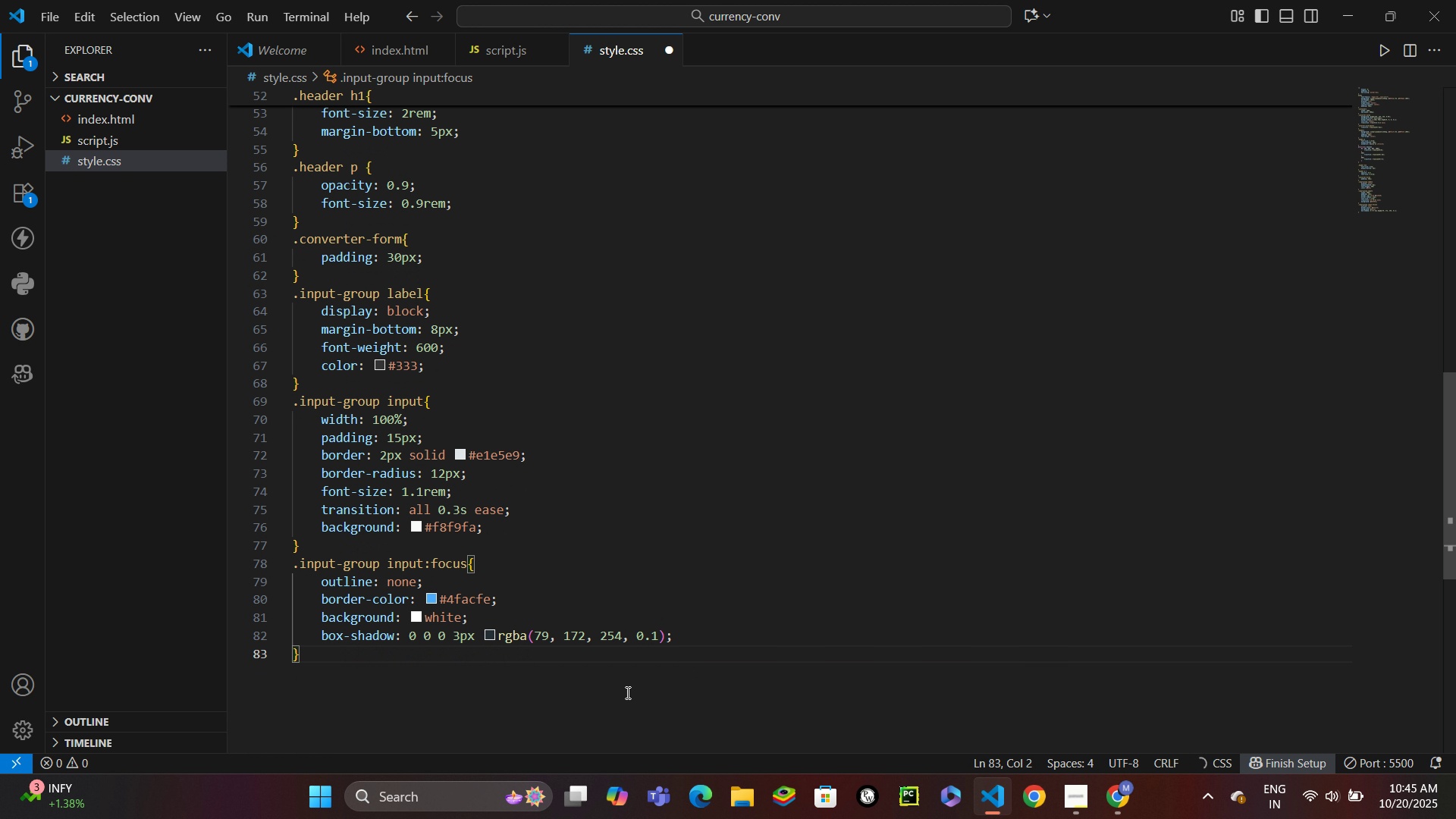 
key(Enter)
 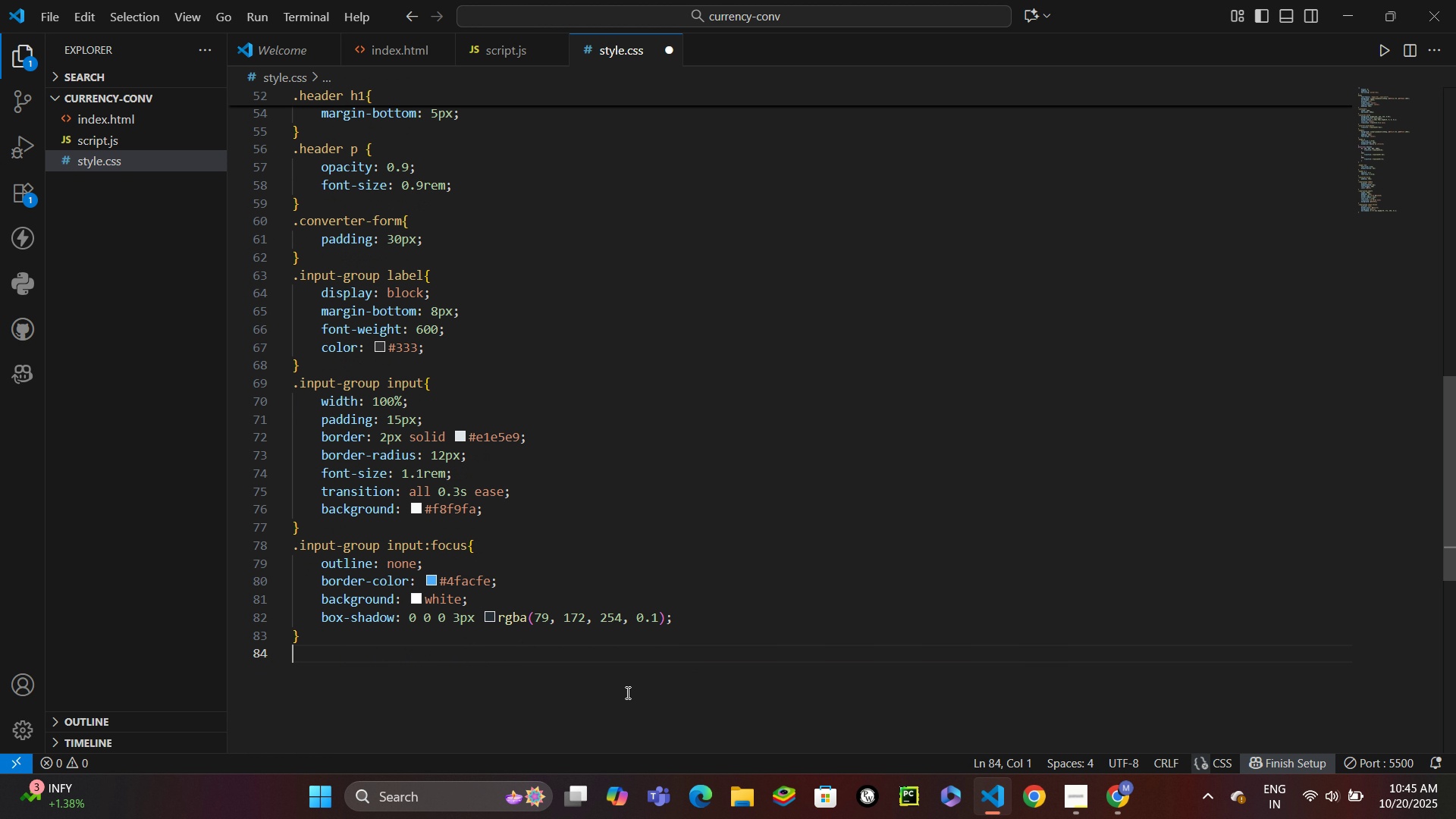 
type(.currency-section{)
 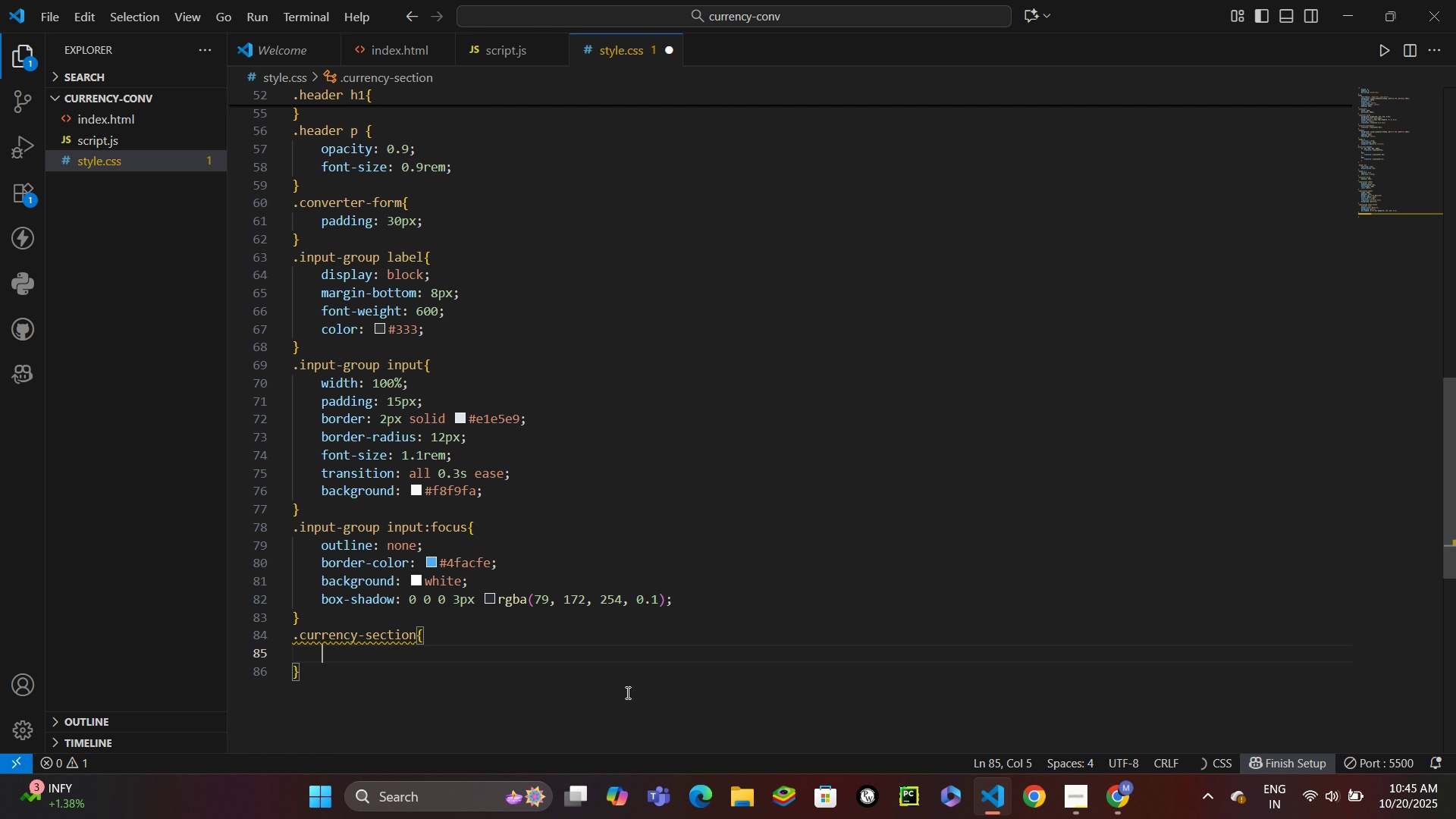 
 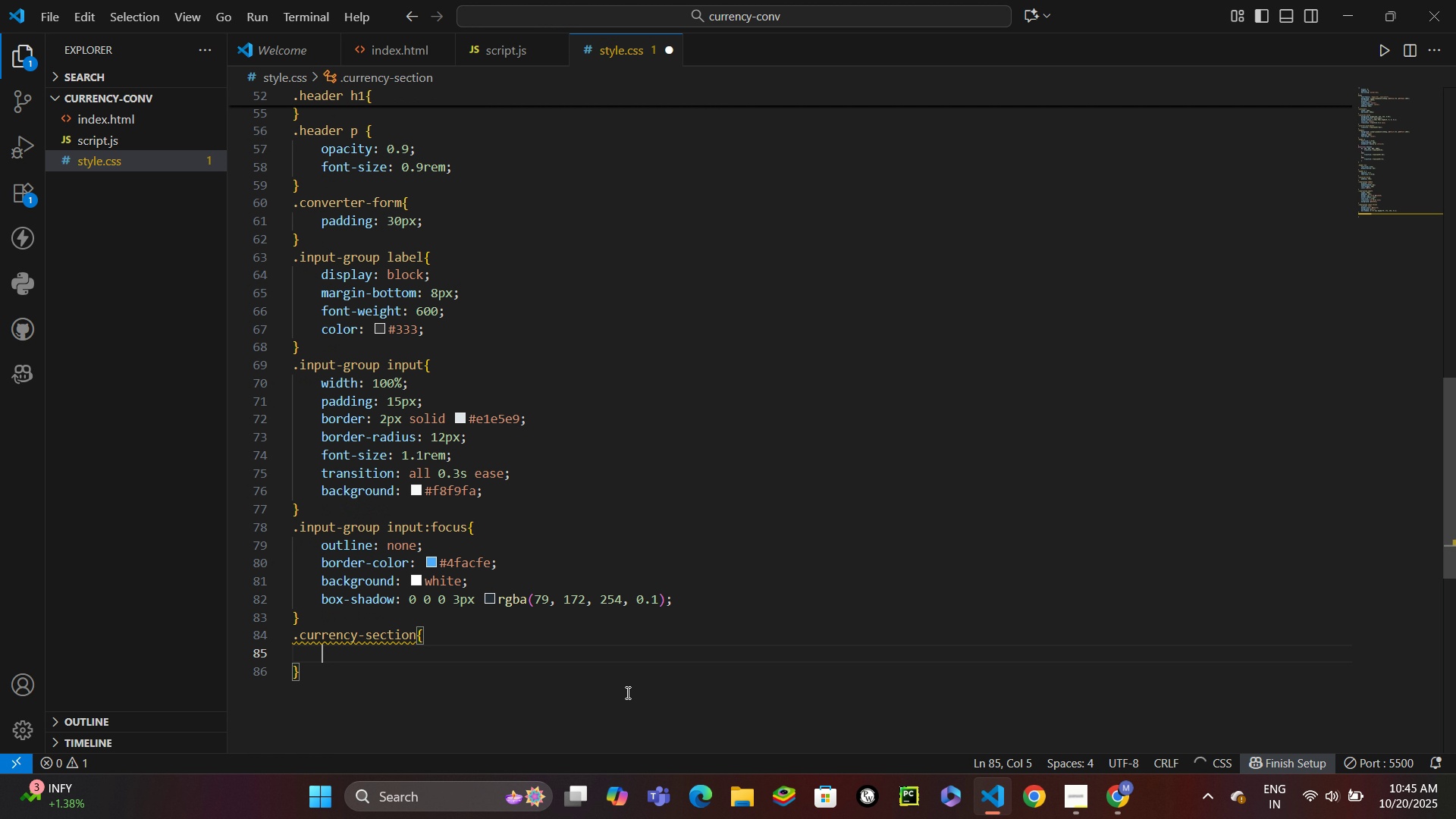 
key(Enter)
 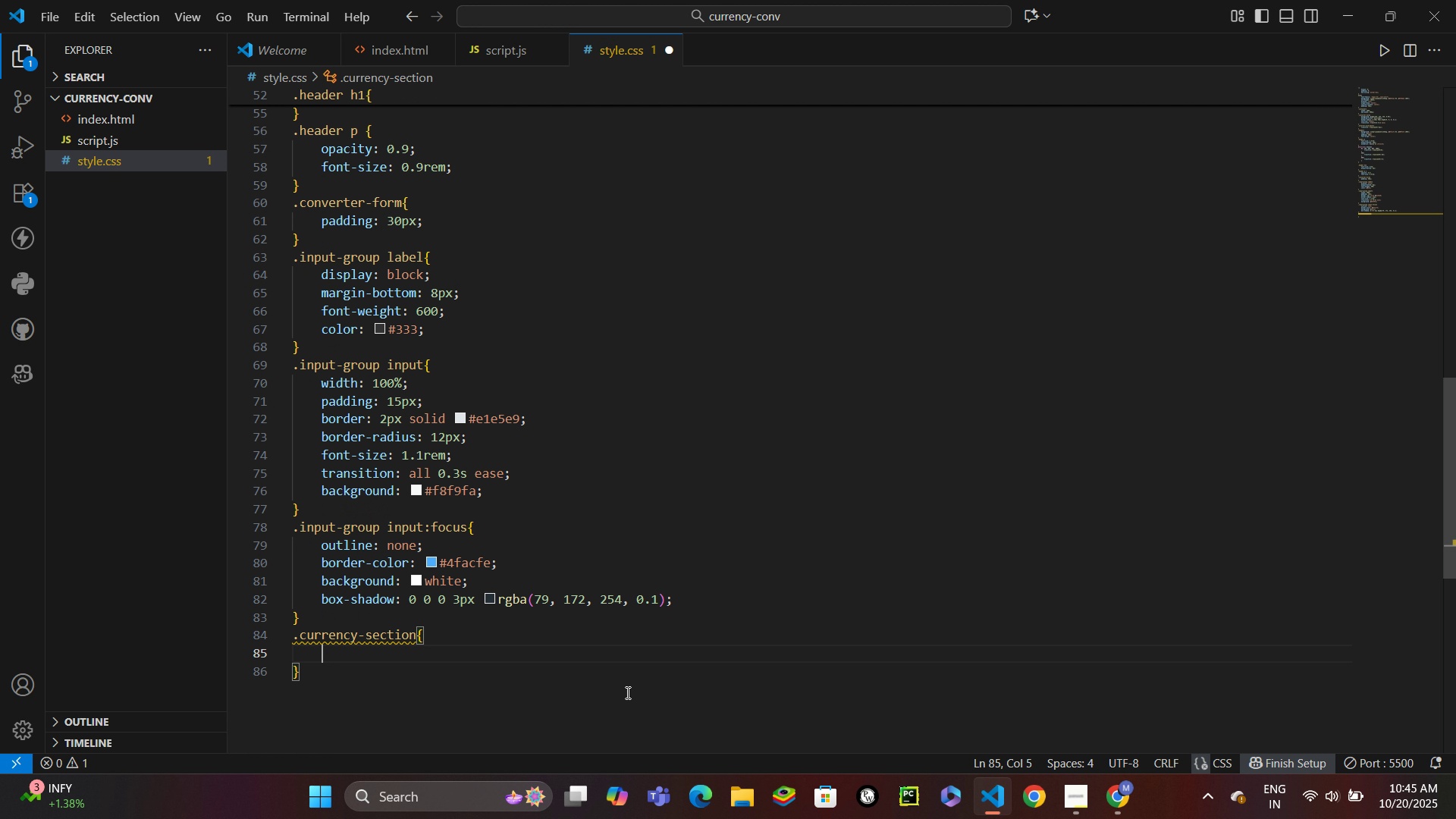 
type(dis)
 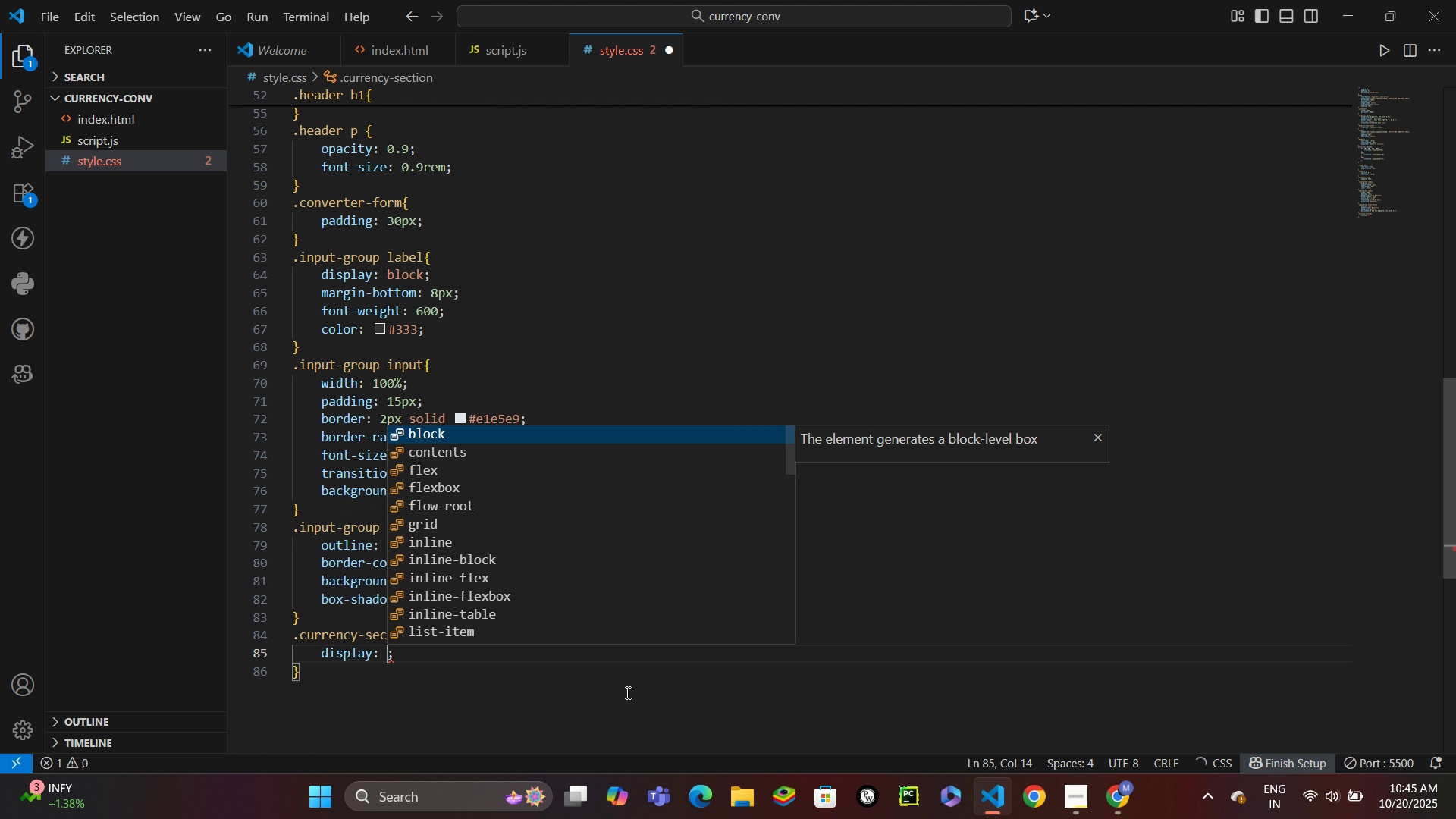 
key(Enter)
 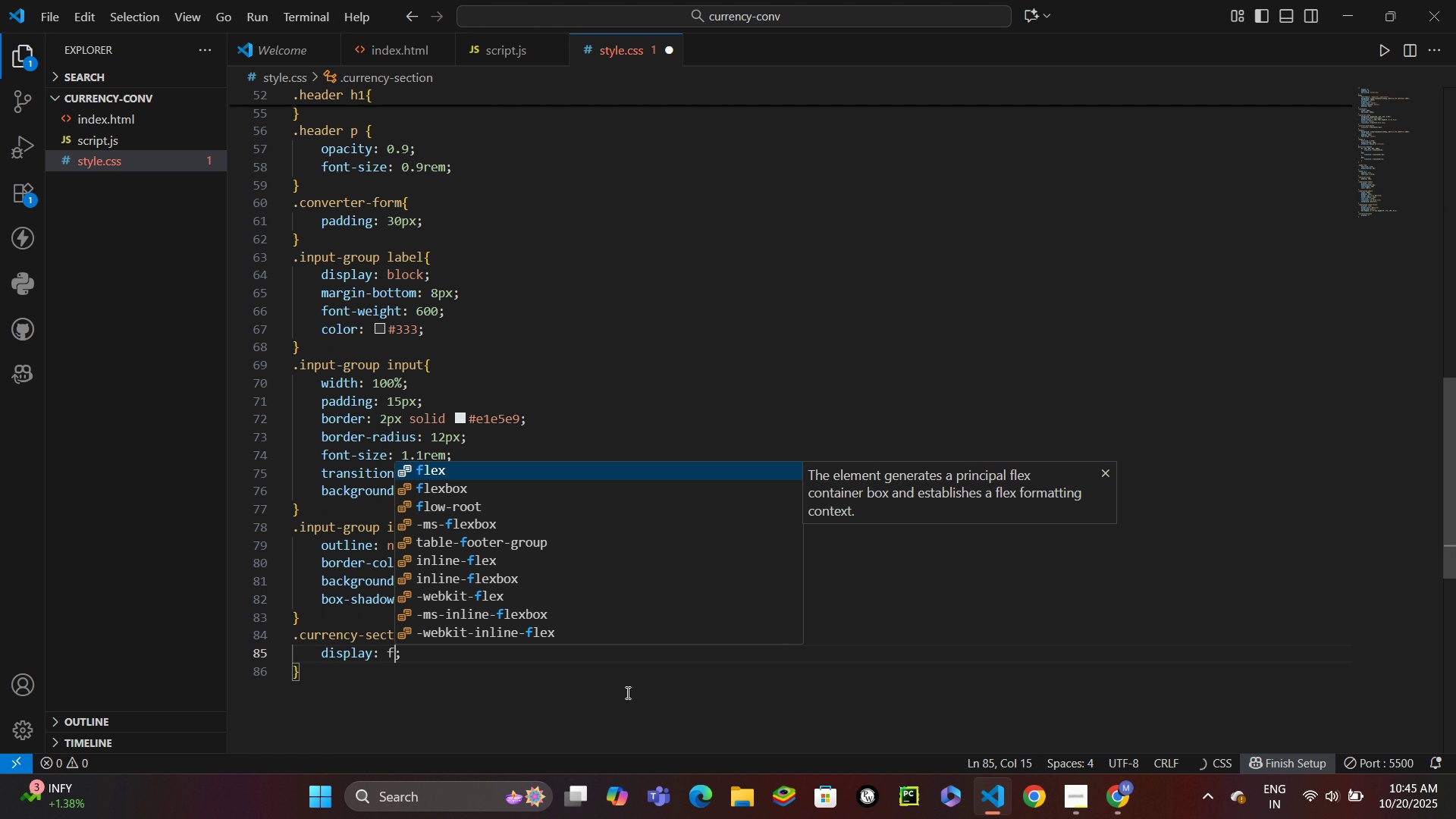 
type(fl)
 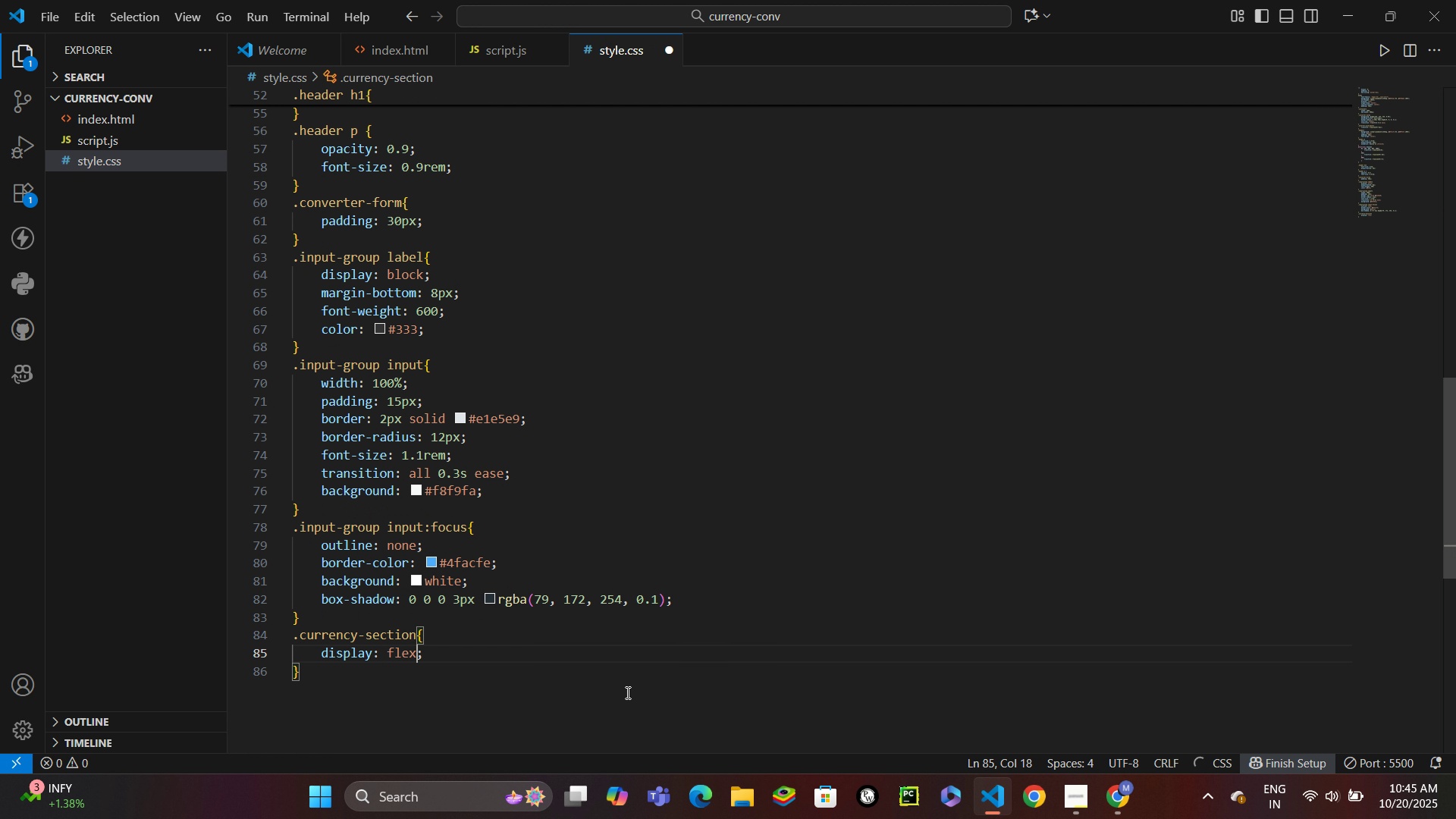 
key(Enter)
 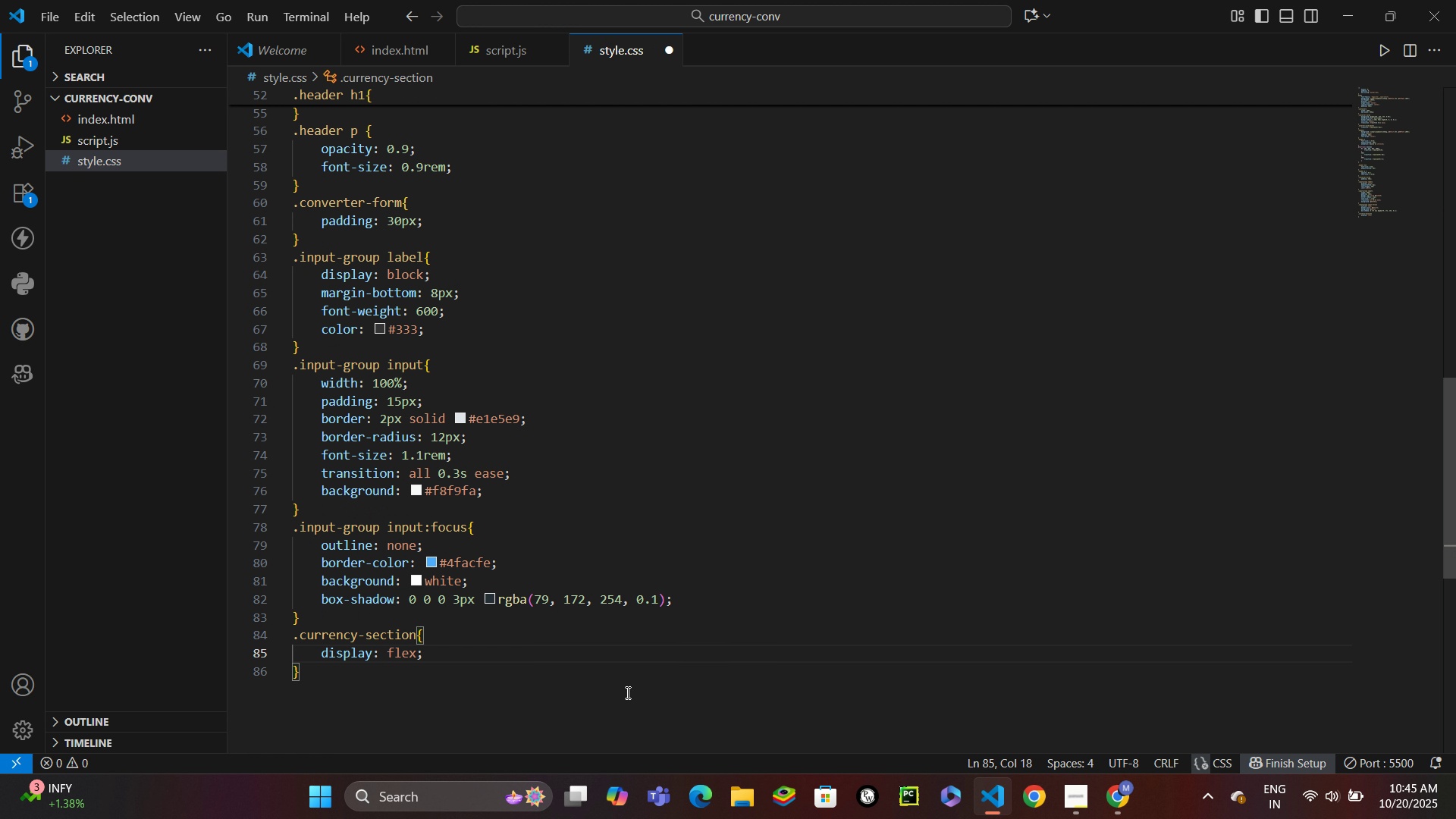 
key(Control+ControlLeft)
 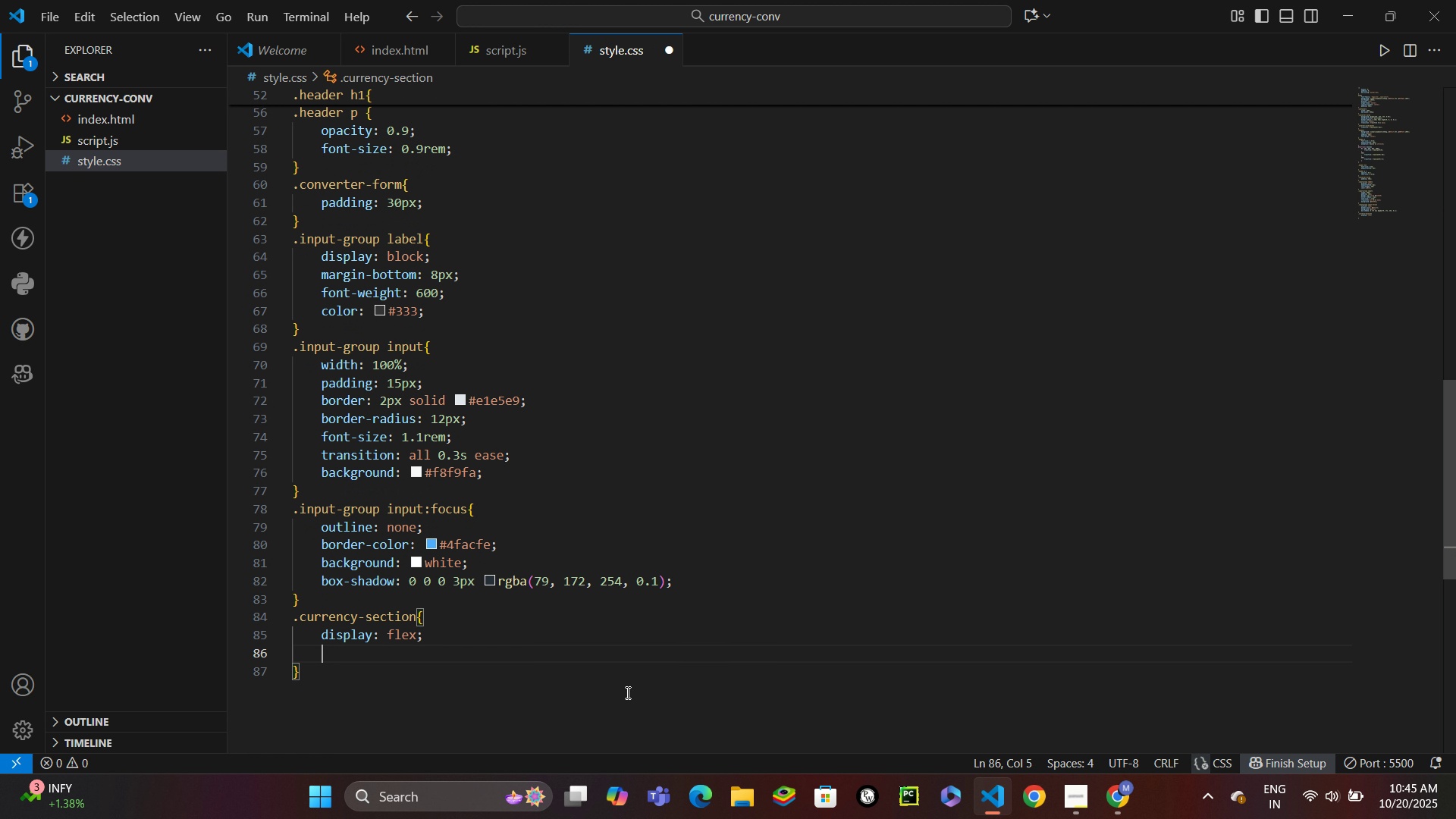 
key(Control+Enter)
 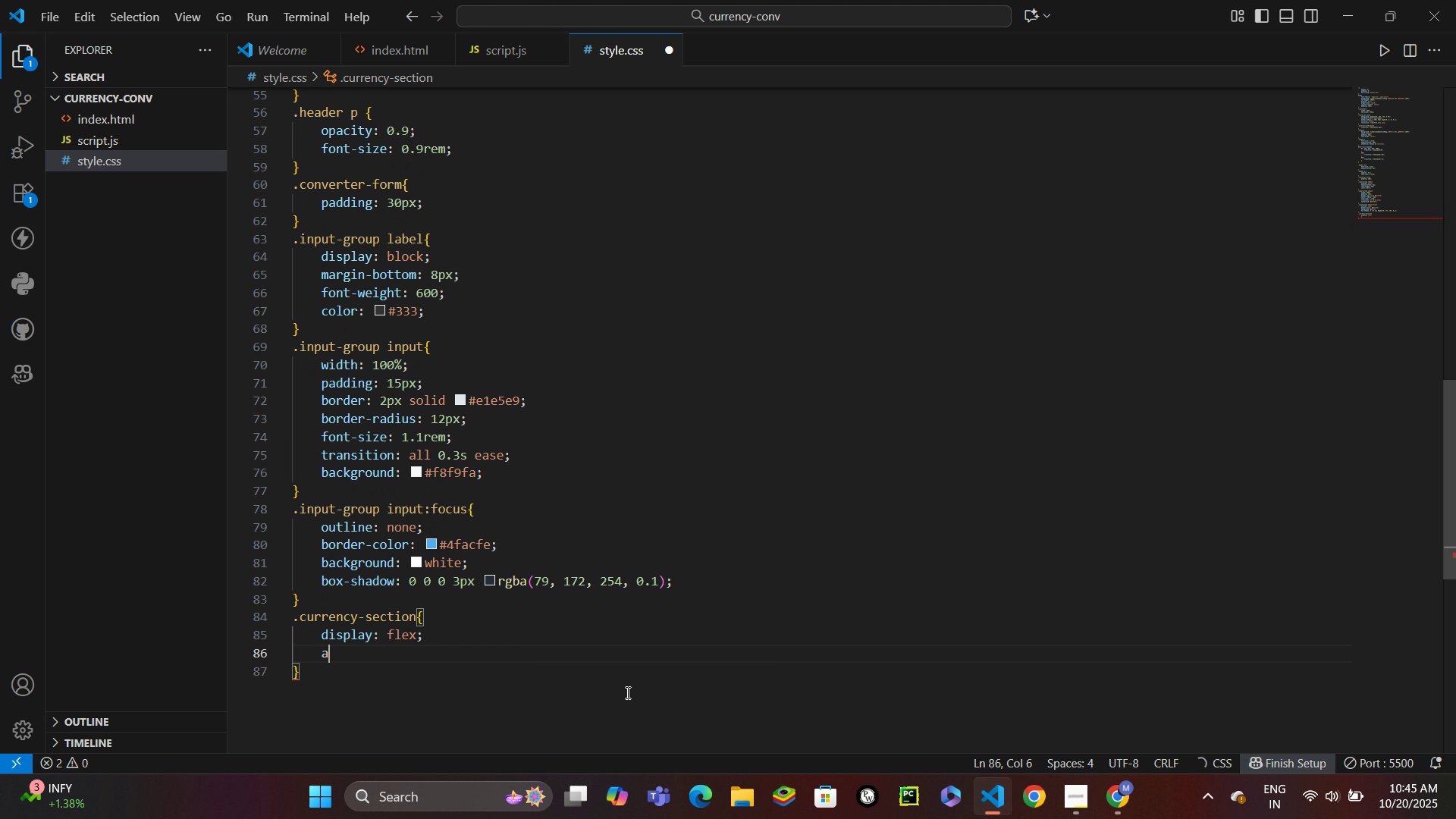 
type(aligit)
 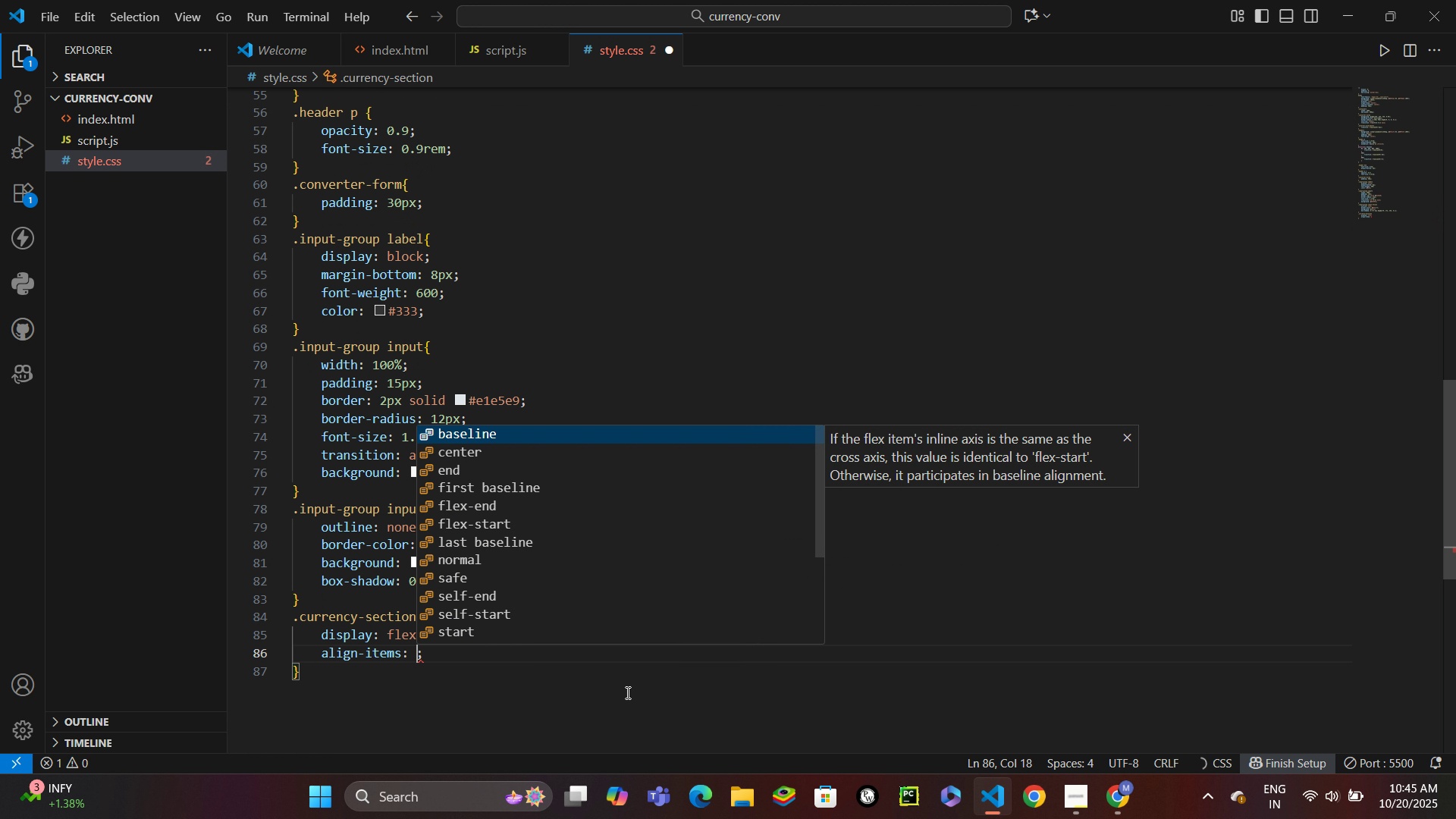 
key(Enter)
 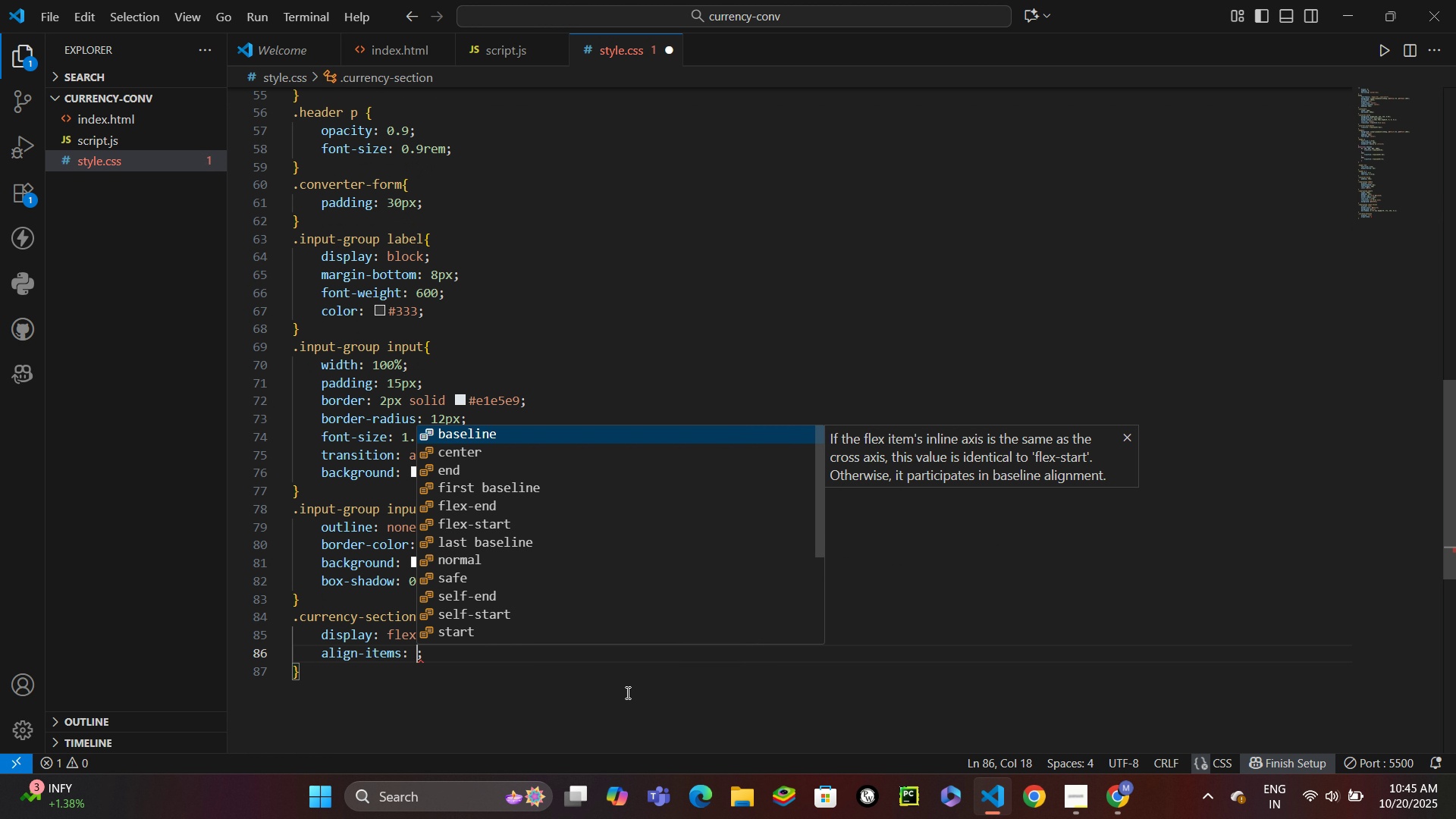 
type(cin)
key(Backspace)
key(Backspace)
type(enter)
 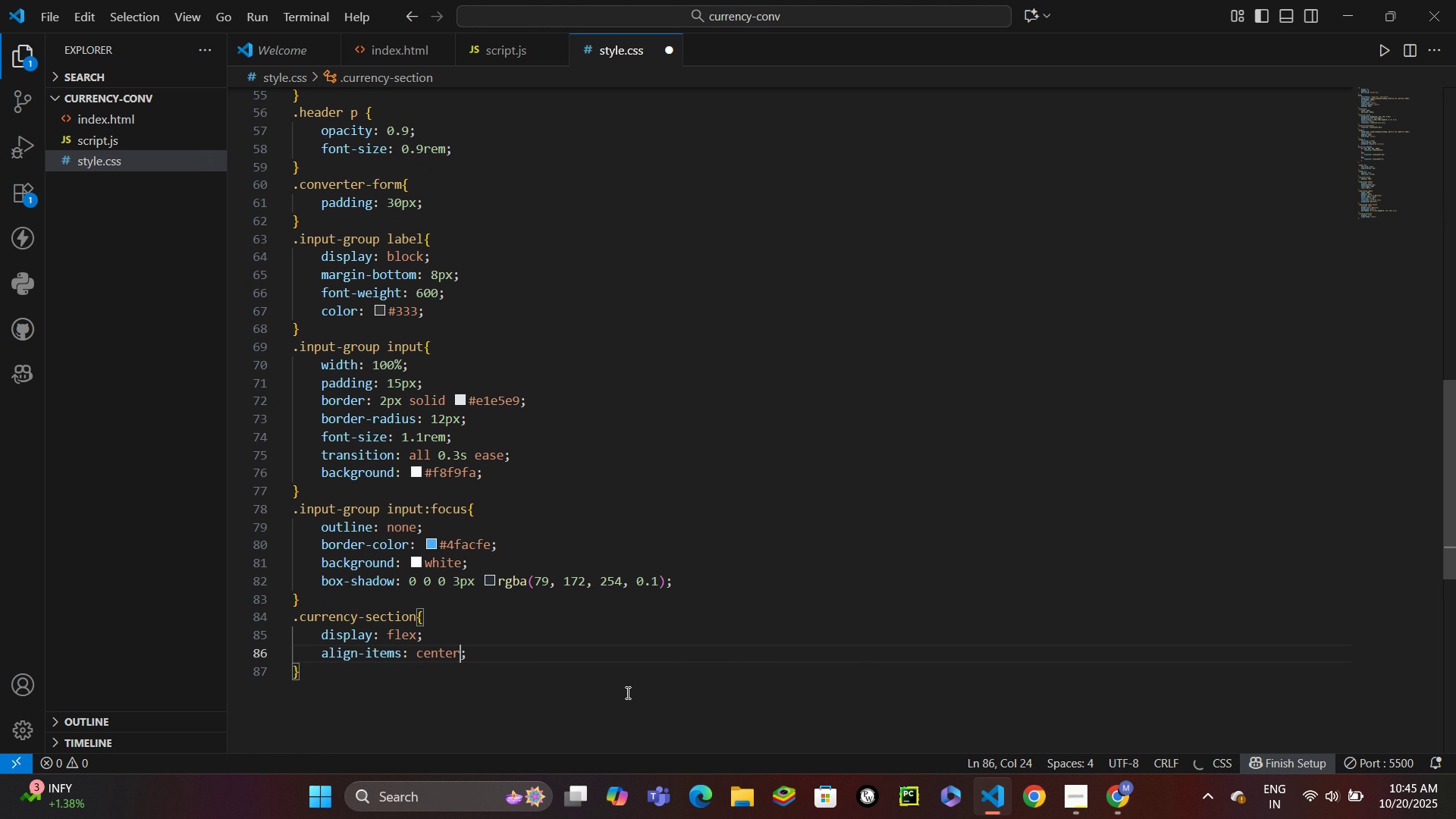 
key(Enter)
 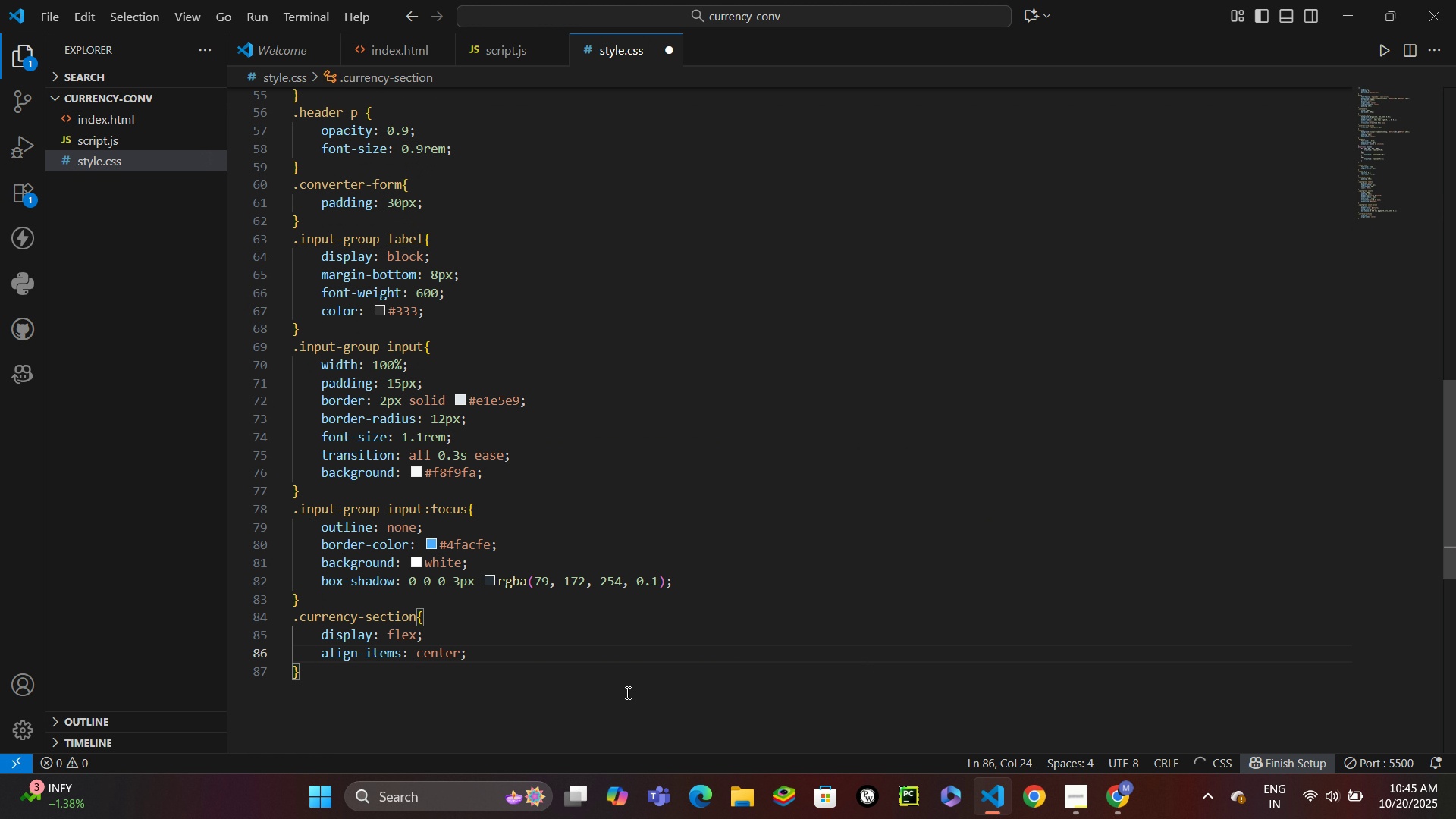 
key(Control+Enter)
 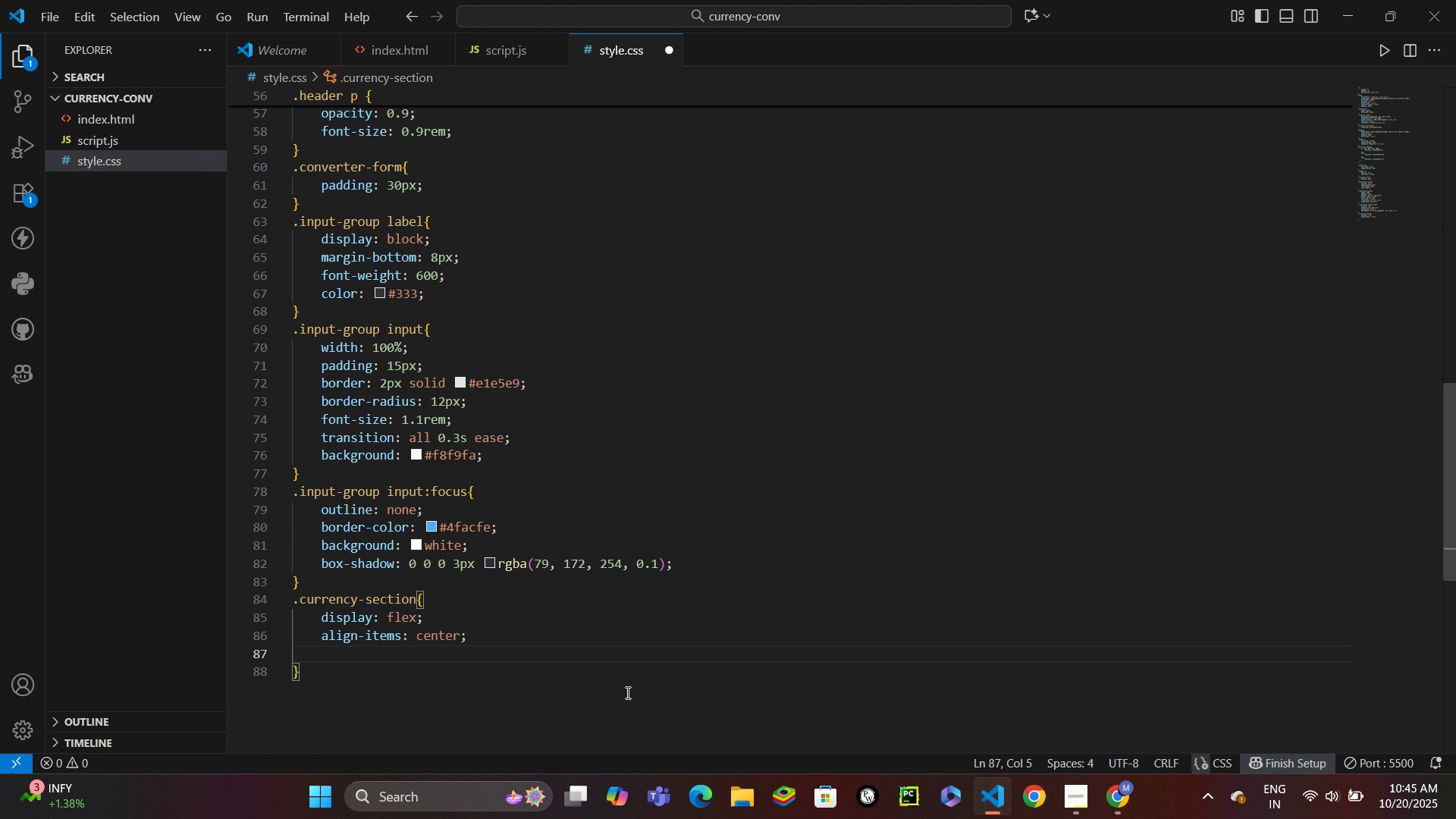 
type(gap)
 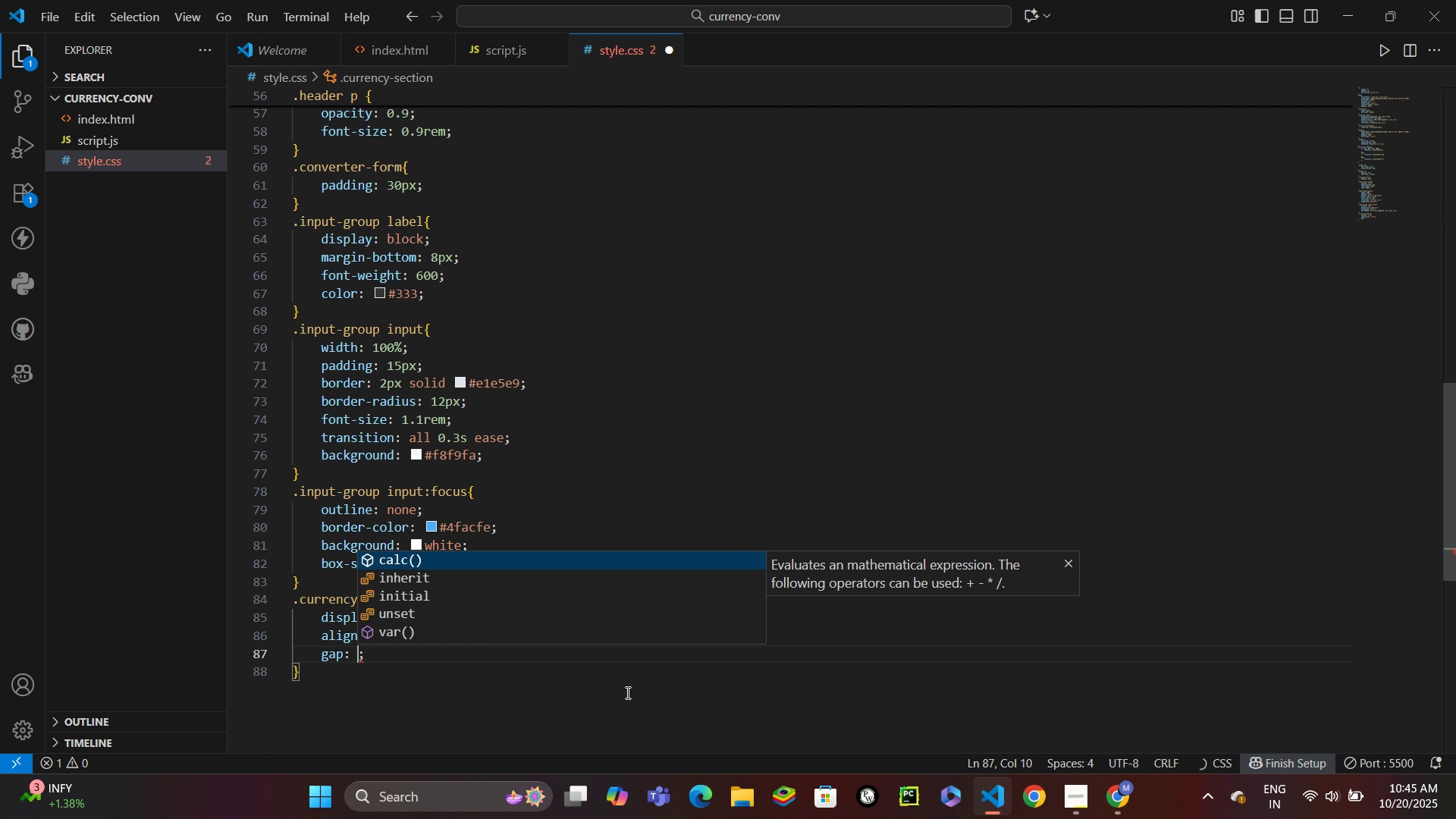 
key(Enter)
 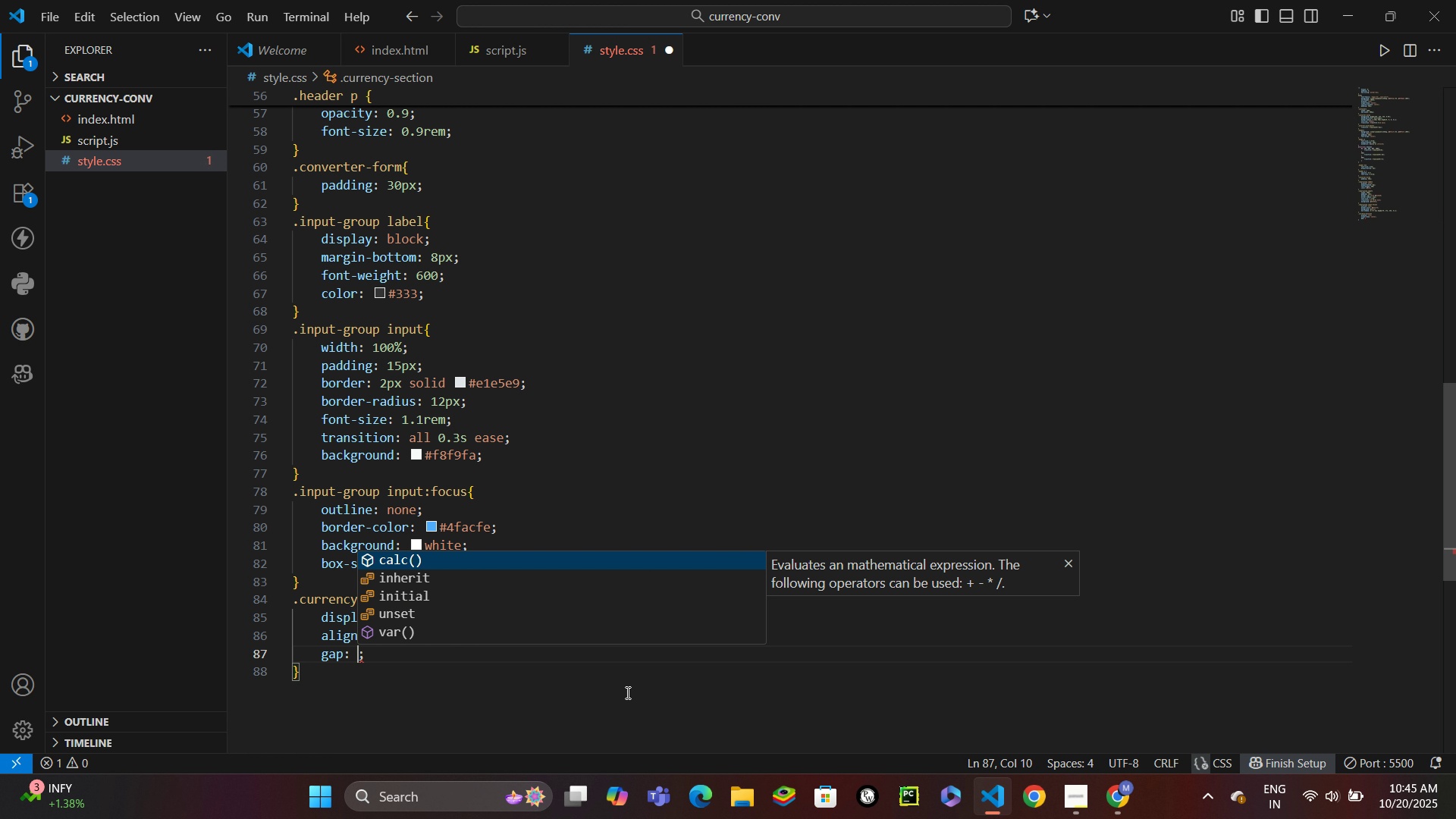 
type(15px)
 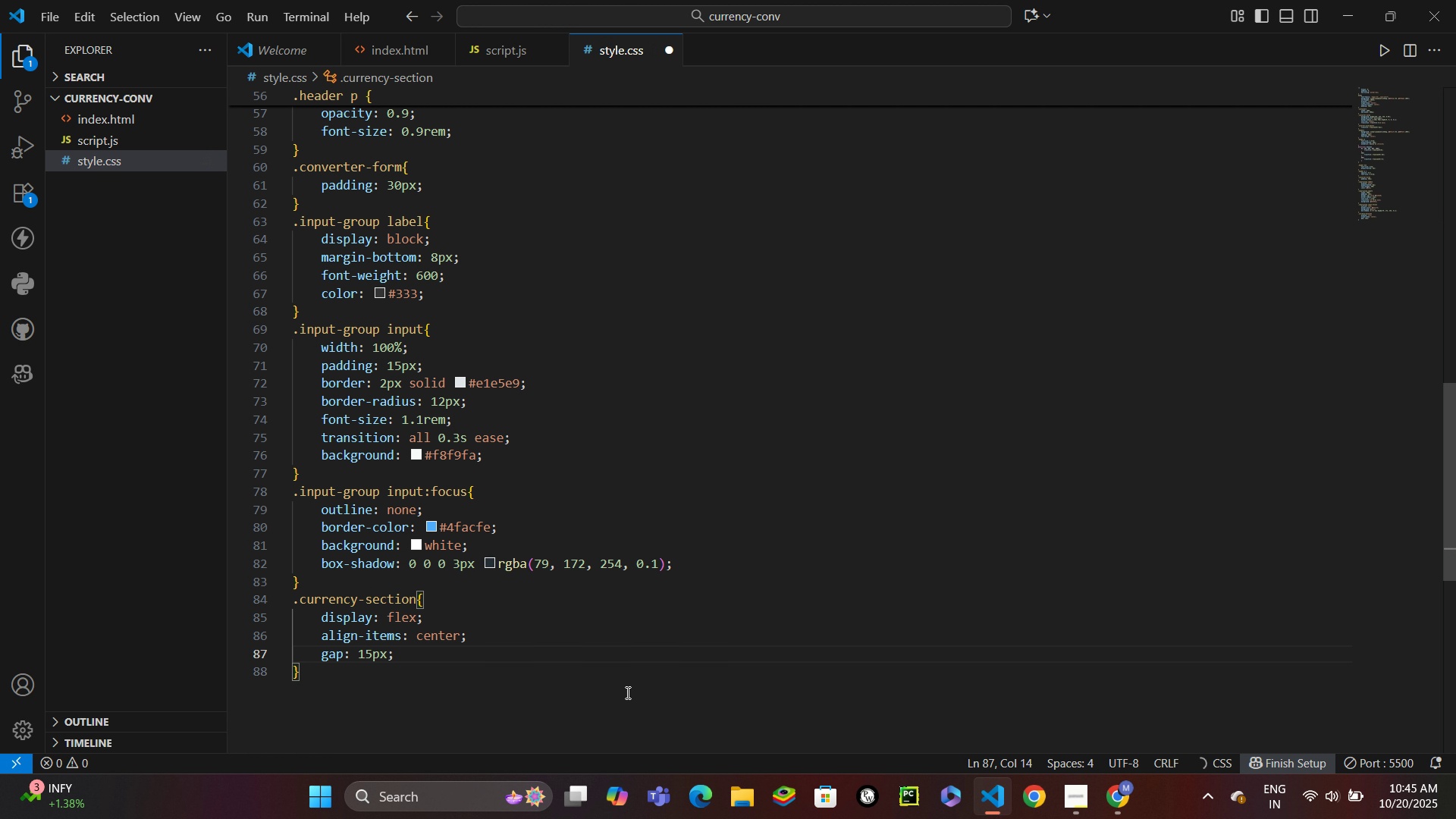 
key(Control+ControlLeft)
 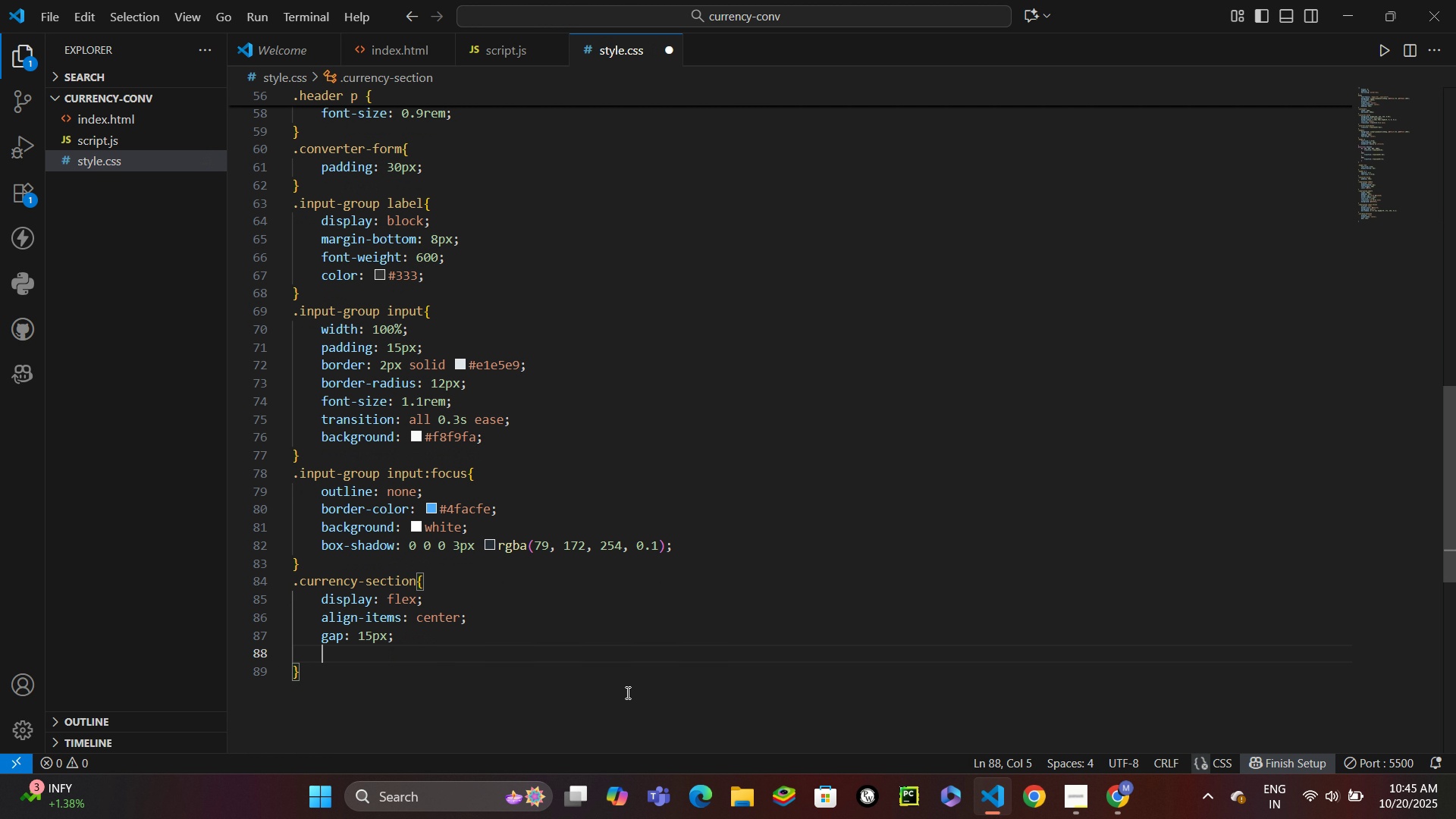 
key(Control+Enter)
 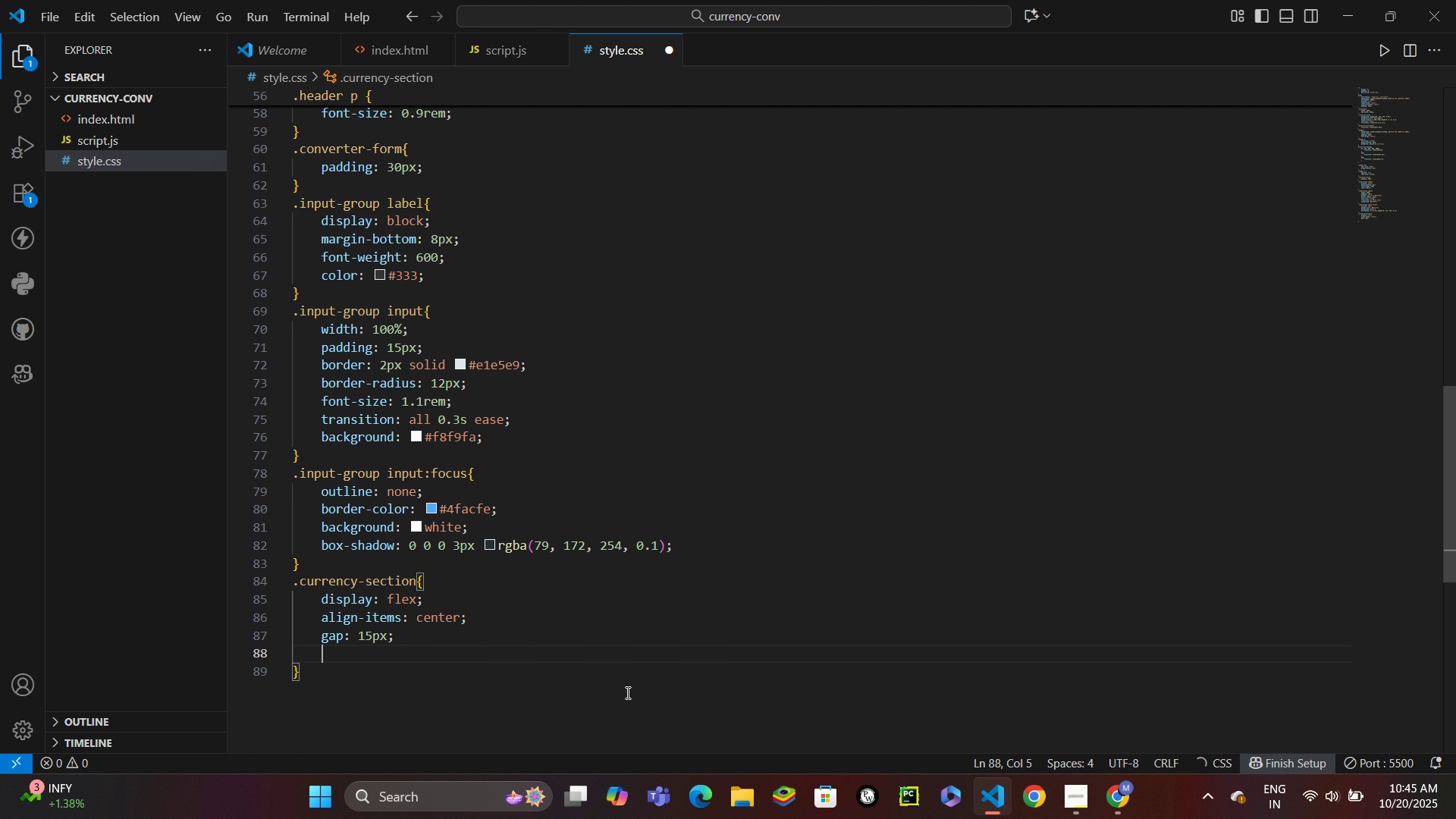 
type(ba)
key(Backspace)
key(Backspace)
type(marg)
 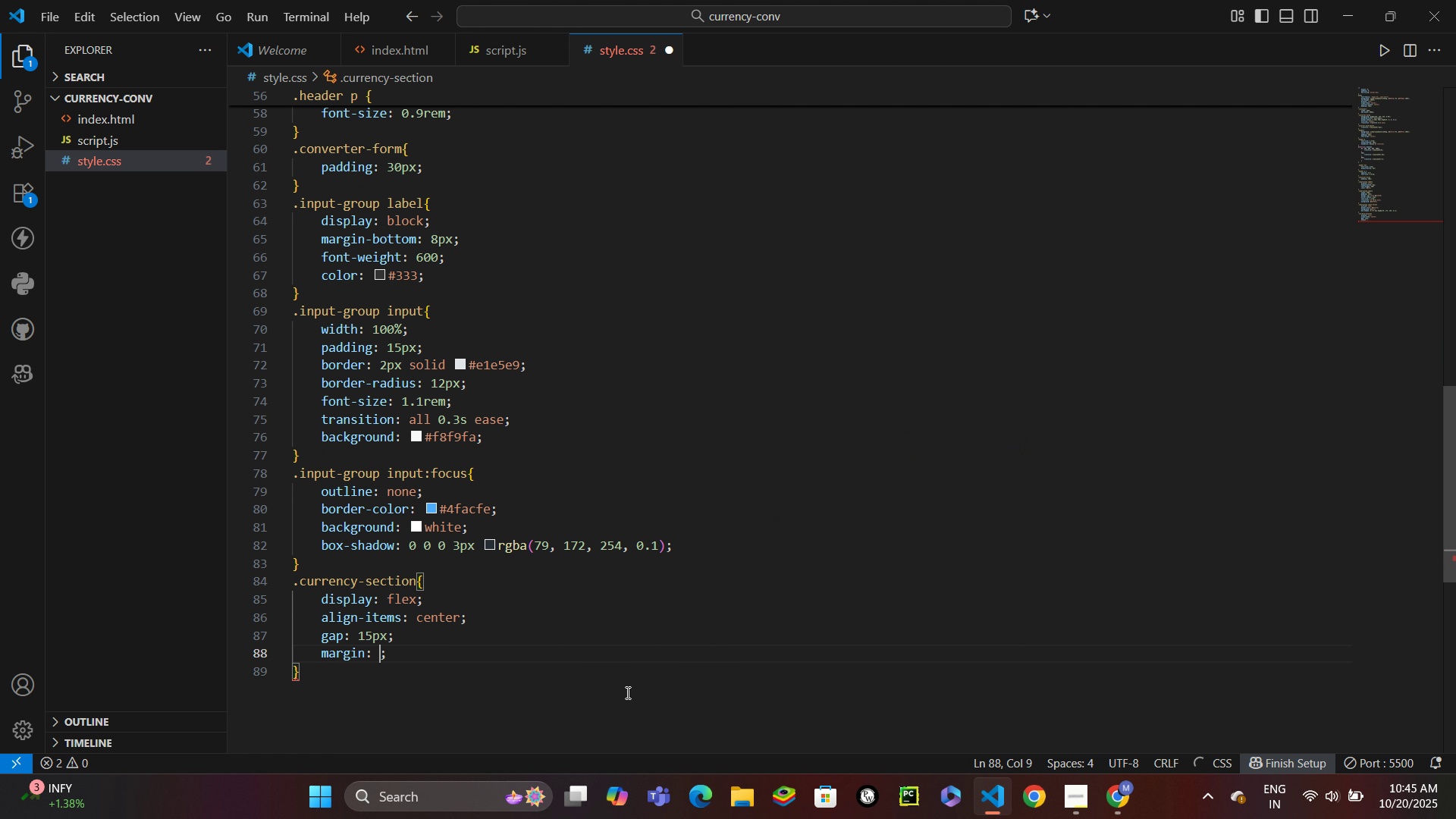 
key(Enter)
 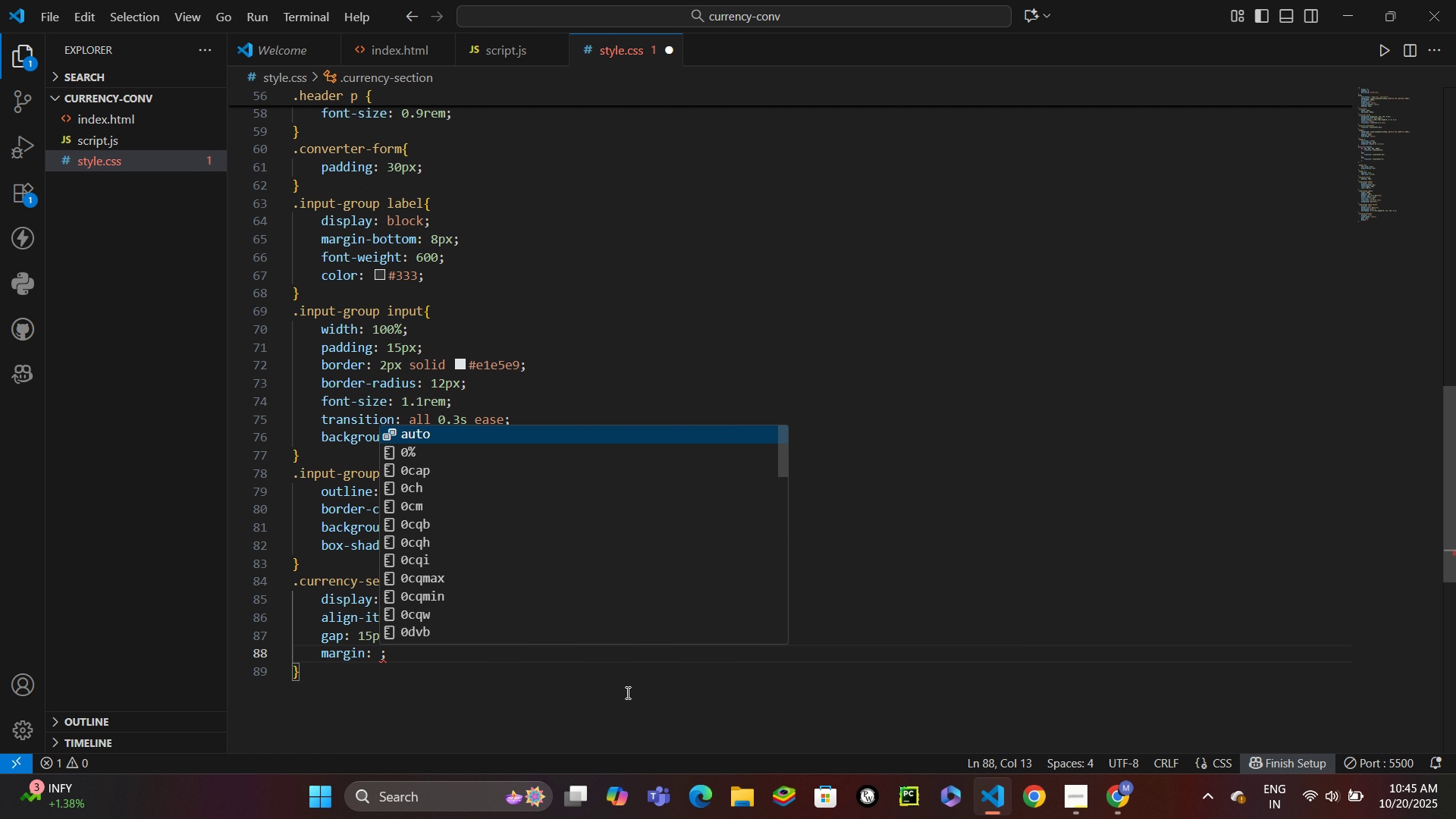 
key(Backspace)
 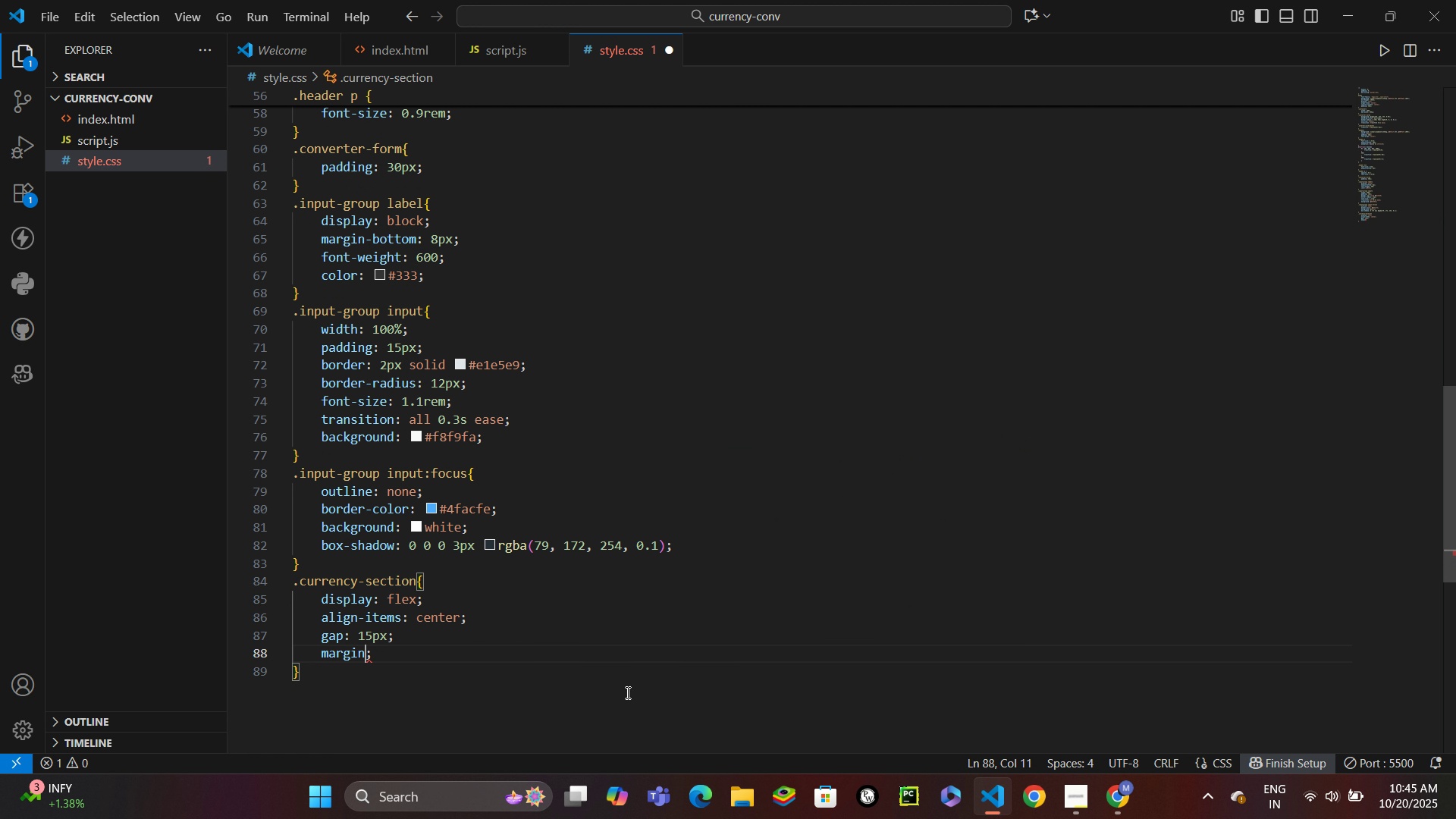 
key(Backspace)
 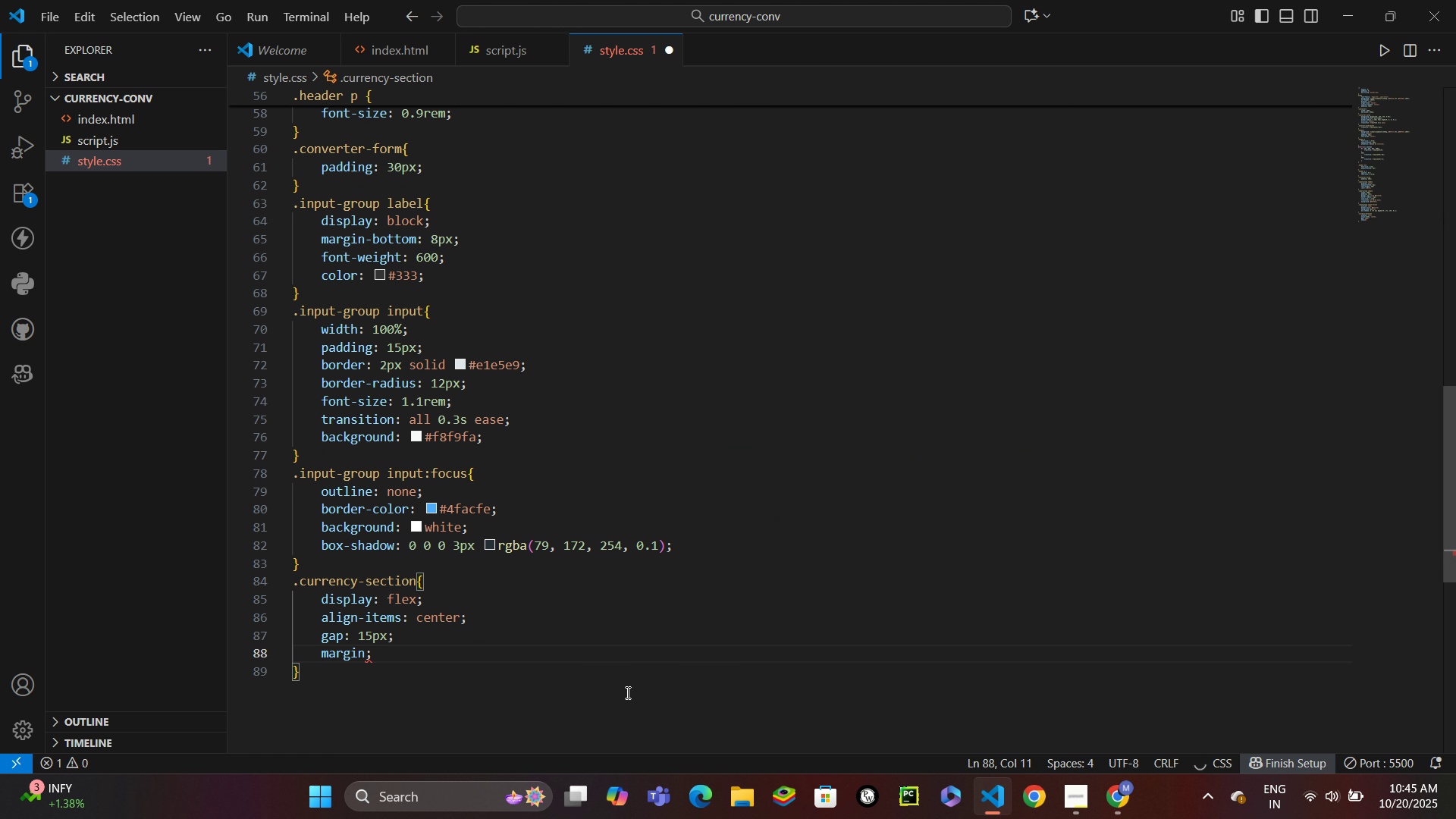 
key(B)
 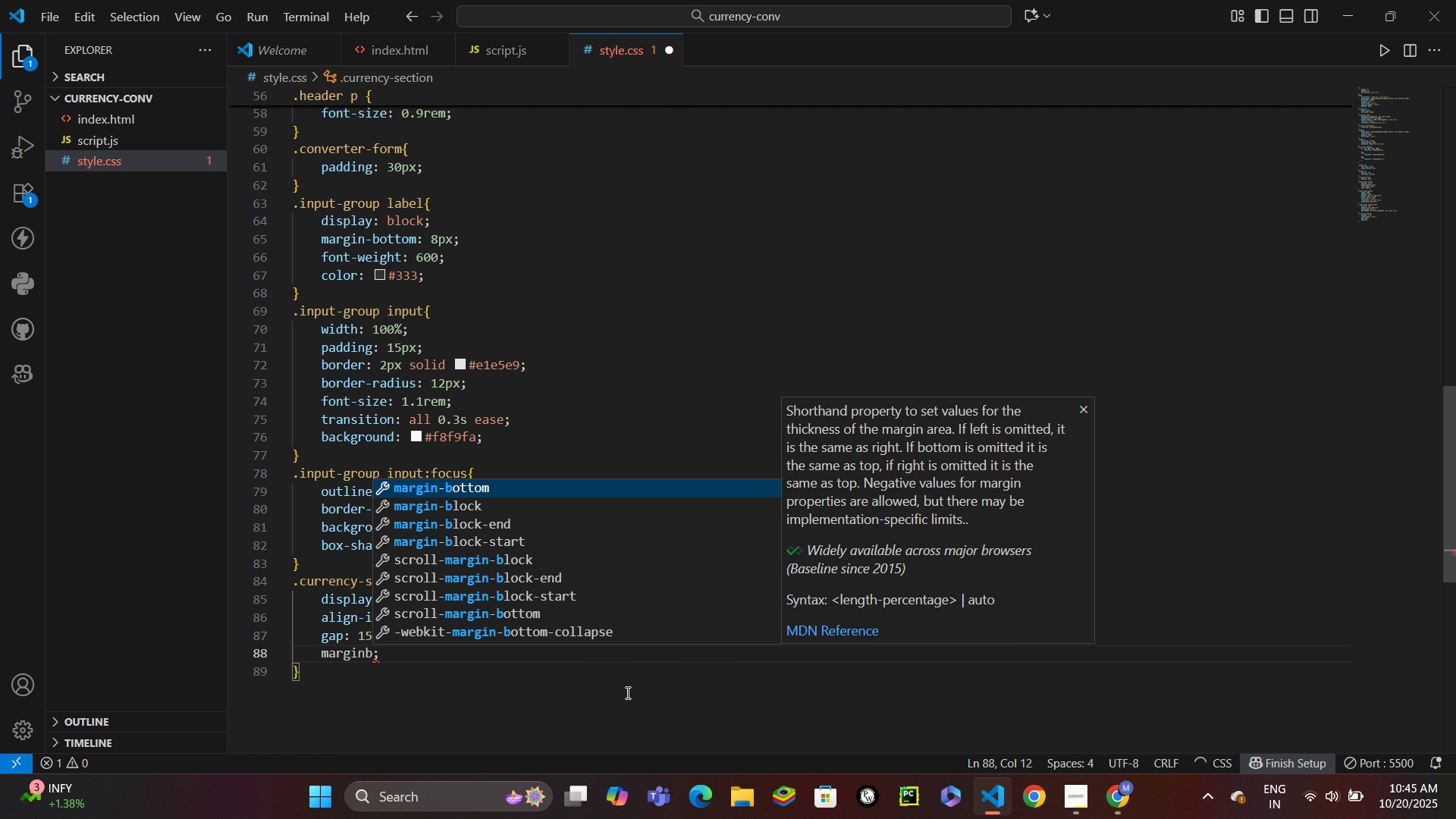 
key(Backspace)
 